 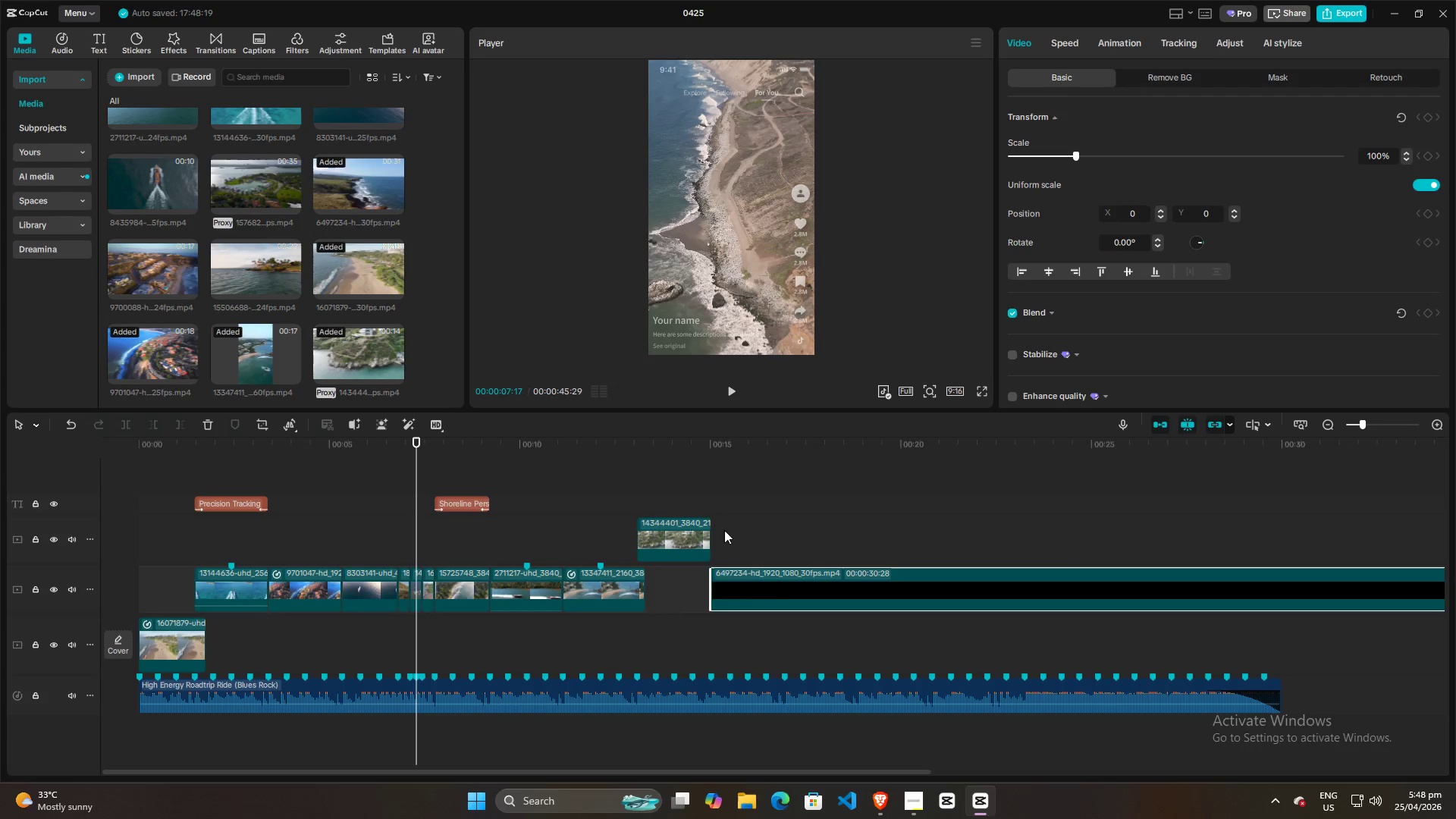 
left_click([713, 479])
 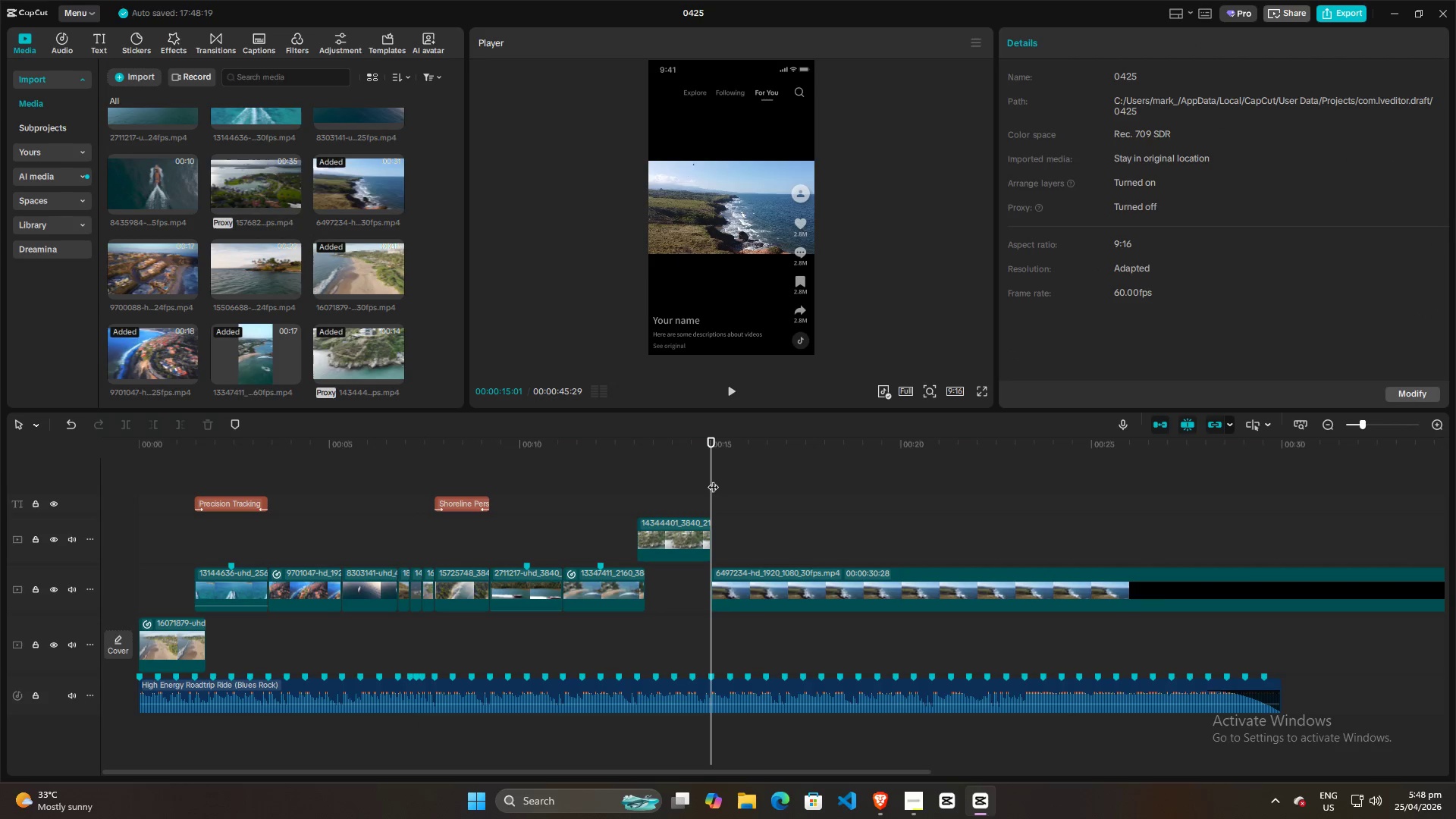 
left_click_drag(start_coordinate=[713, 479], to_coordinate=[721, 482])
 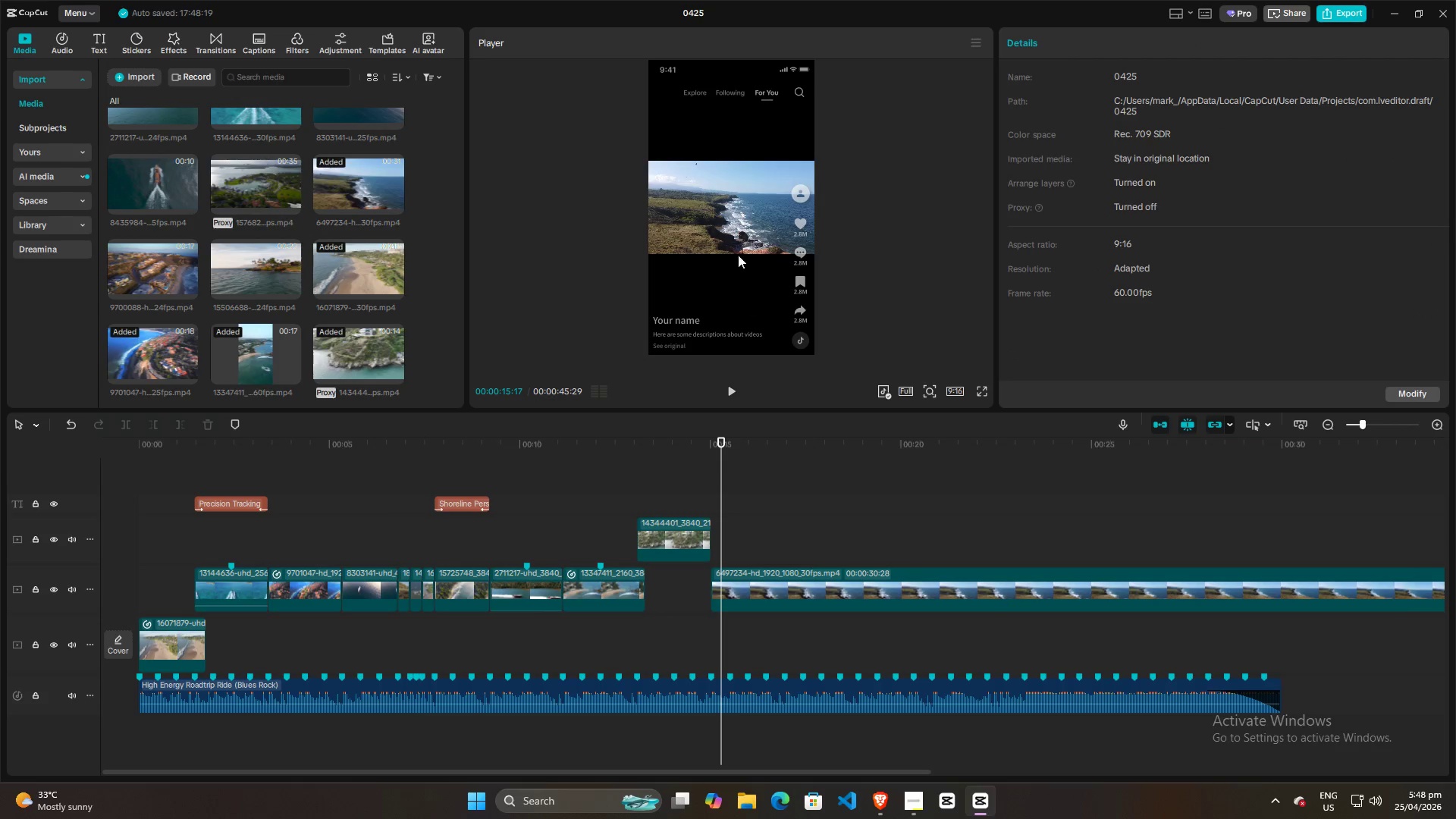 
left_click([739, 230])
 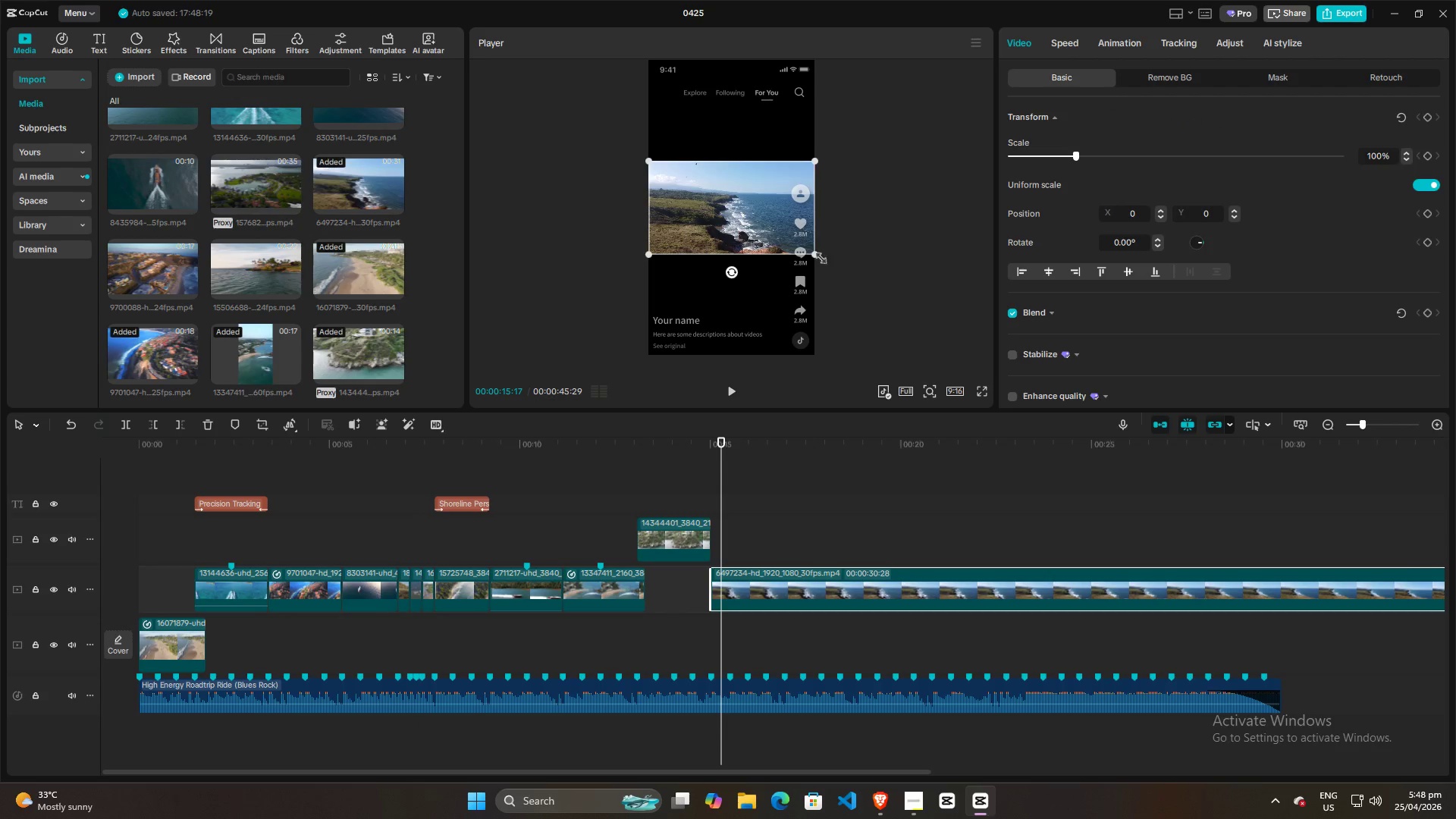 
left_click_drag(start_coordinate=[813, 257], to_coordinate=[1033, 480])
 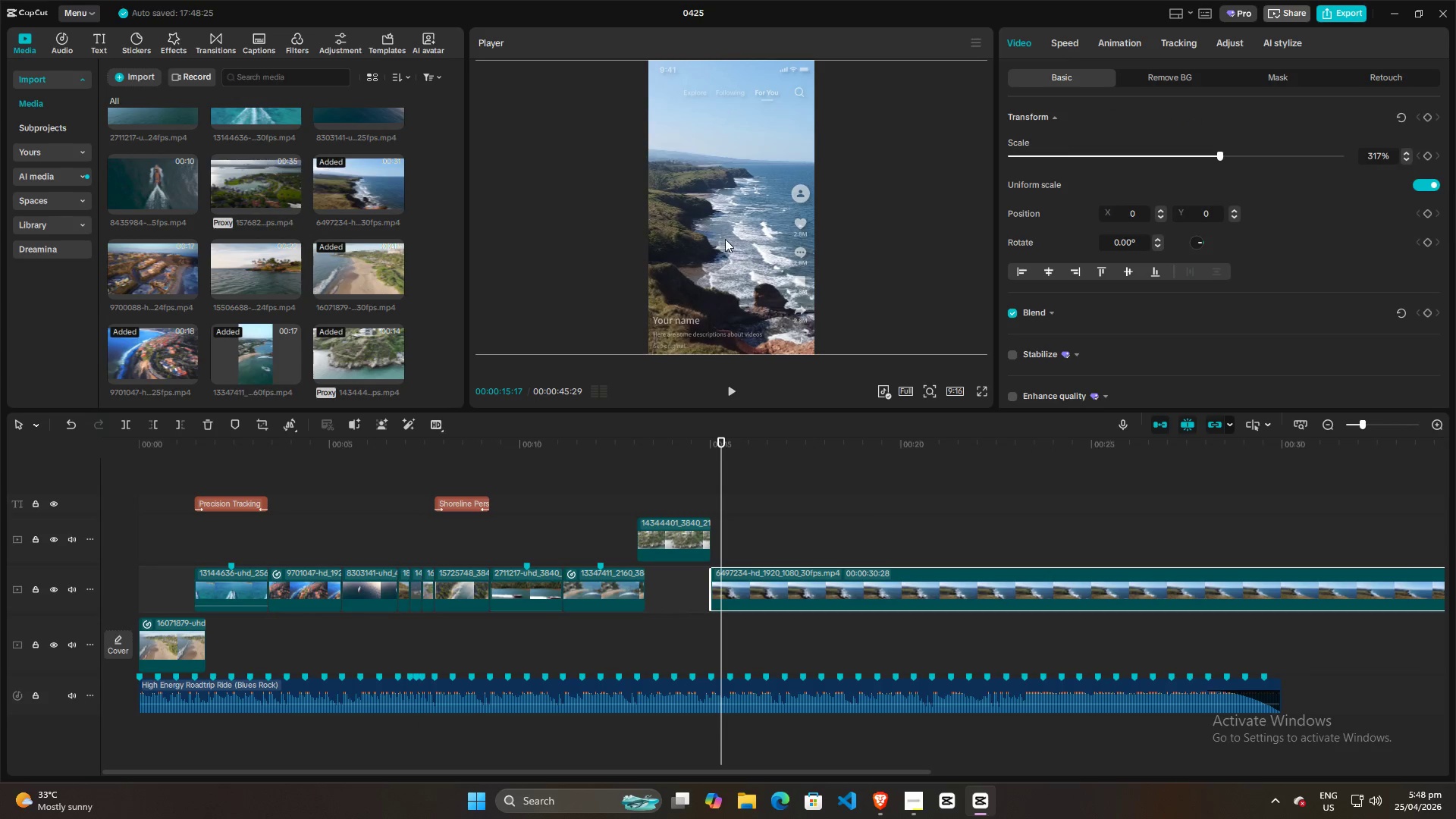 
left_click_drag(start_coordinate=[725, 239], to_coordinate=[740, 235])
 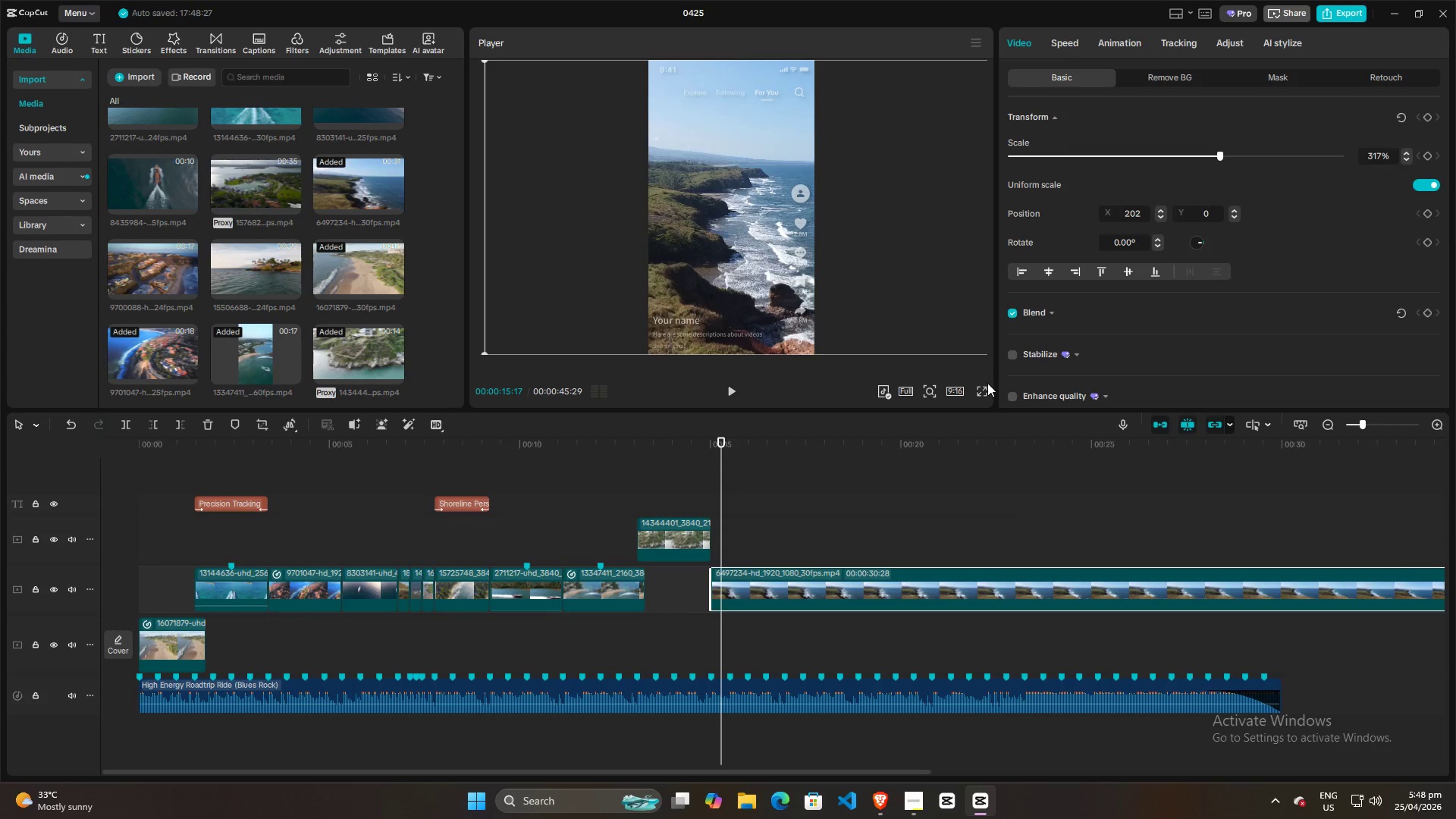 
left_click([987, 391])
 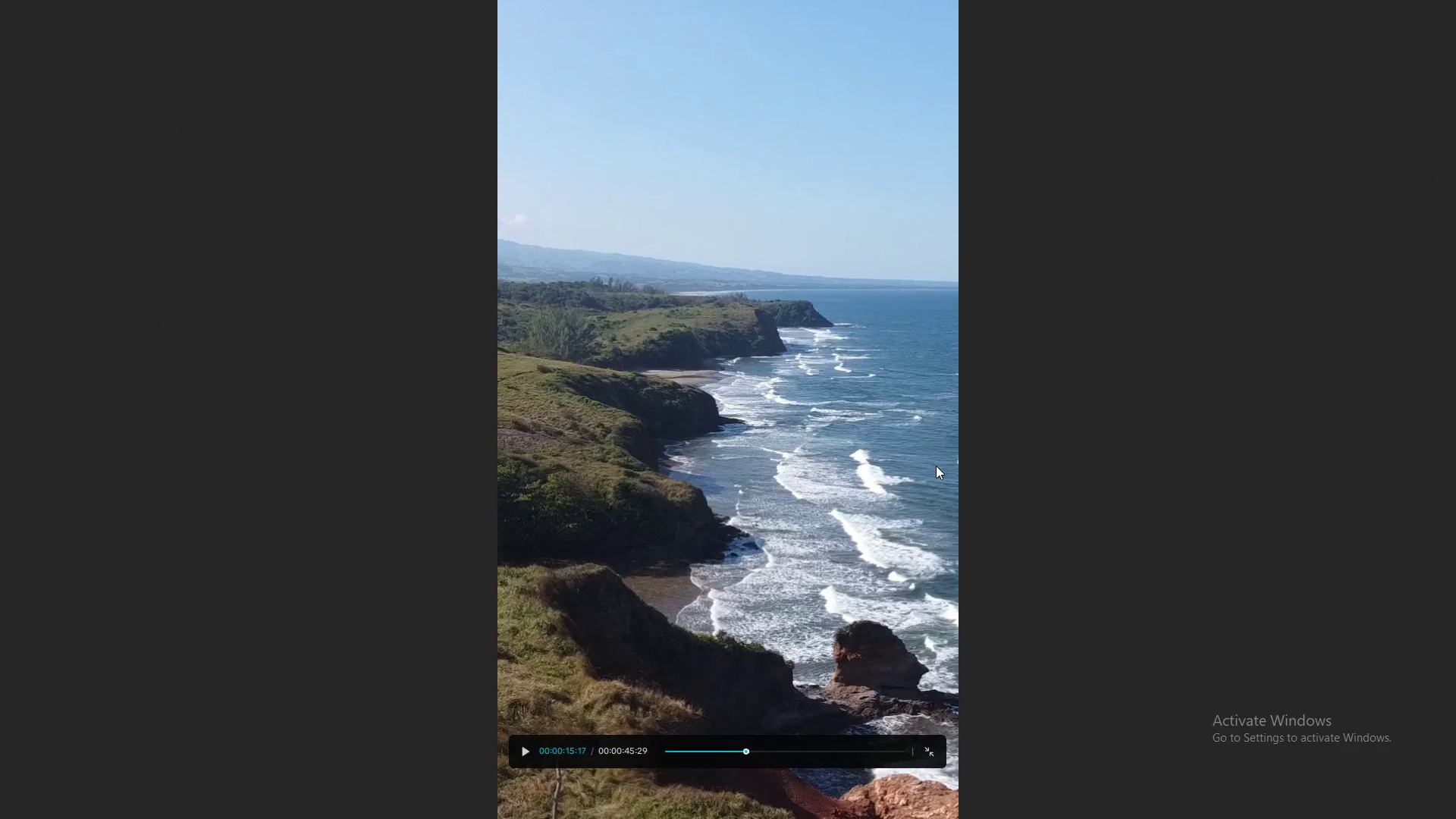 
key(Escape)
 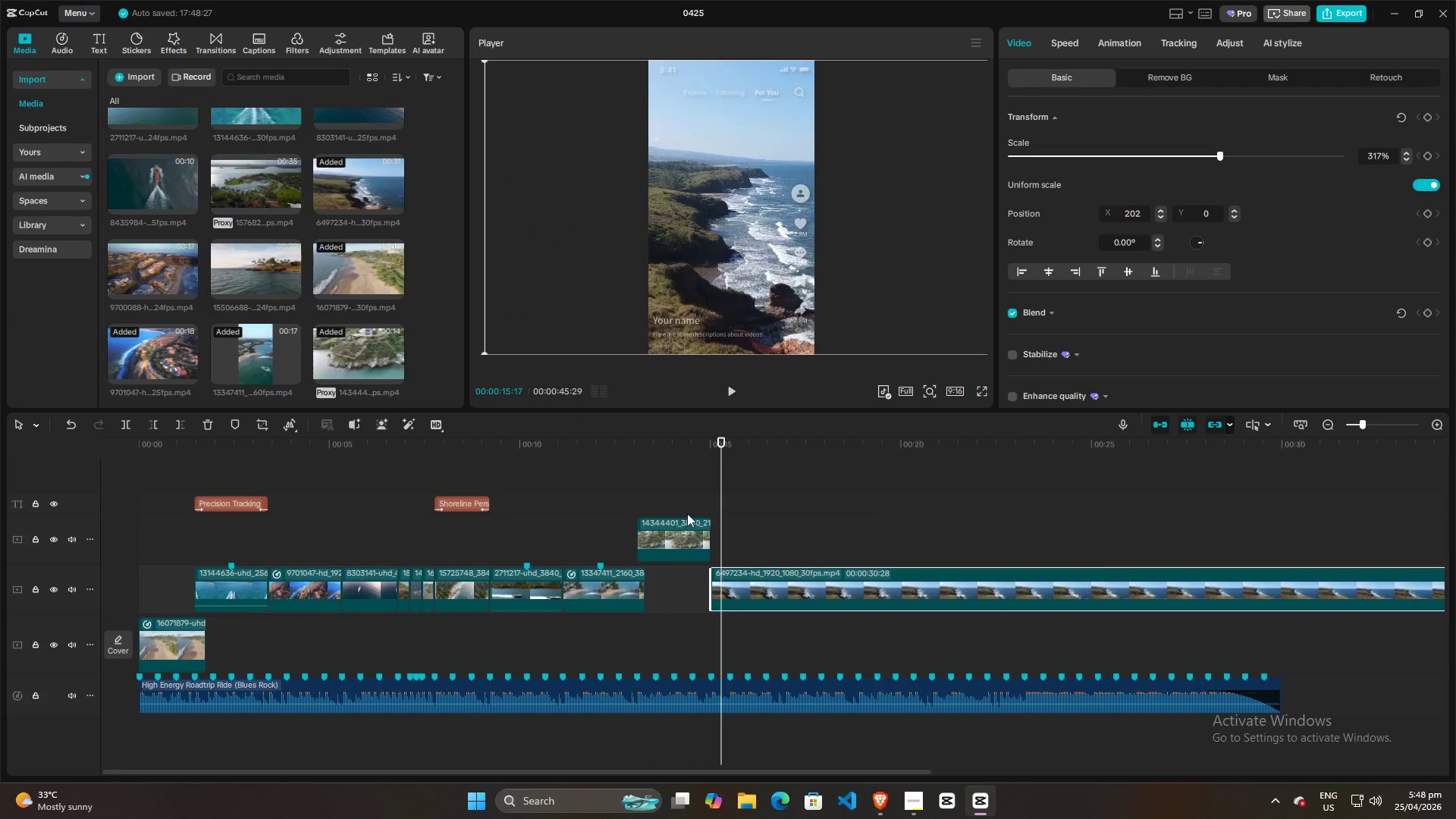 
left_click([693, 494])
 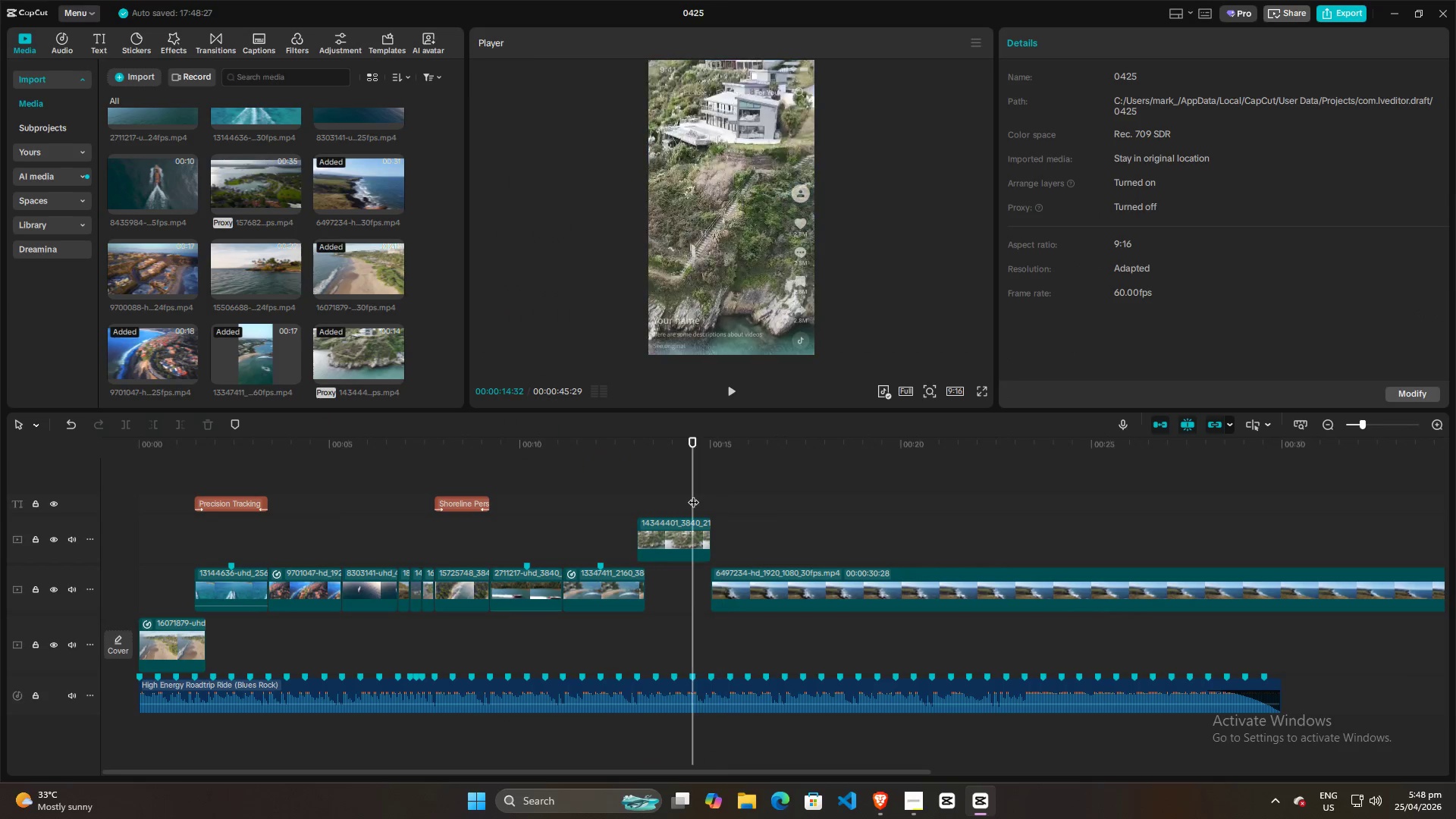 
key(Space)
 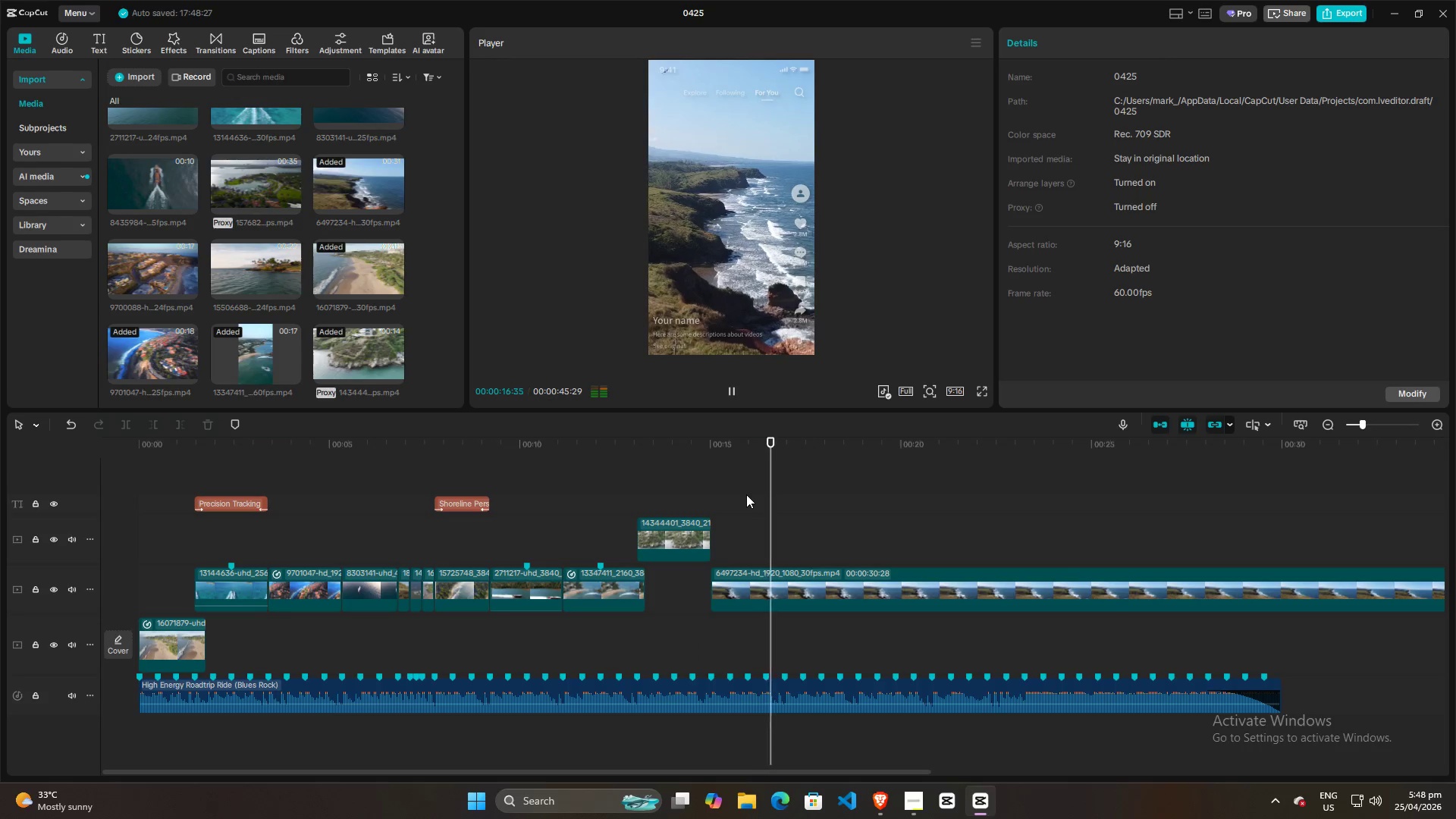 
key(Space)
 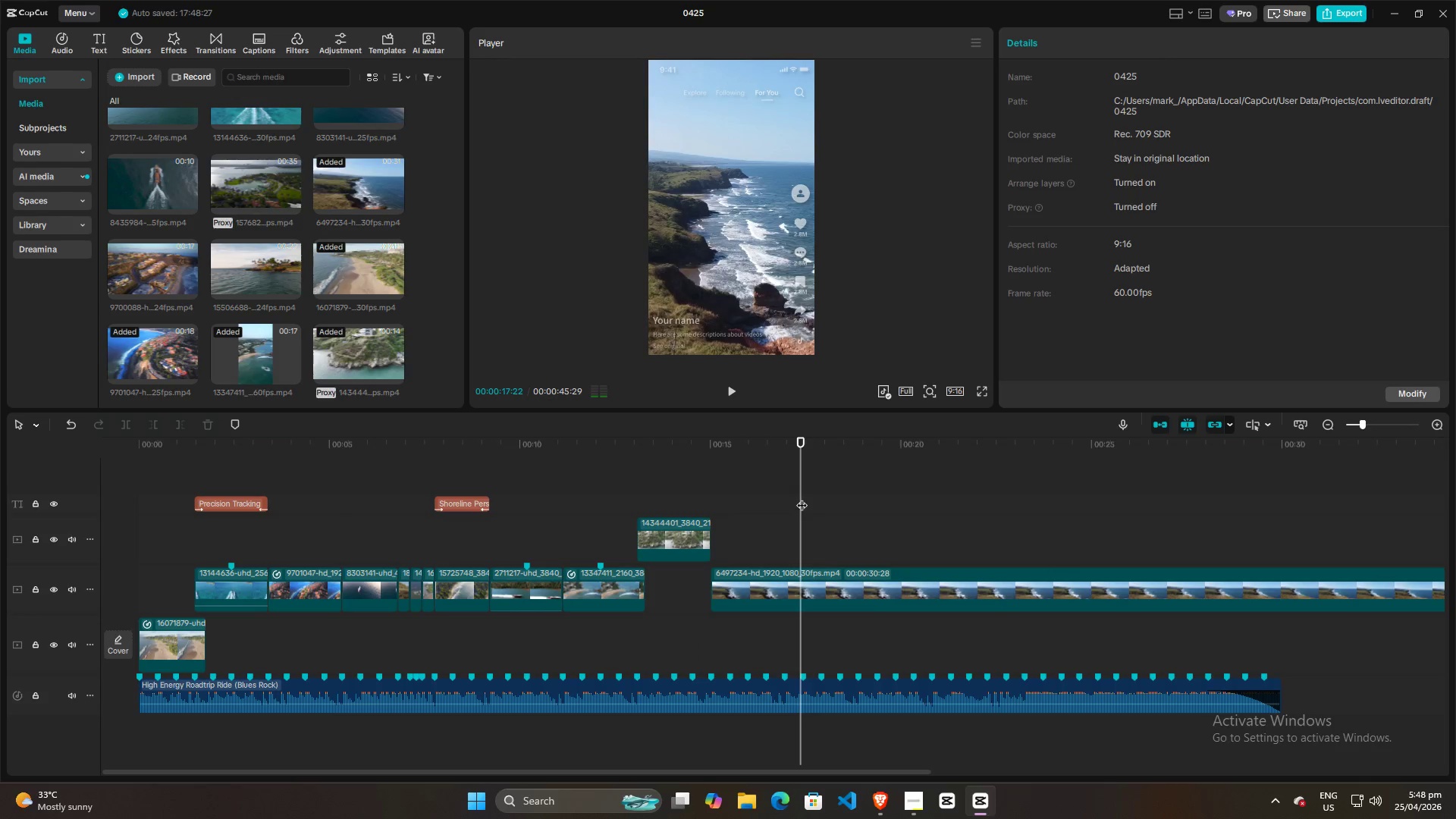 
left_click_drag(start_coordinate=[802, 497], to_coordinate=[714, 497])
 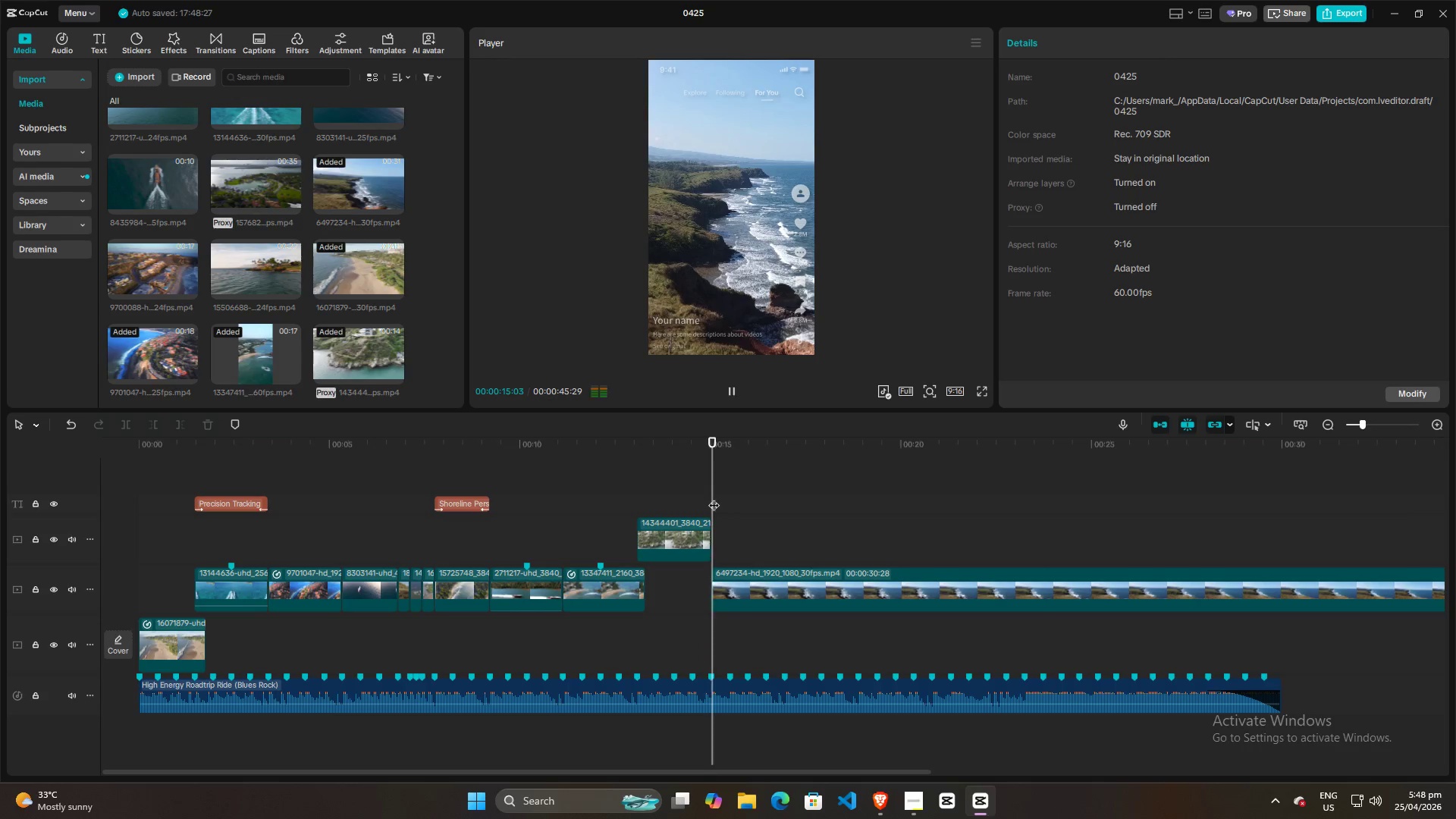 
key(Space)
 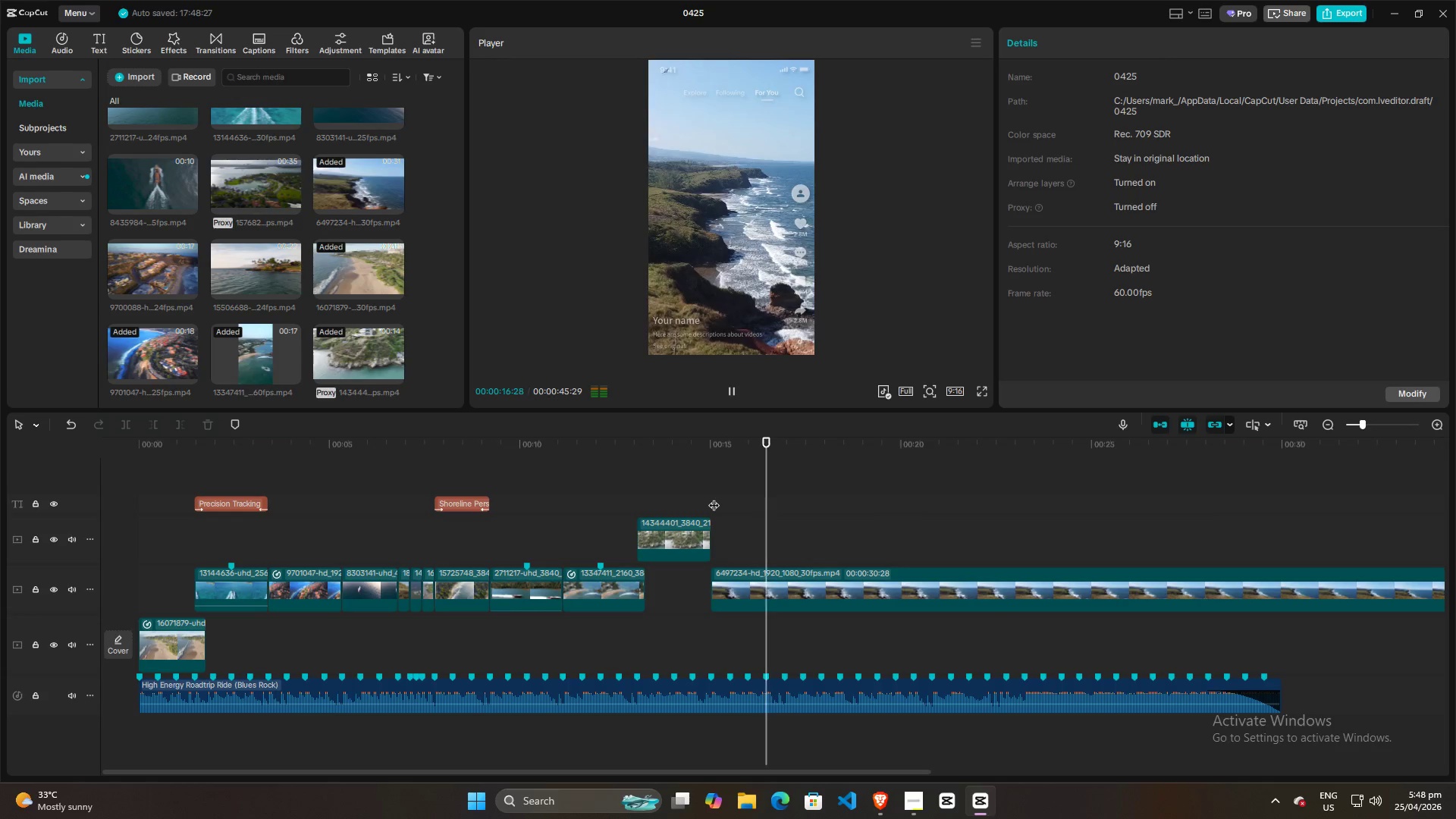 
key(Space)
 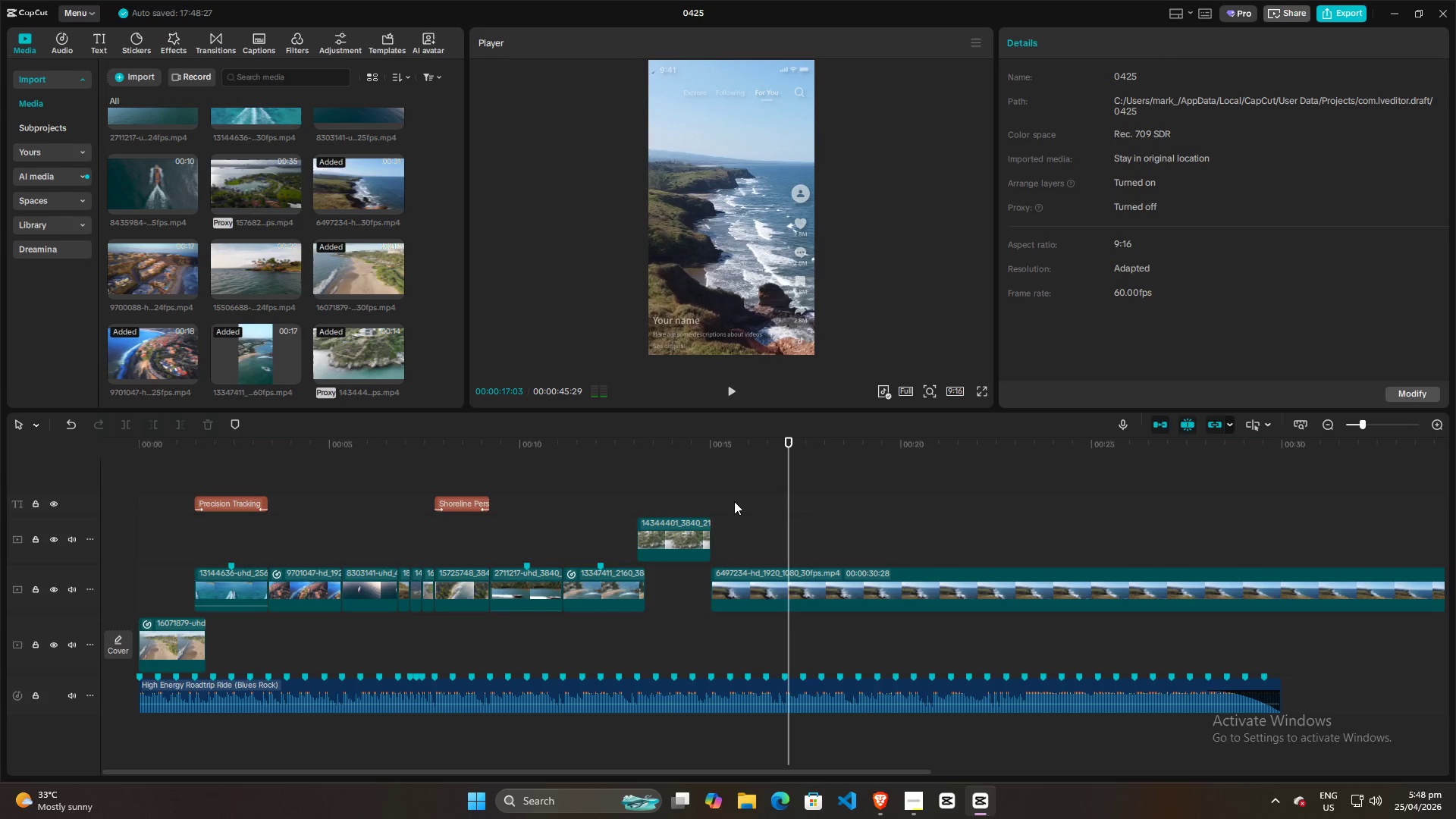 
key(Space)
 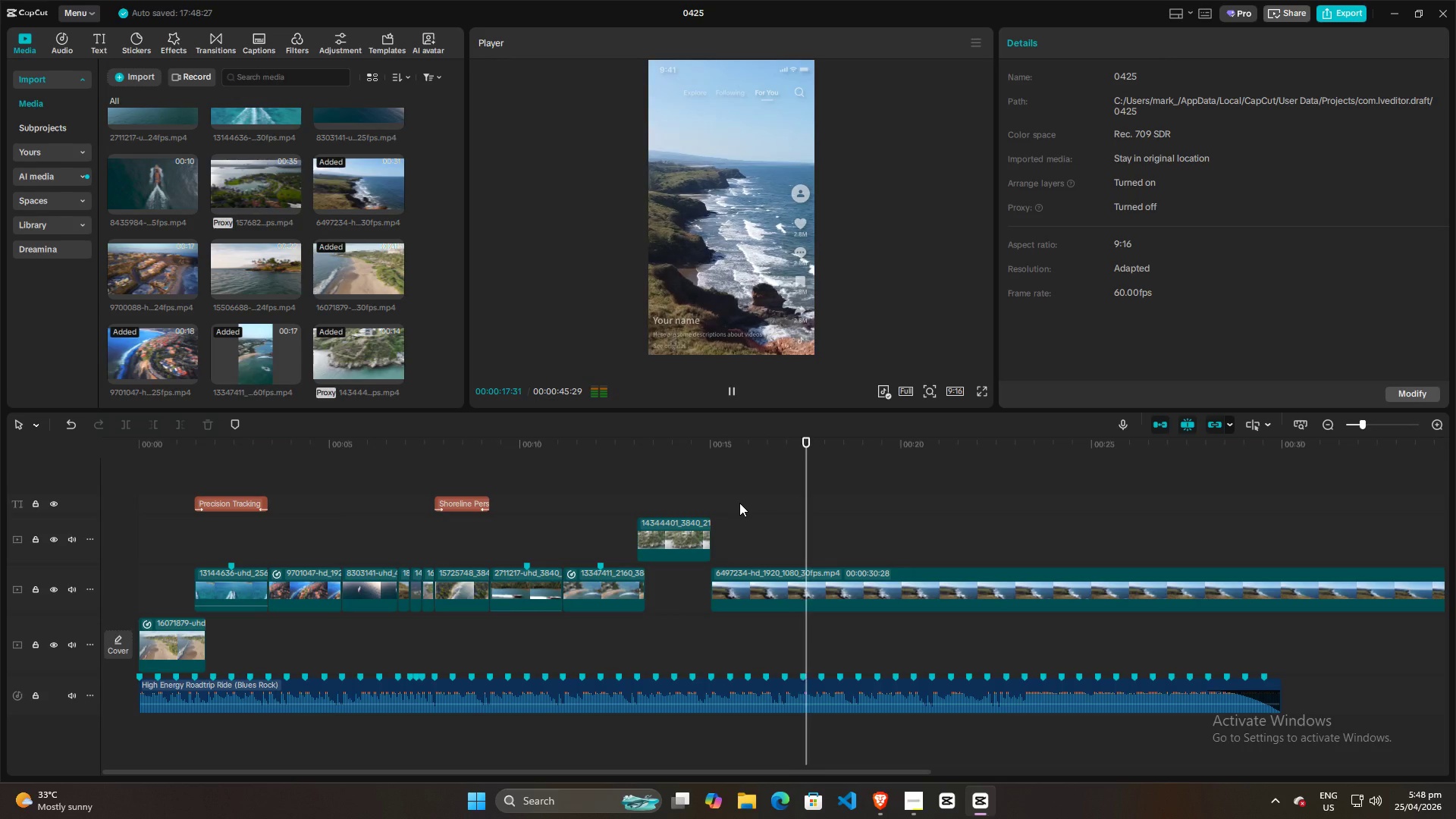 
key(Space)
 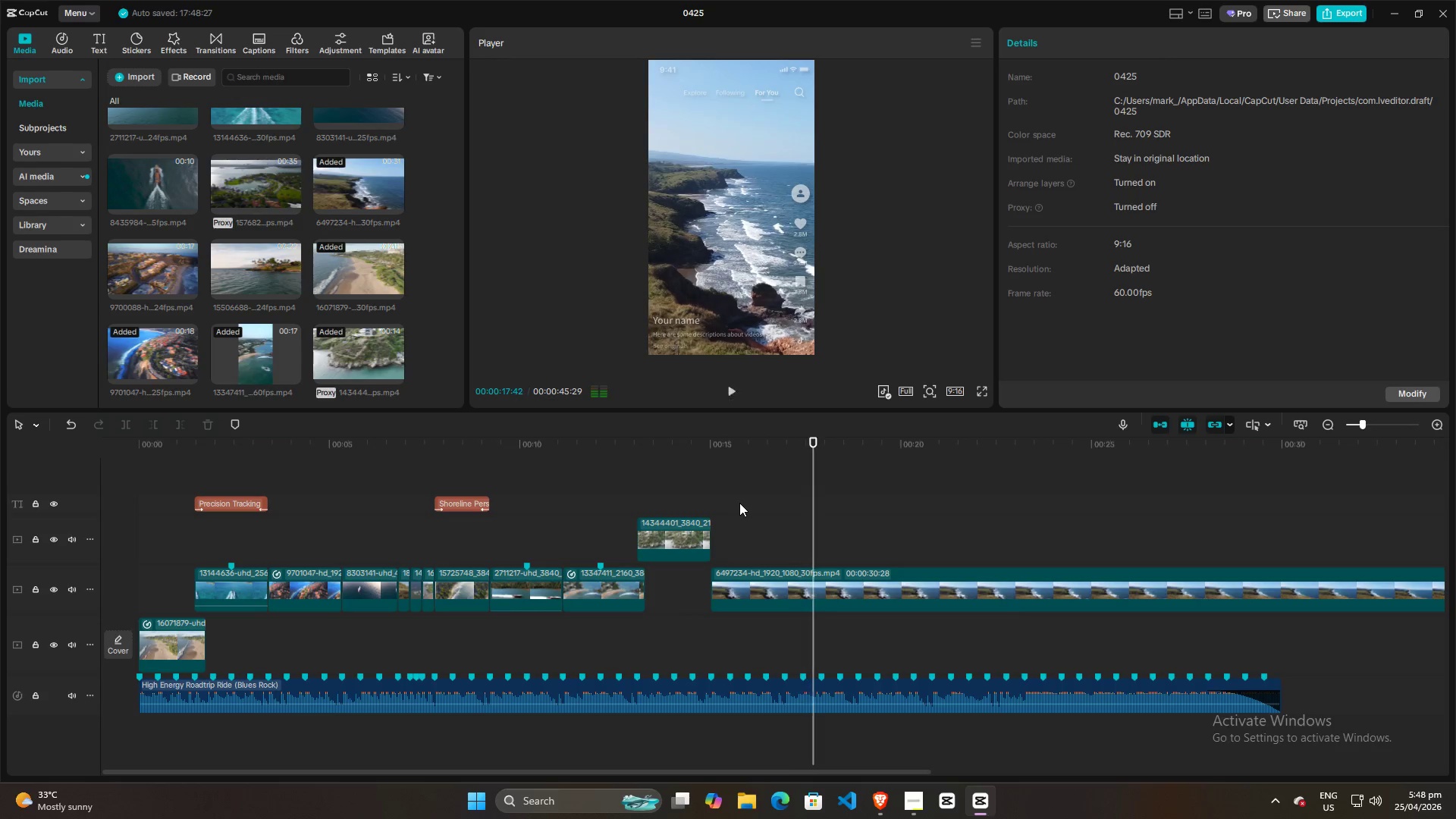 
left_click([739, 503])
 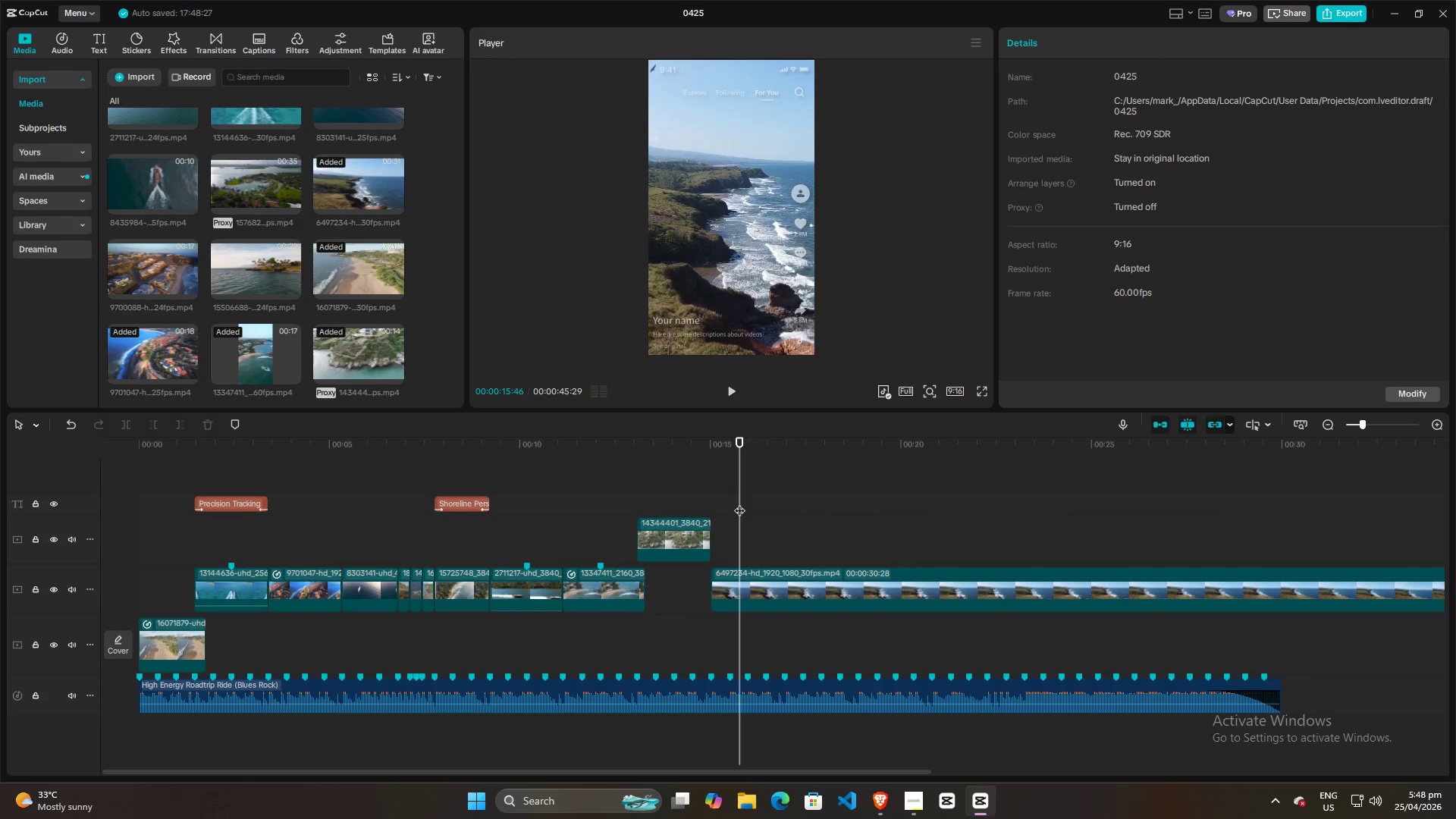 
key(Space)
 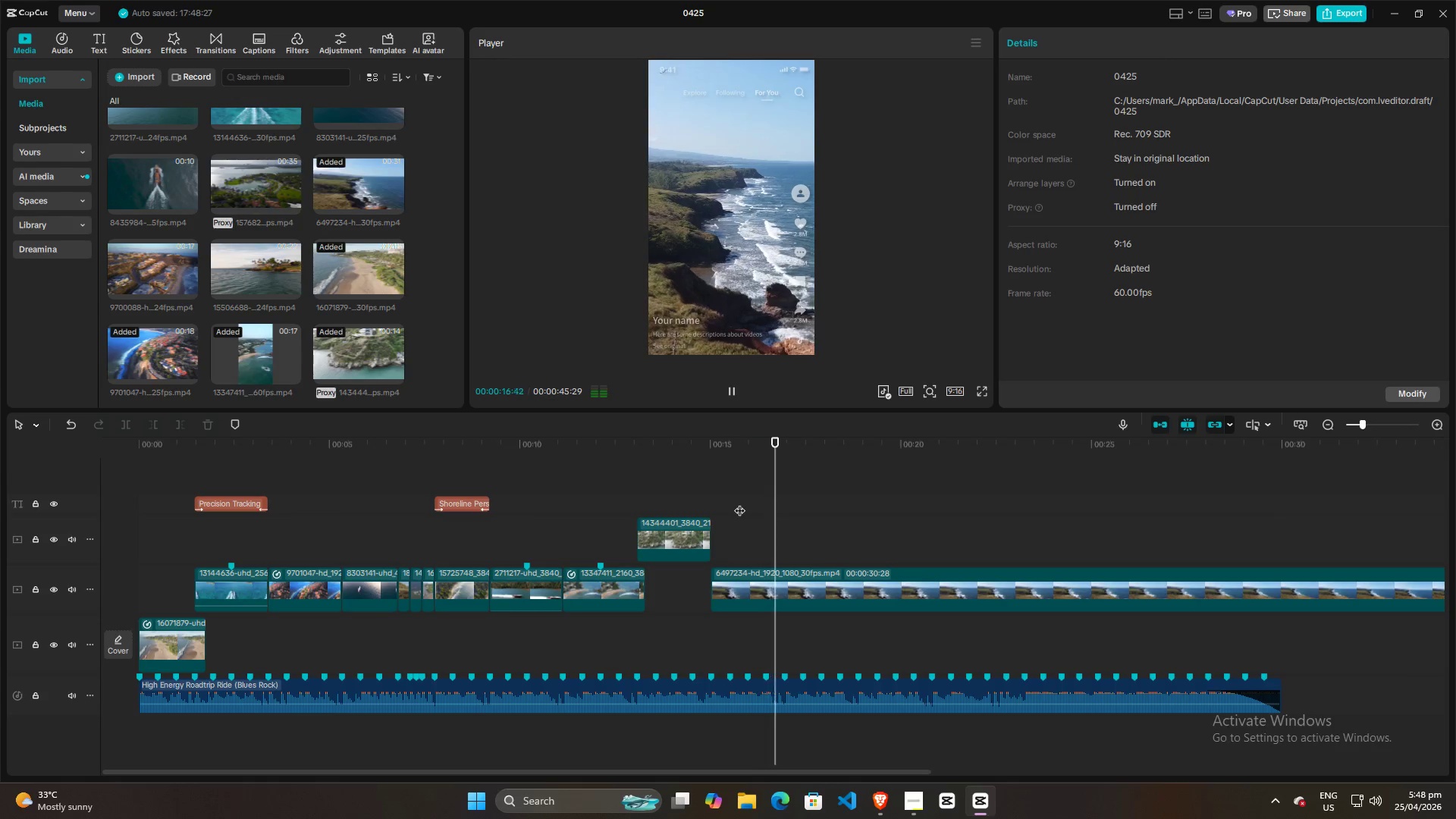 
key(Space)
 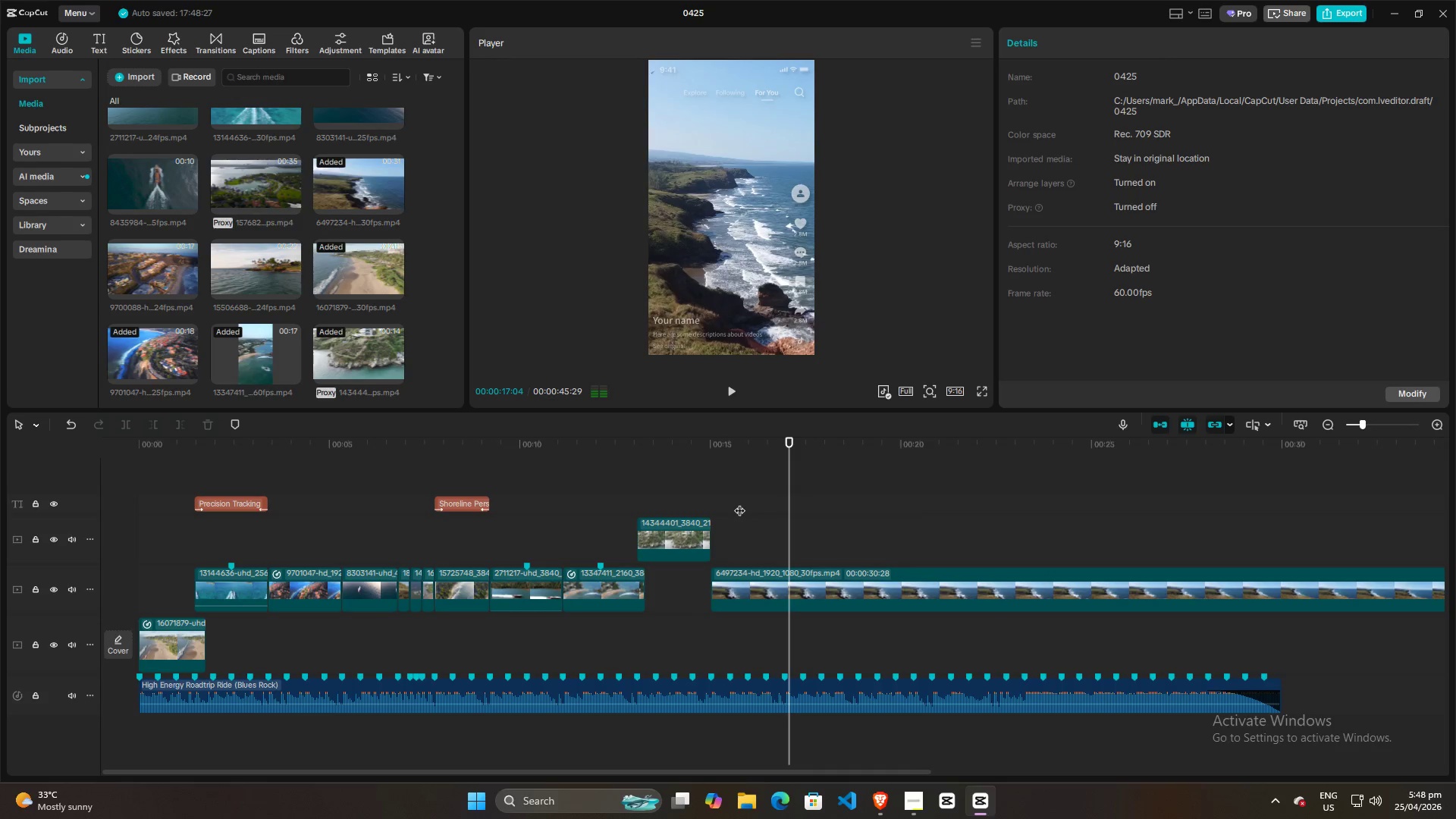 
left_click([739, 503])
 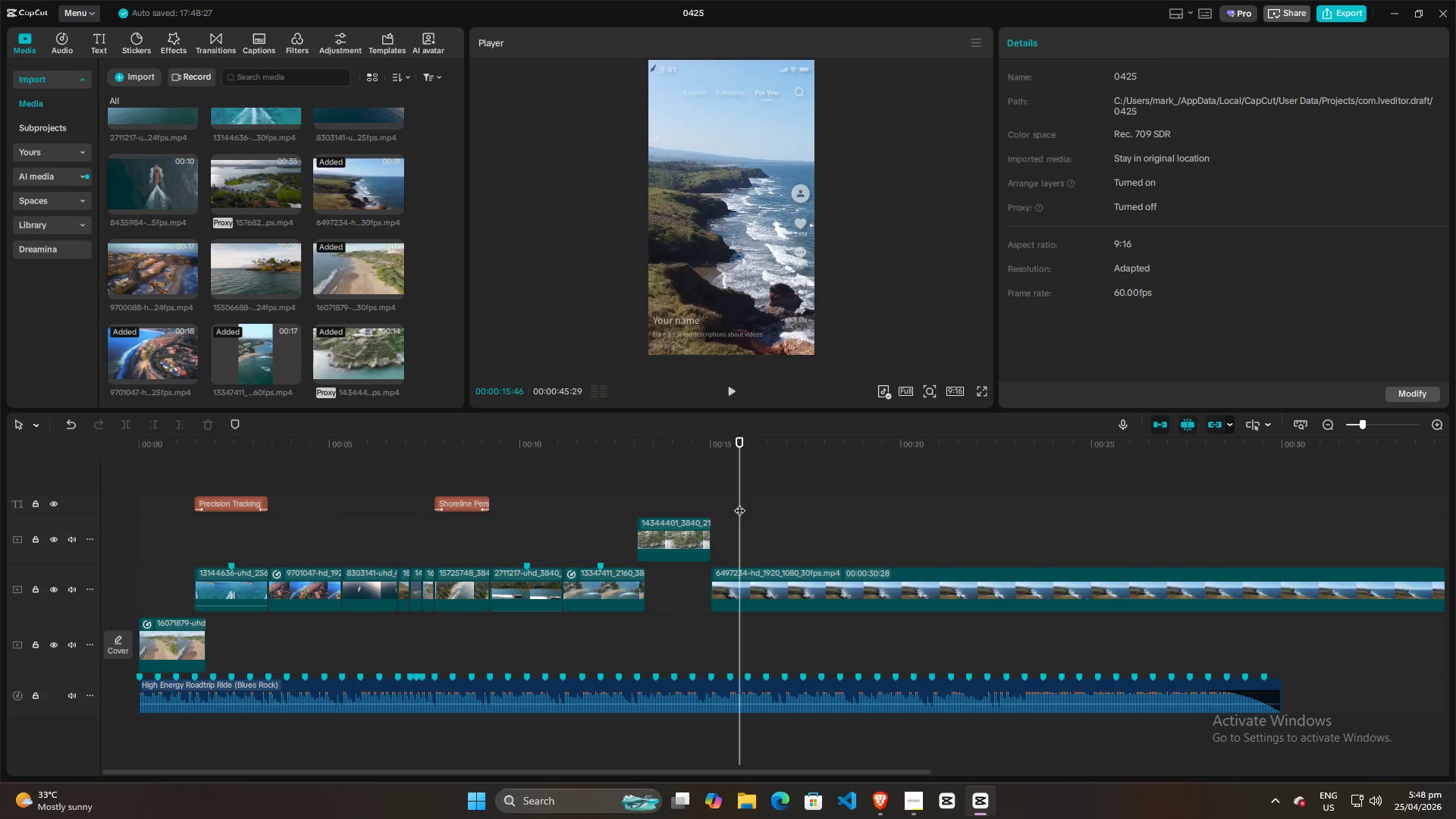 
left_click_drag(start_coordinate=[739, 503], to_coordinate=[692, 503])
 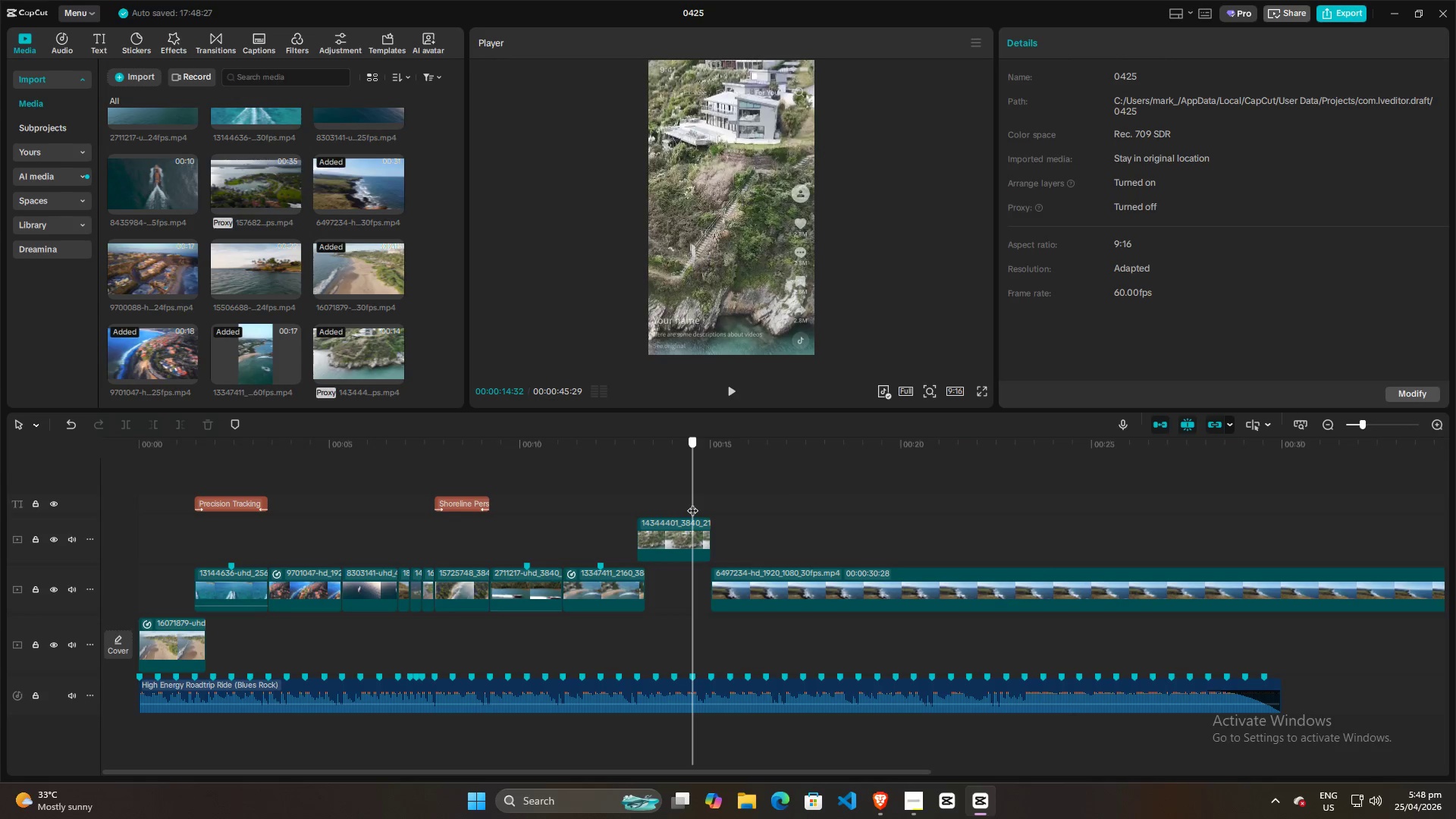 
key(Space)
 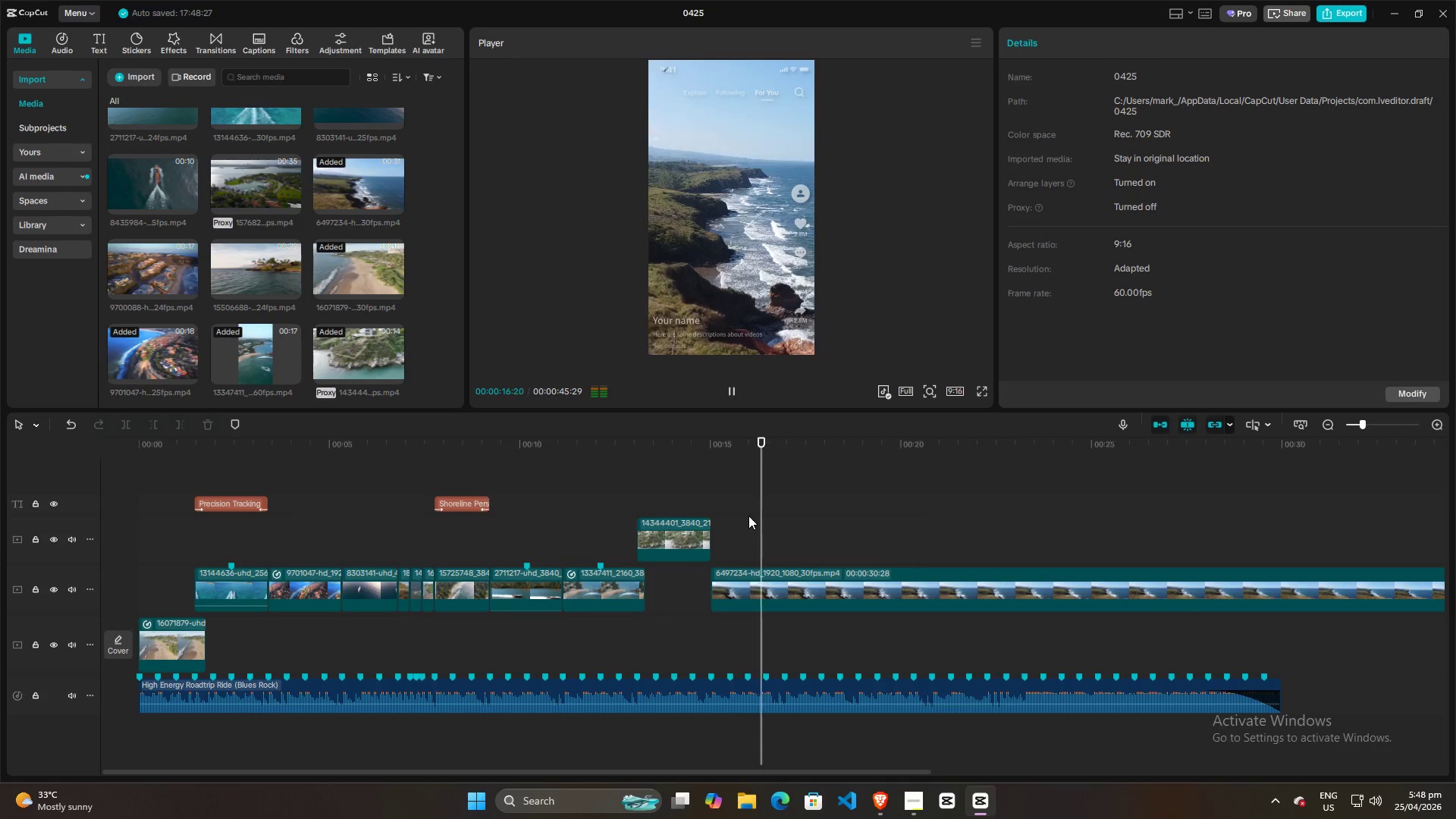 
key(Space)
 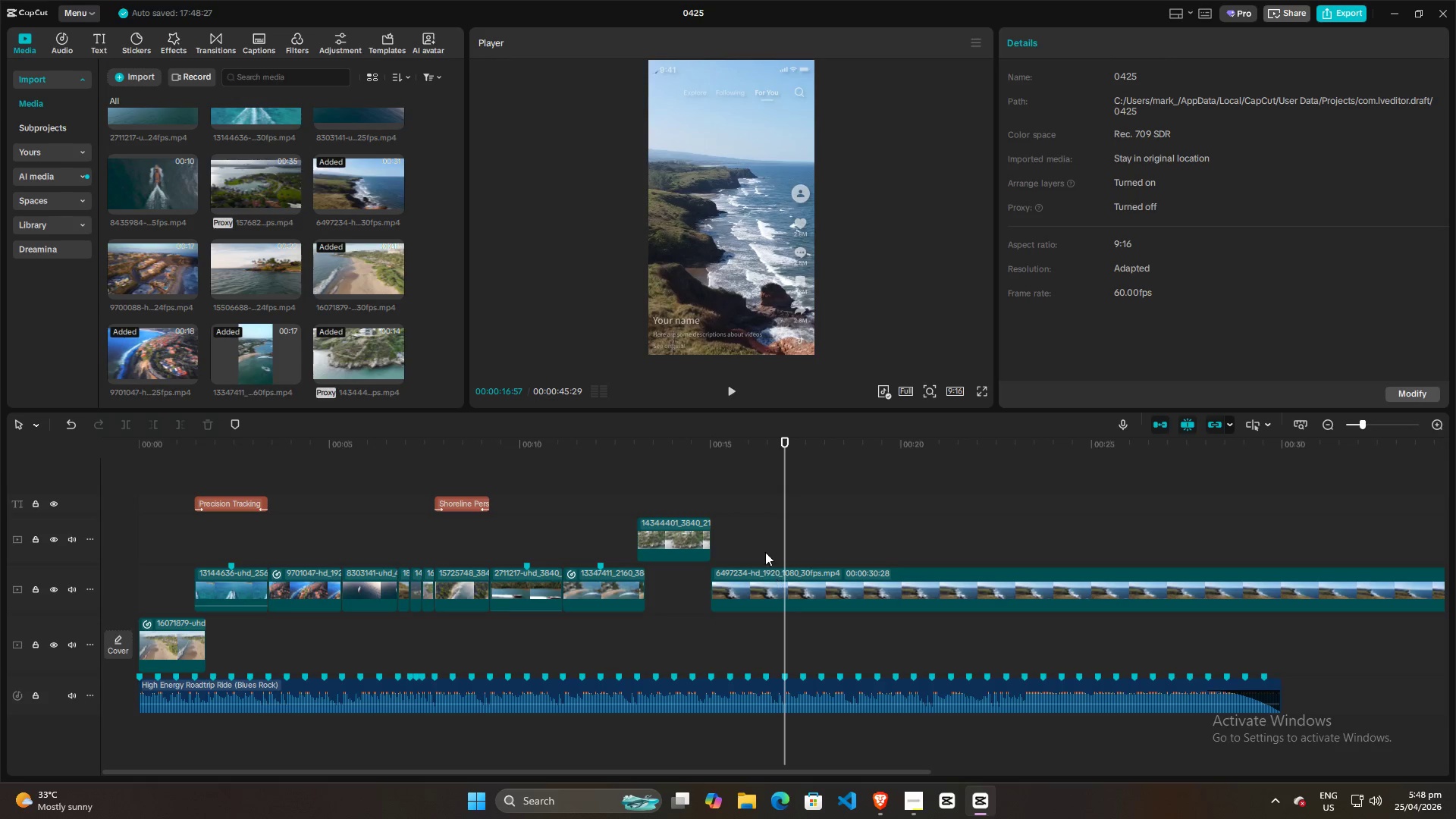 
left_click_drag(start_coordinate=[787, 510], to_coordinate=[722, 506])
 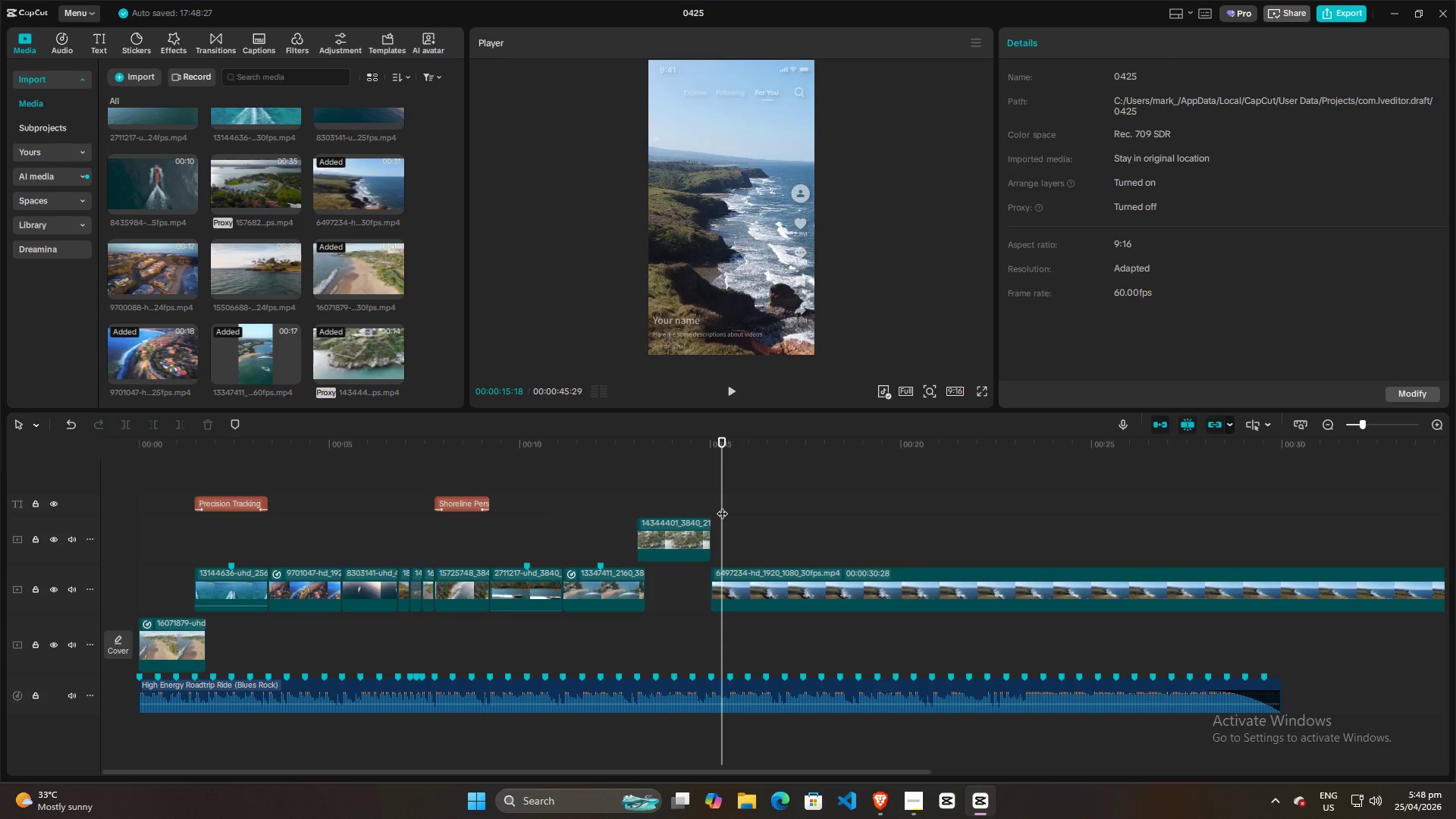 
key(Space)
 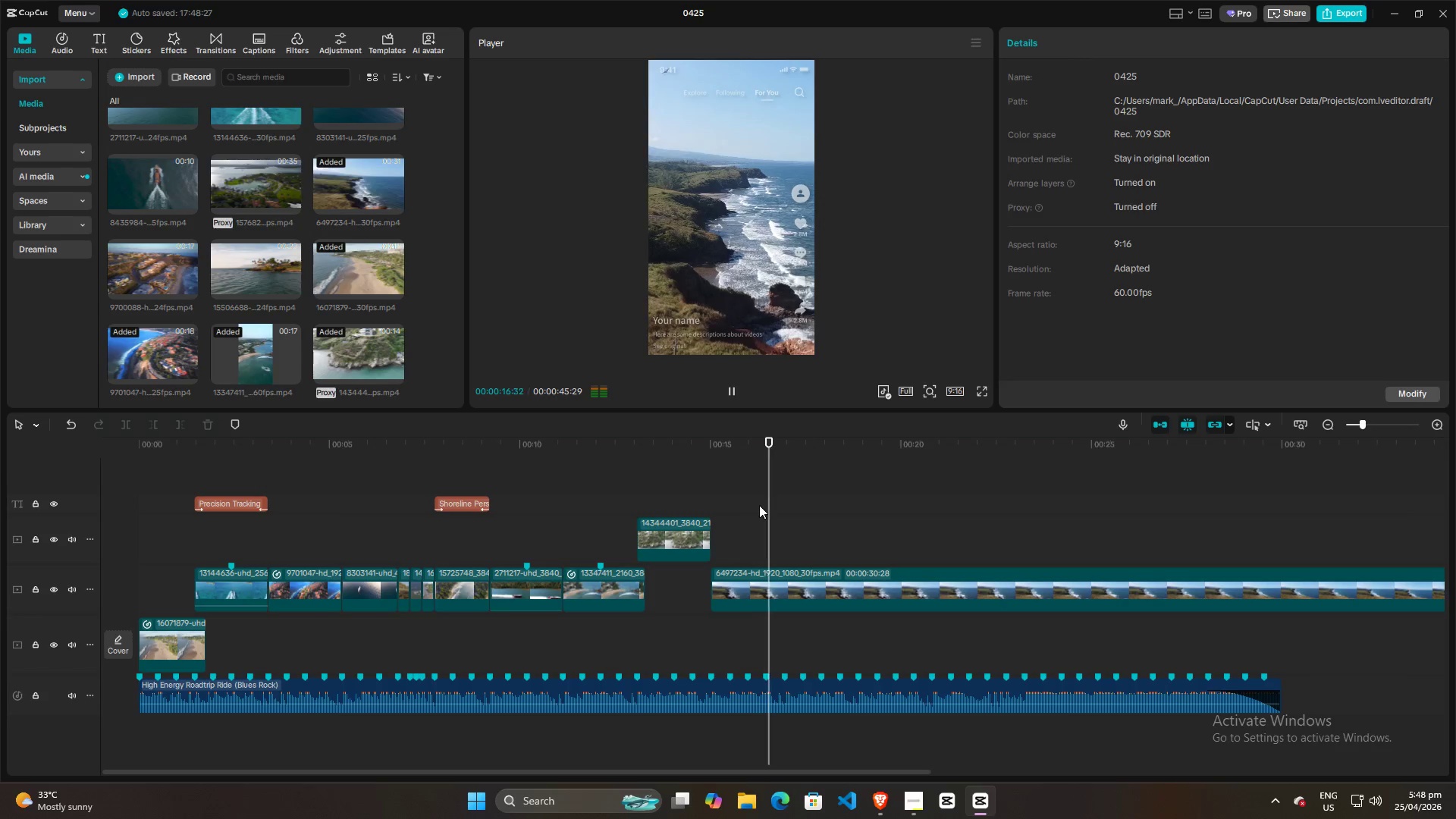 
key(Space)
 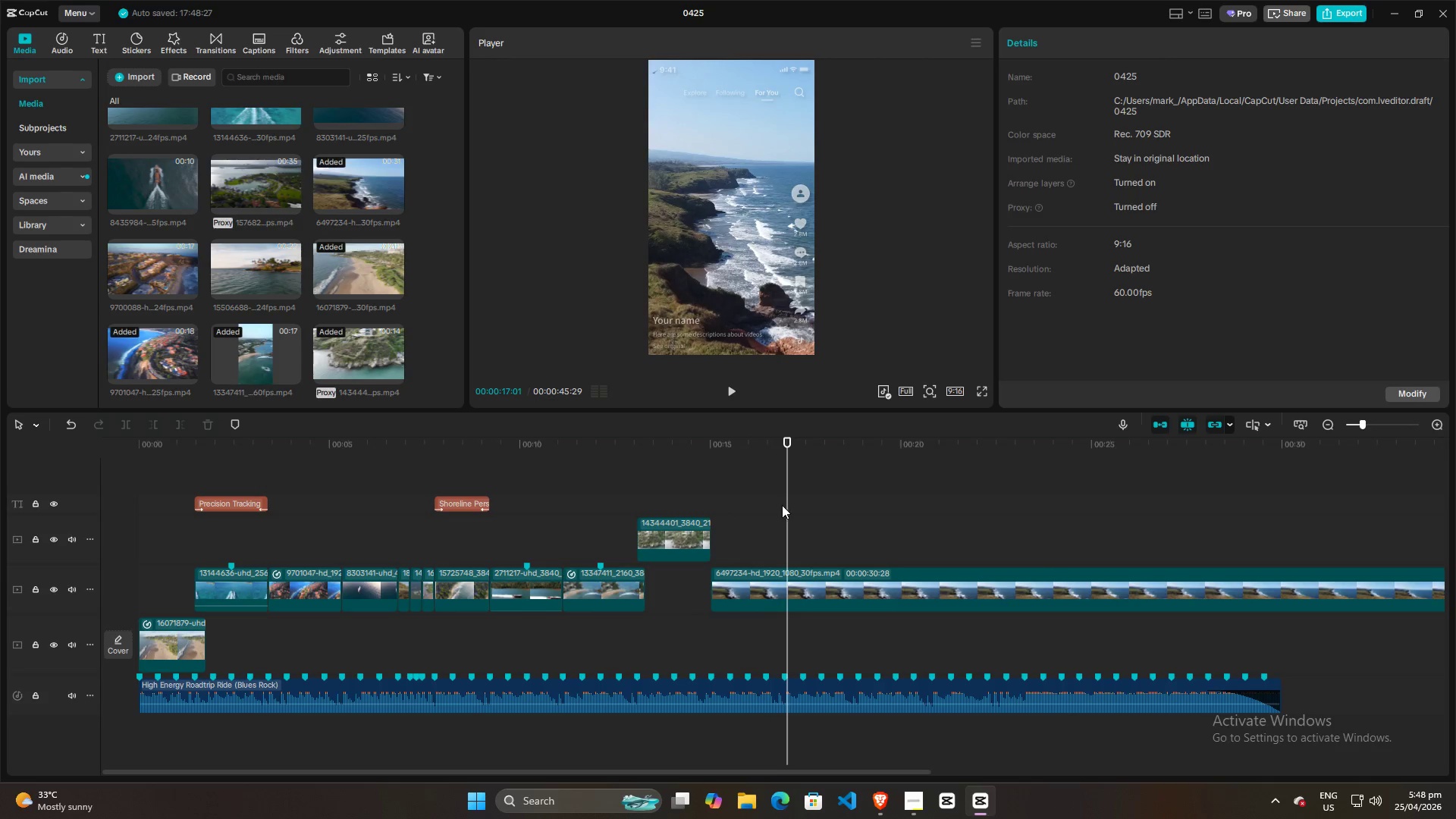 
left_click_drag(start_coordinate=[783, 505], to_coordinate=[751, 505])
 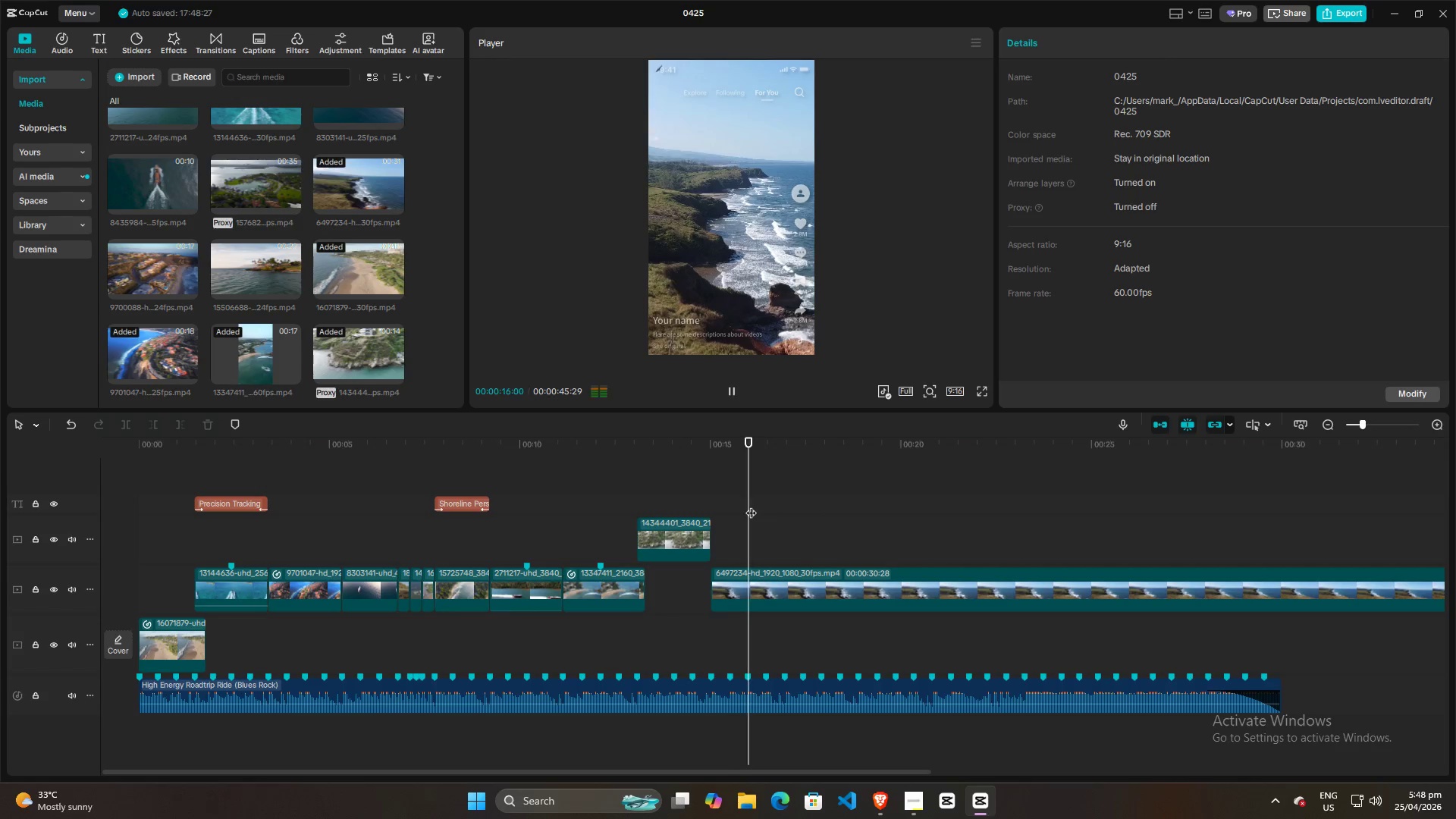 
key(Space)
 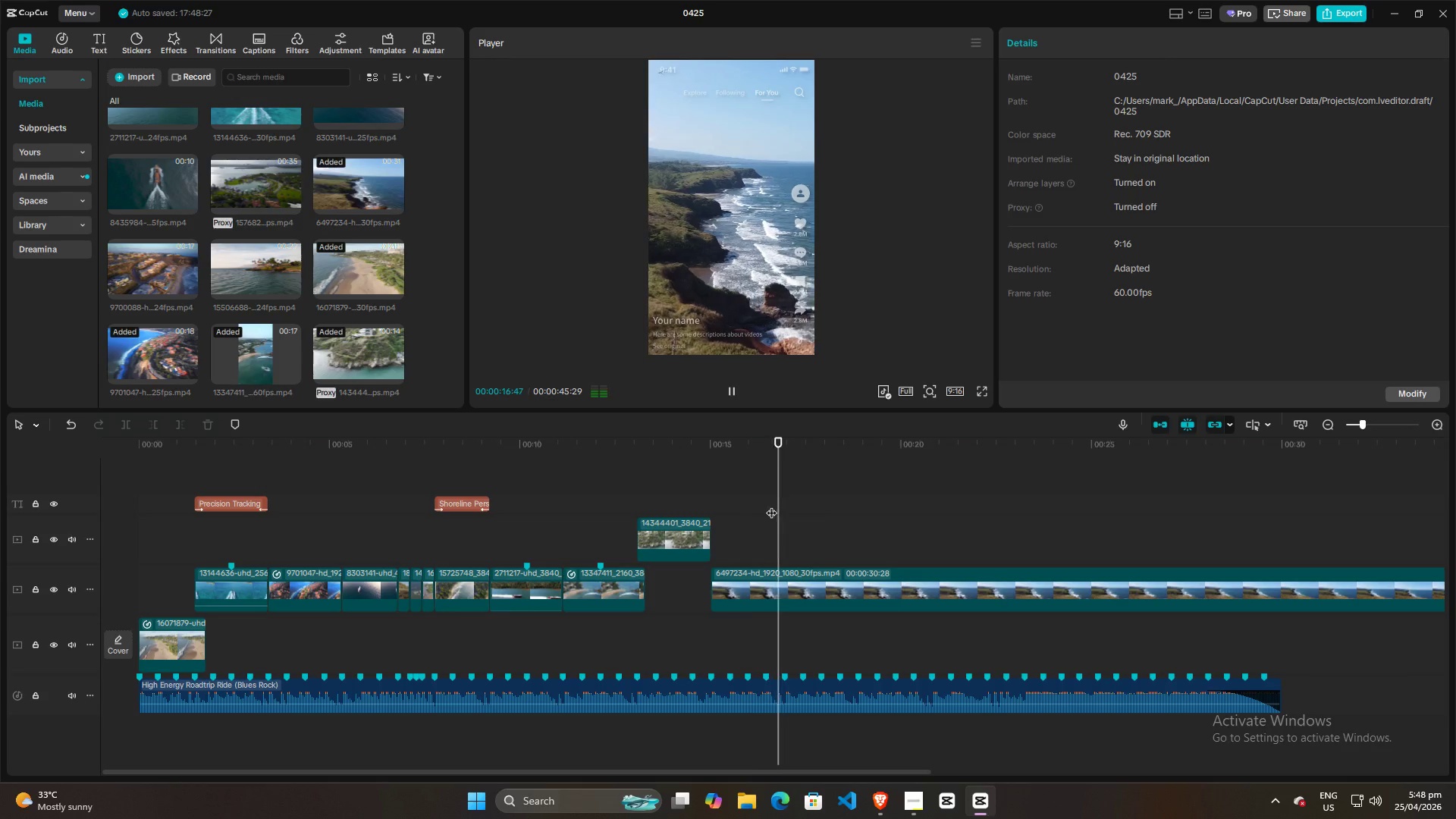 
left_click_drag(start_coordinate=[786, 505], to_coordinate=[774, 471])
 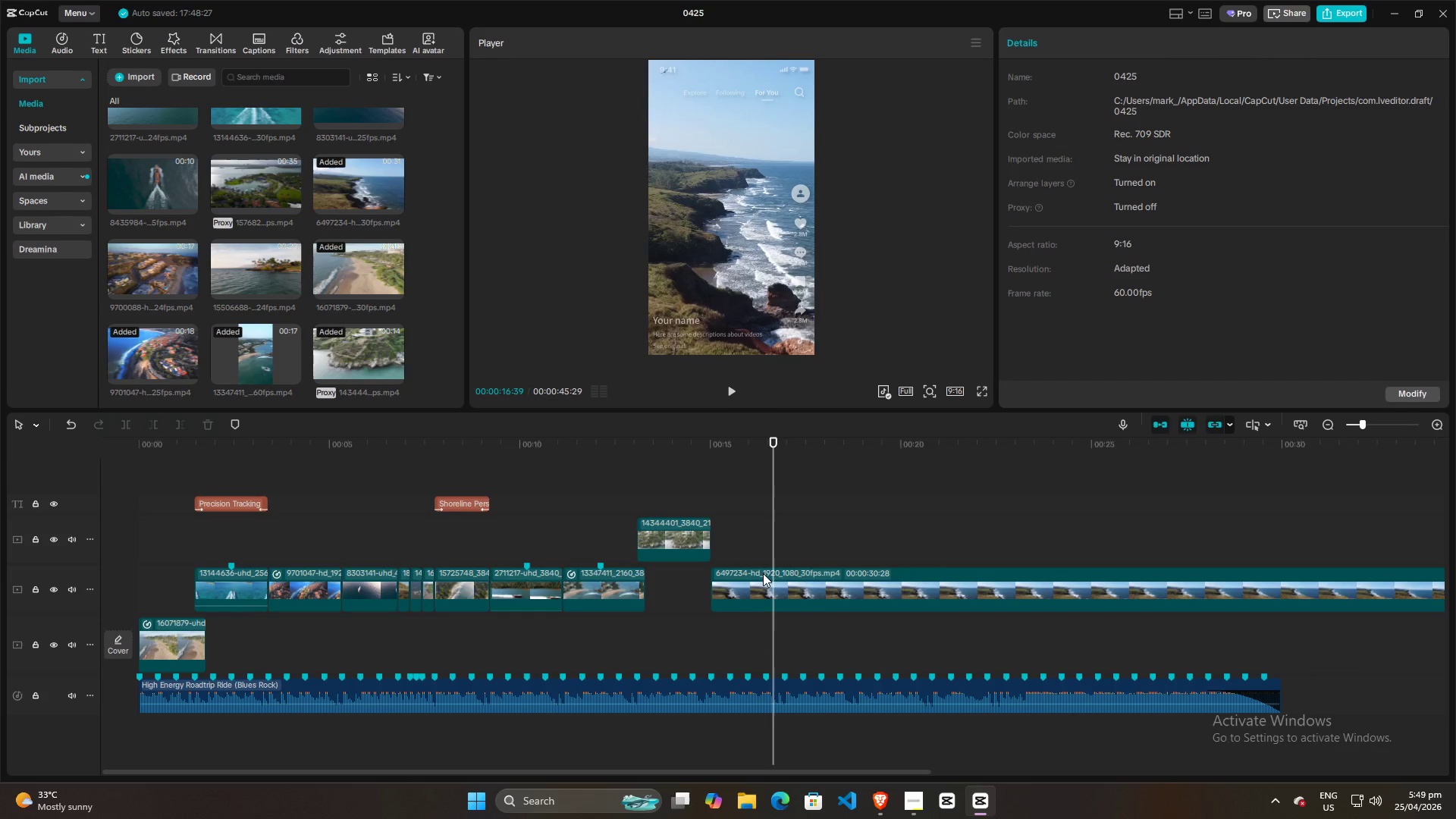 
left_click([763, 573])
 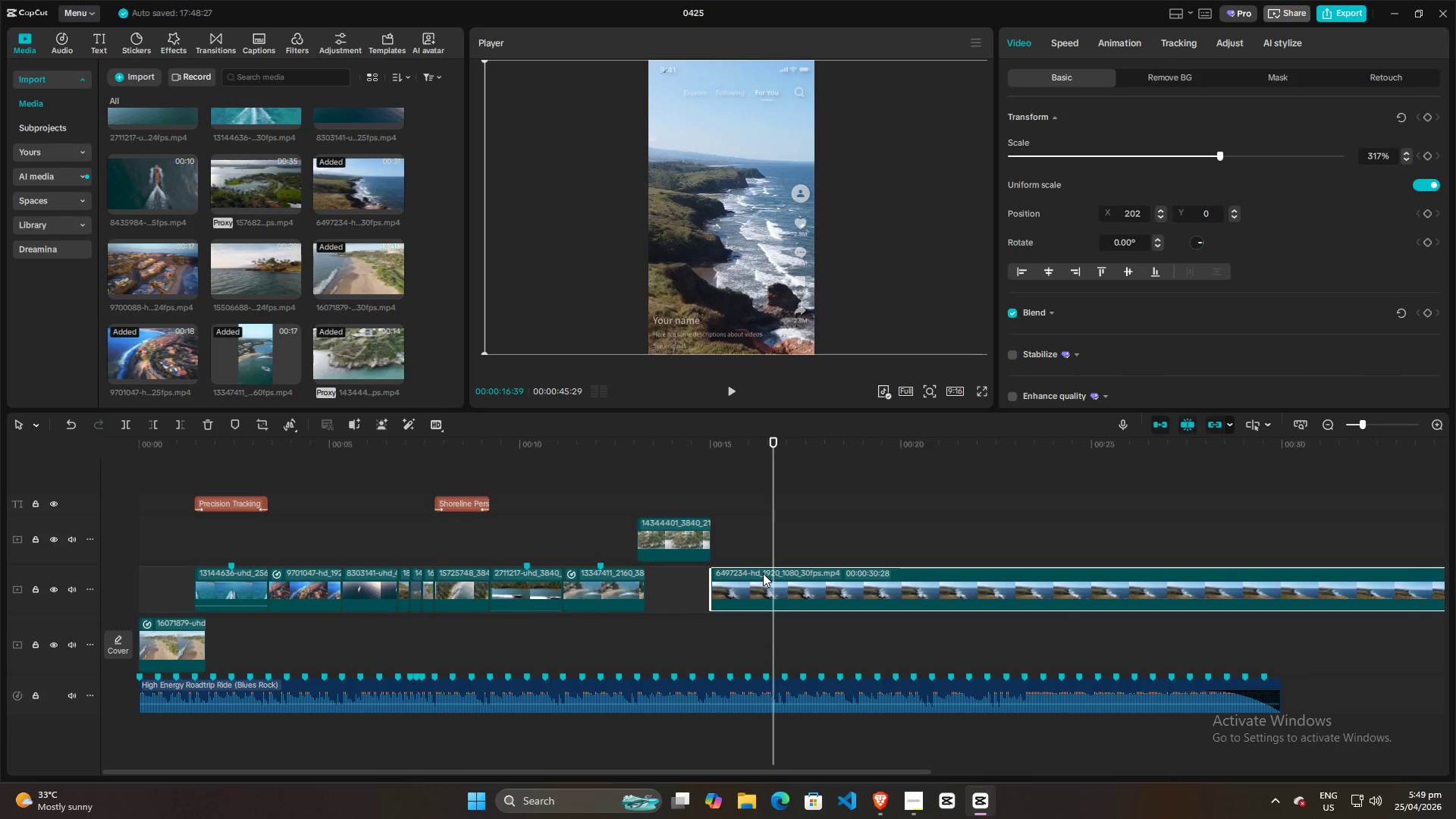 
key(M)
 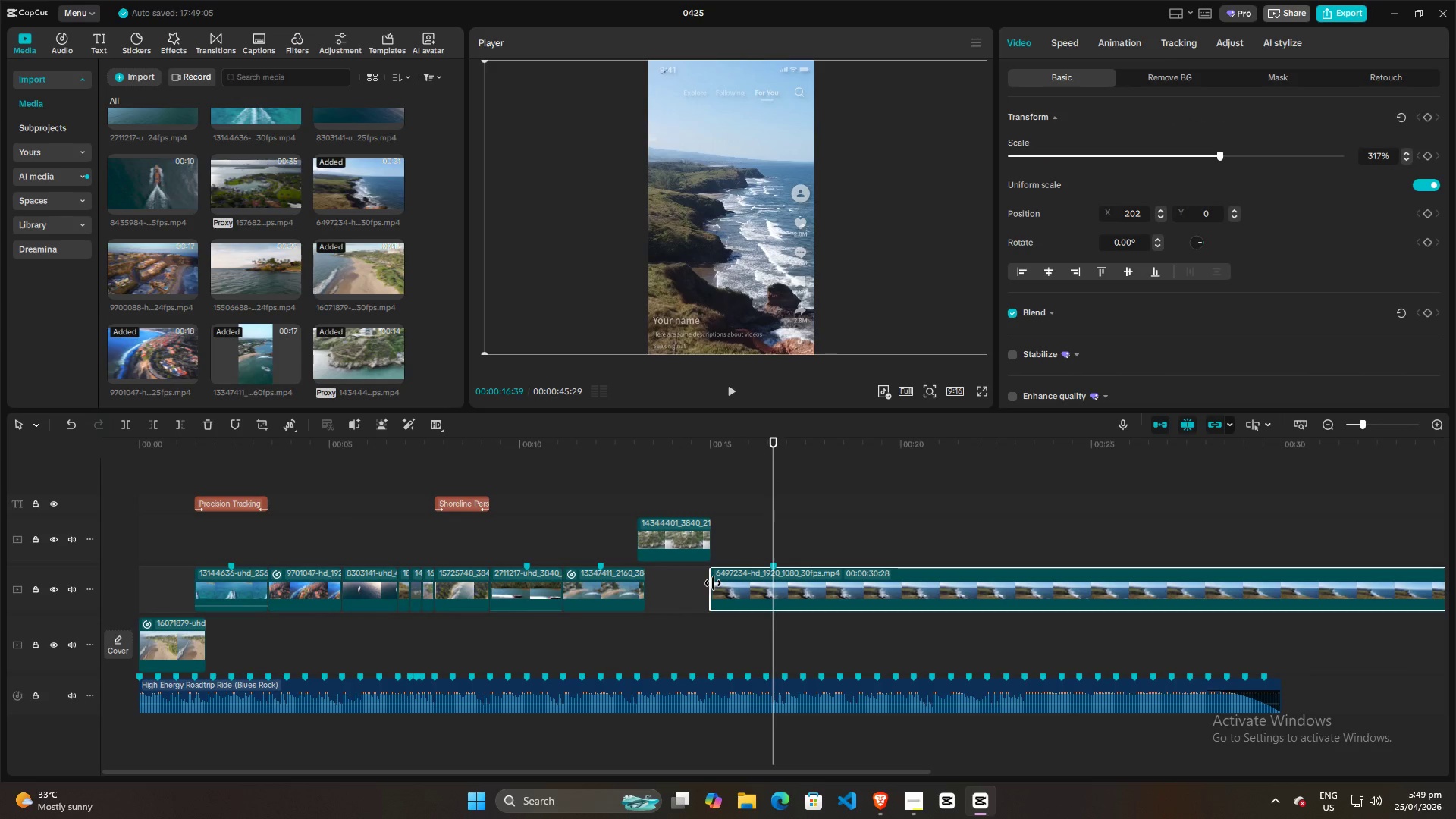 
left_click([726, 541])
 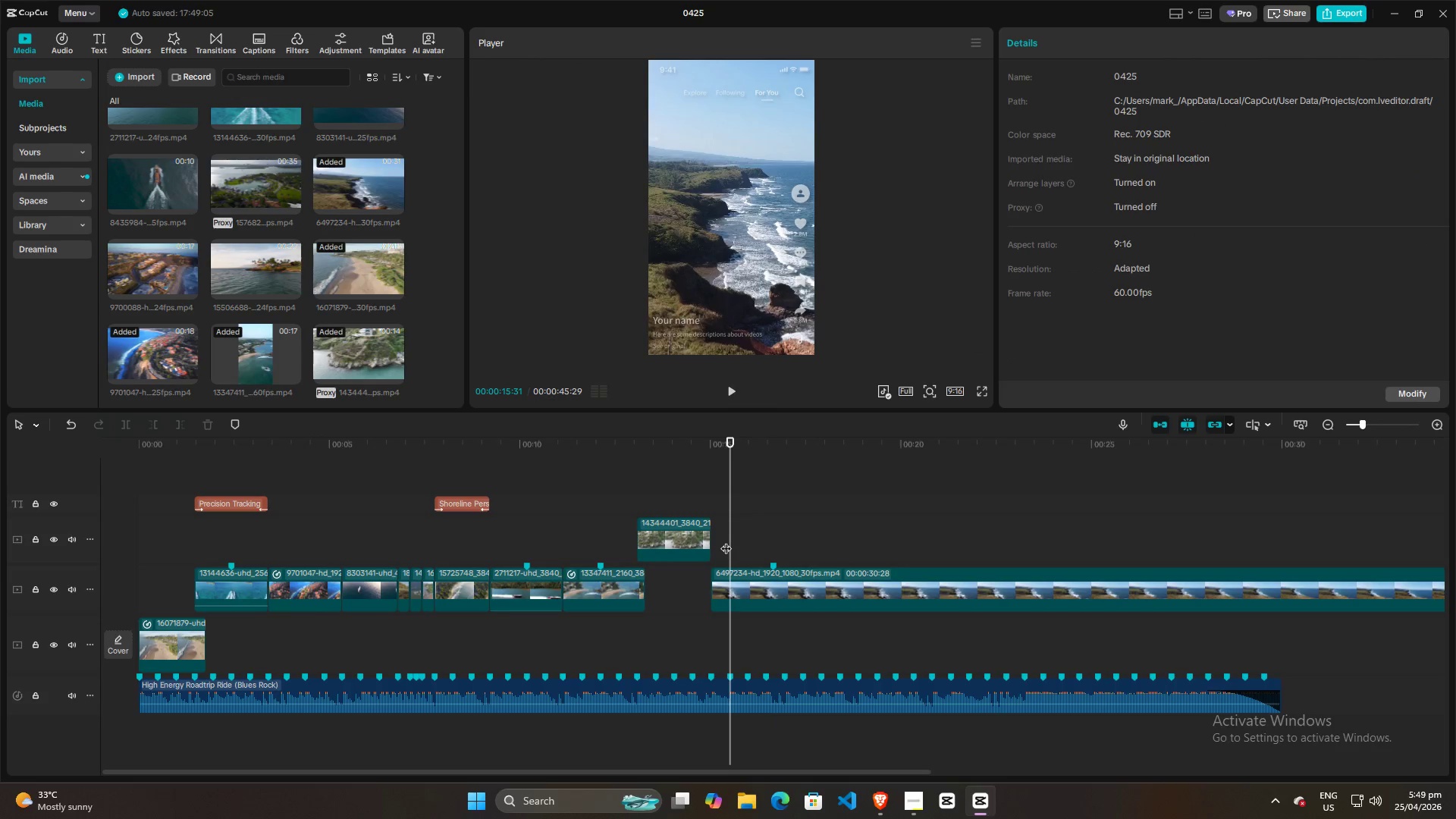 
key(Space)
 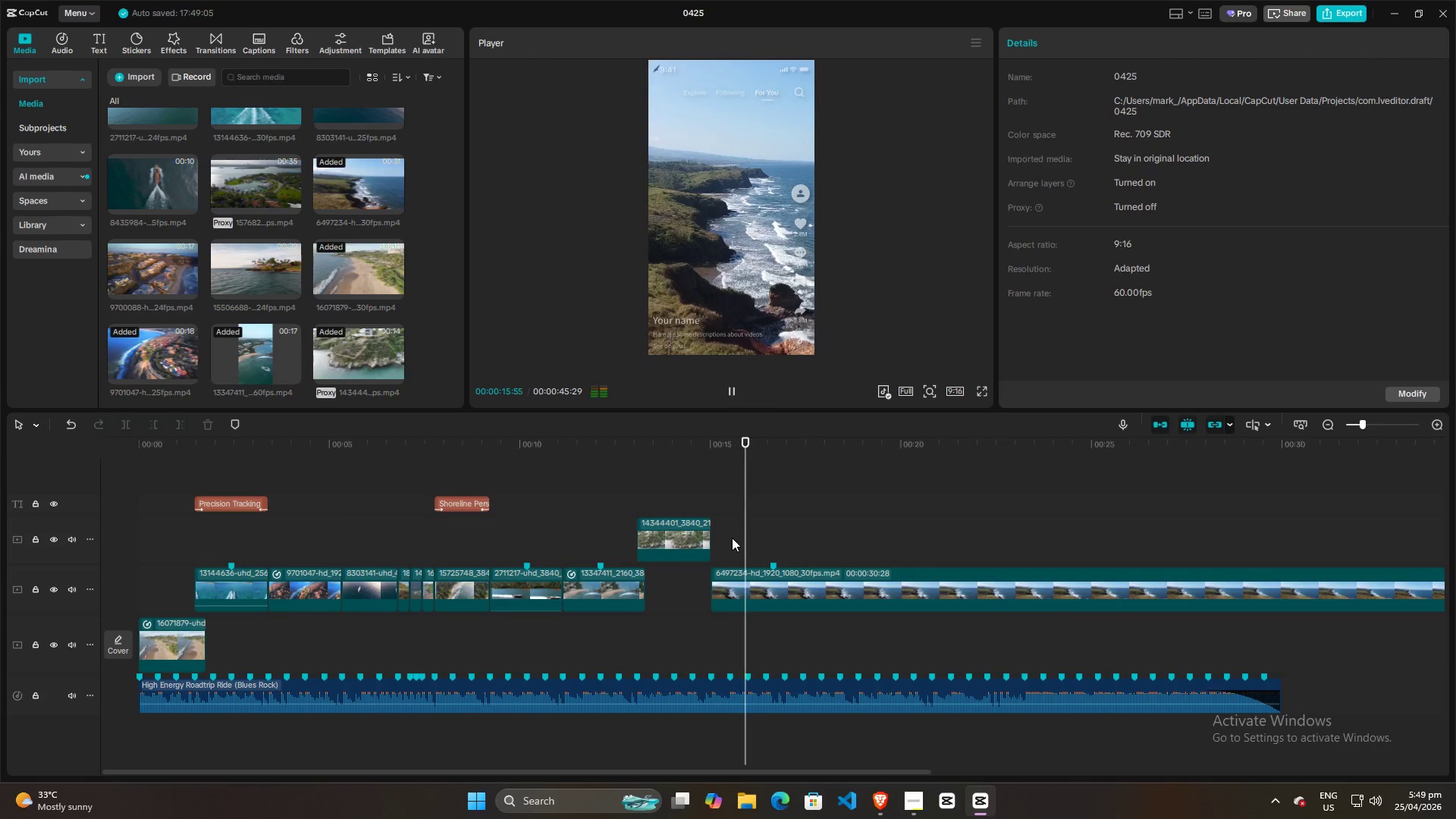 
key(Space)
 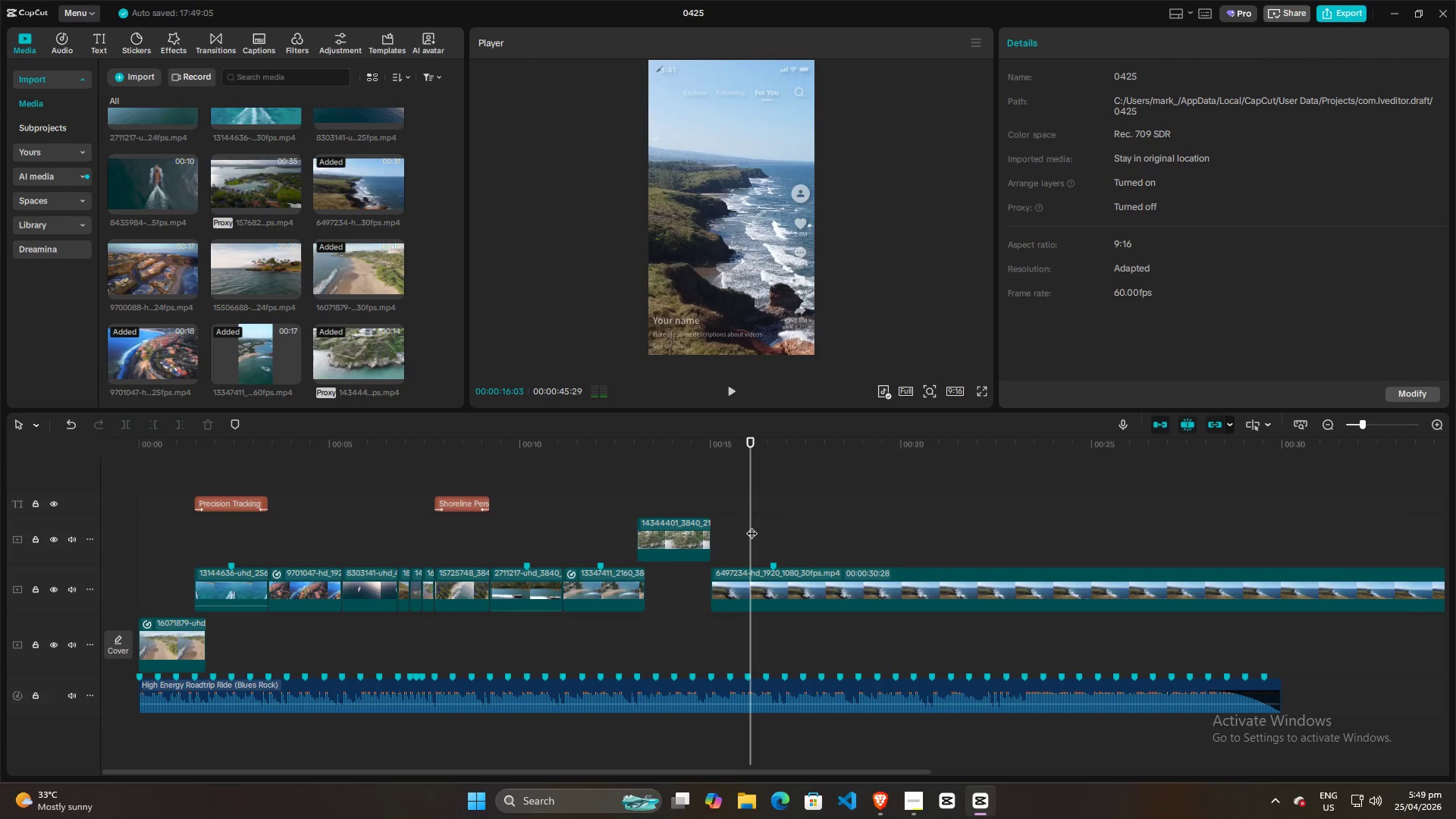 
left_click_drag(start_coordinate=[752, 526], to_coordinate=[748, 526])
 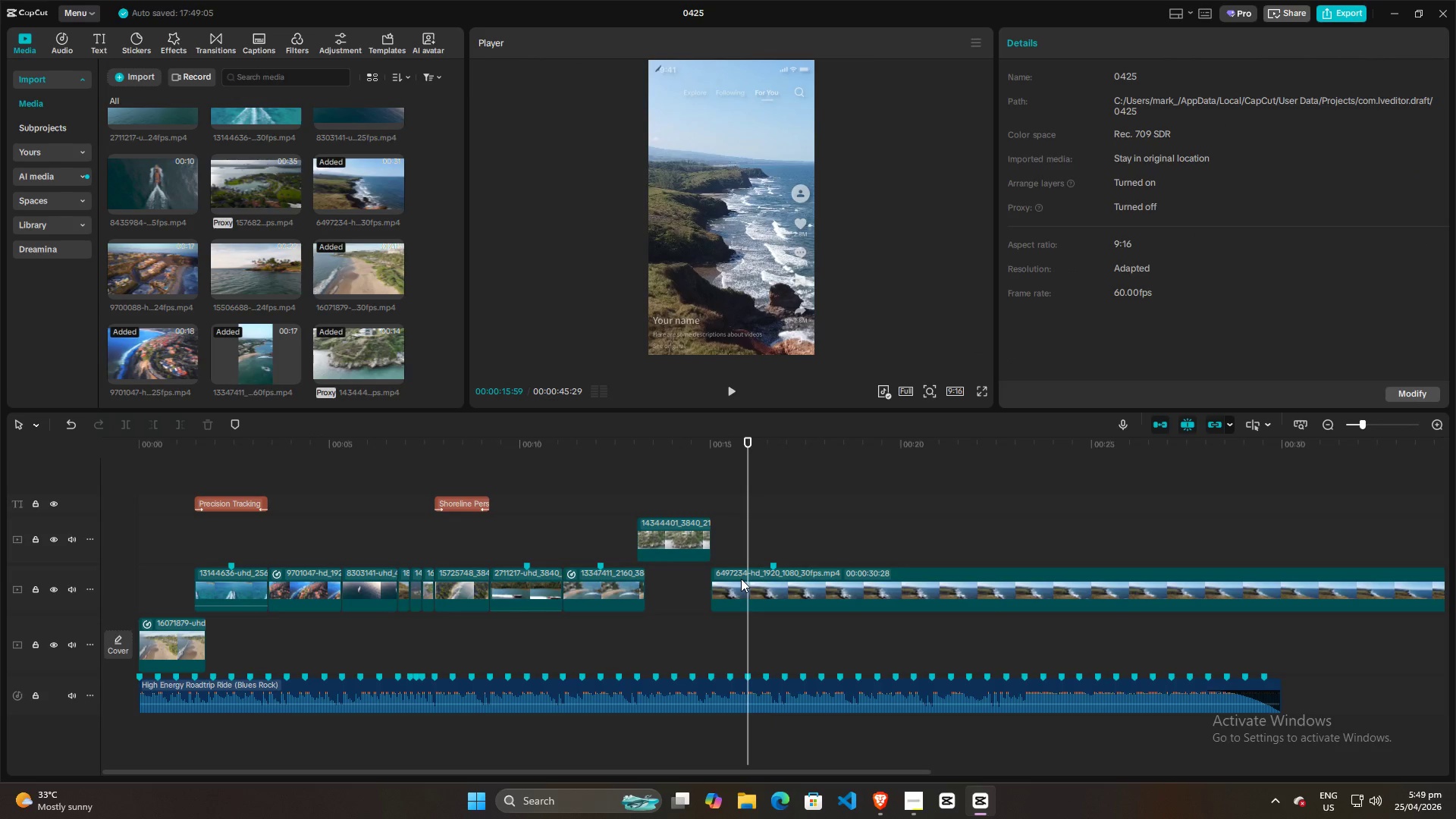 
left_click_drag(start_coordinate=[739, 575], to_coordinate=[714, 576])
 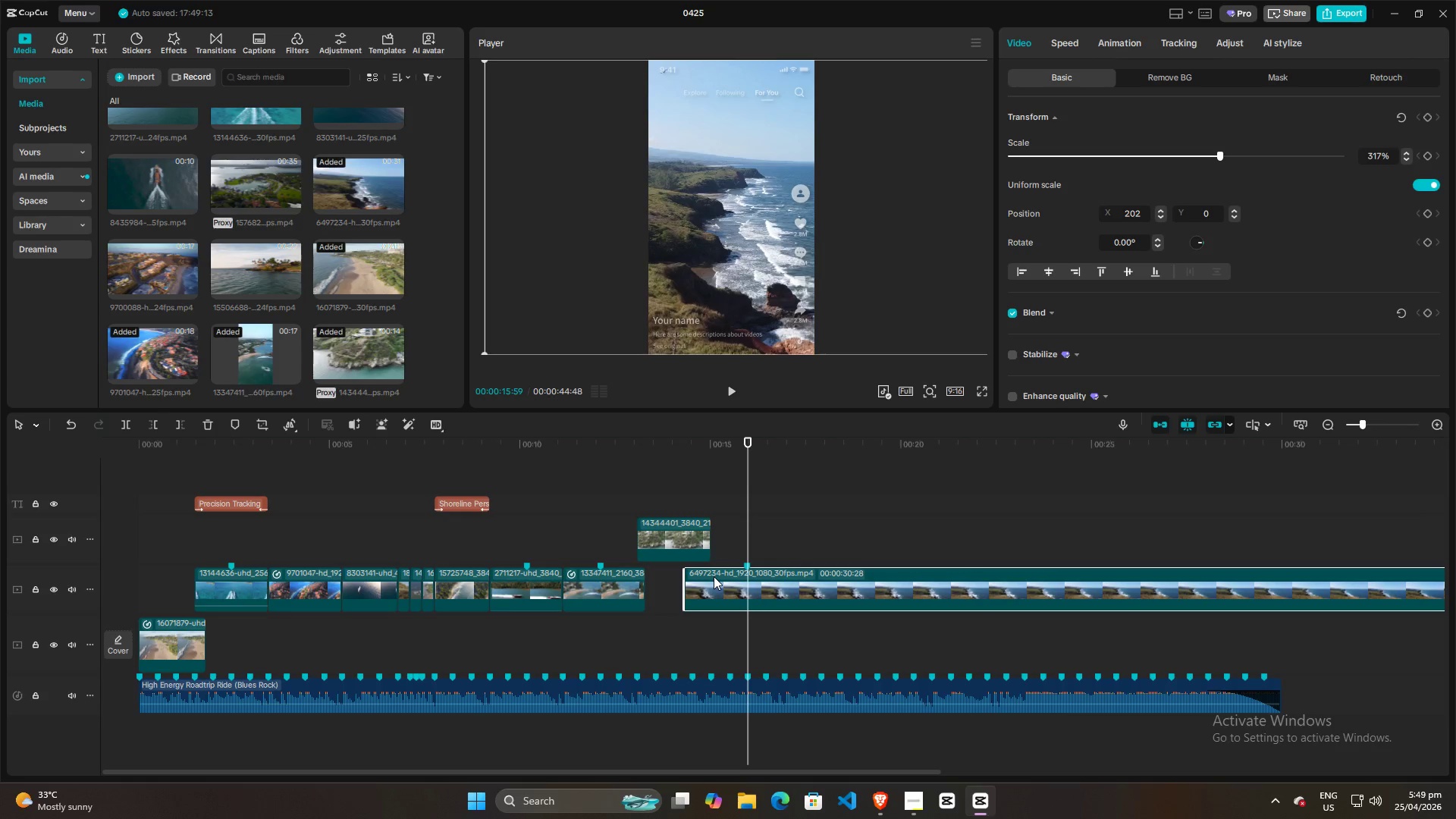 
left_click_drag(start_coordinate=[714, 576], to_coordinate=[718, 576])
 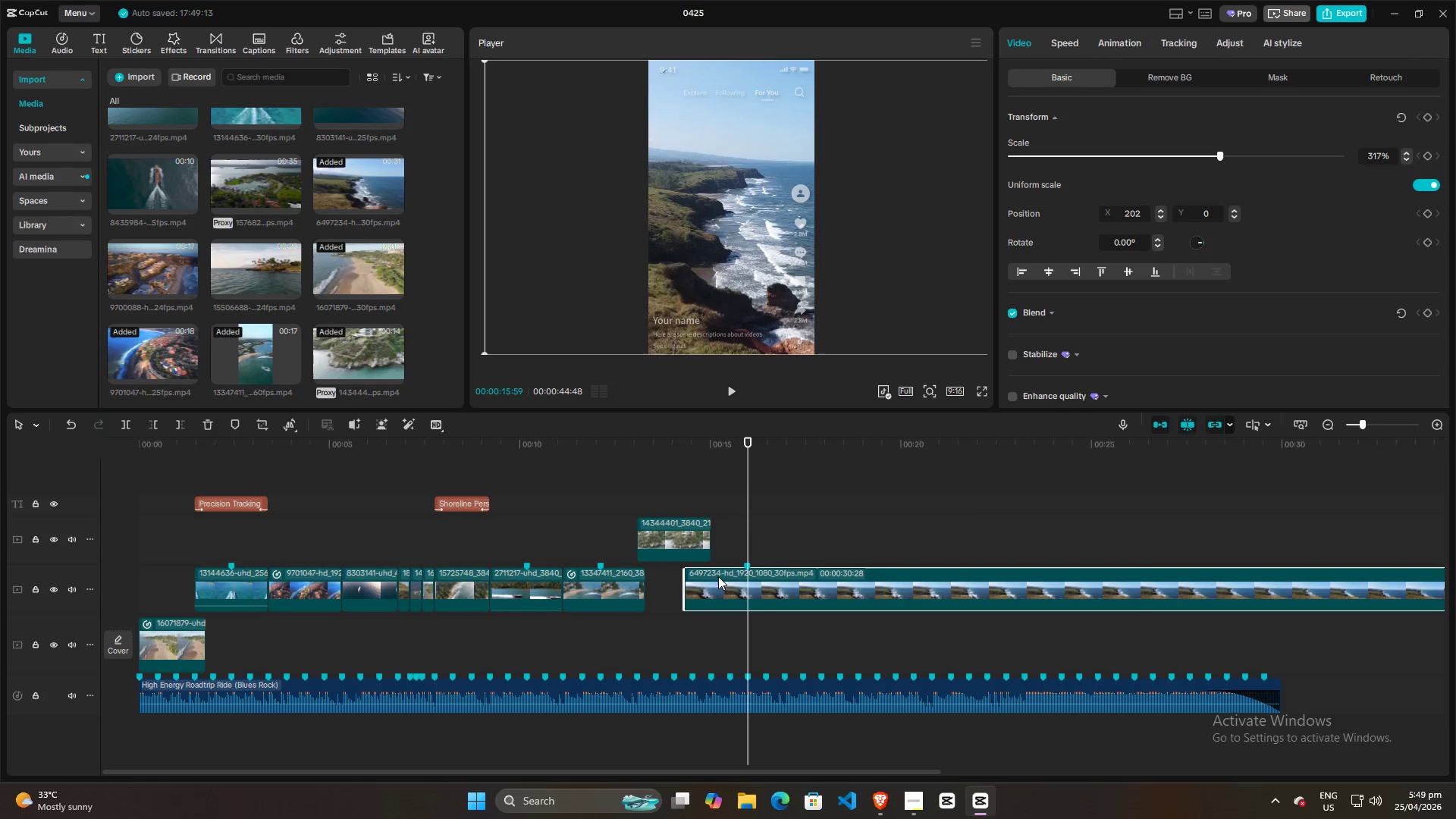 
left_click_drag(start_coordinate=[718, 576], to_coordinate=[720, 580])
 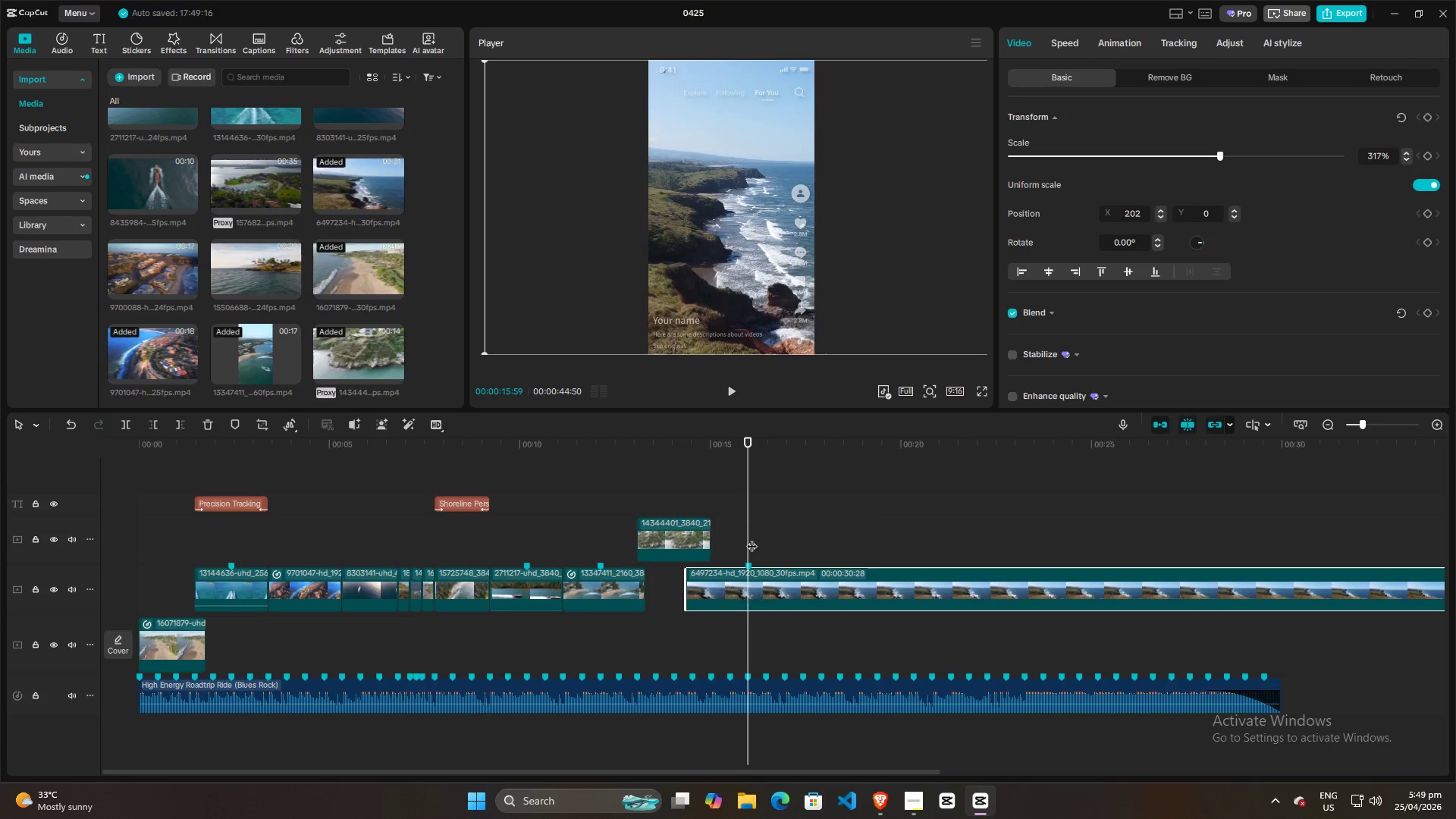 
left_click([724, 533])
 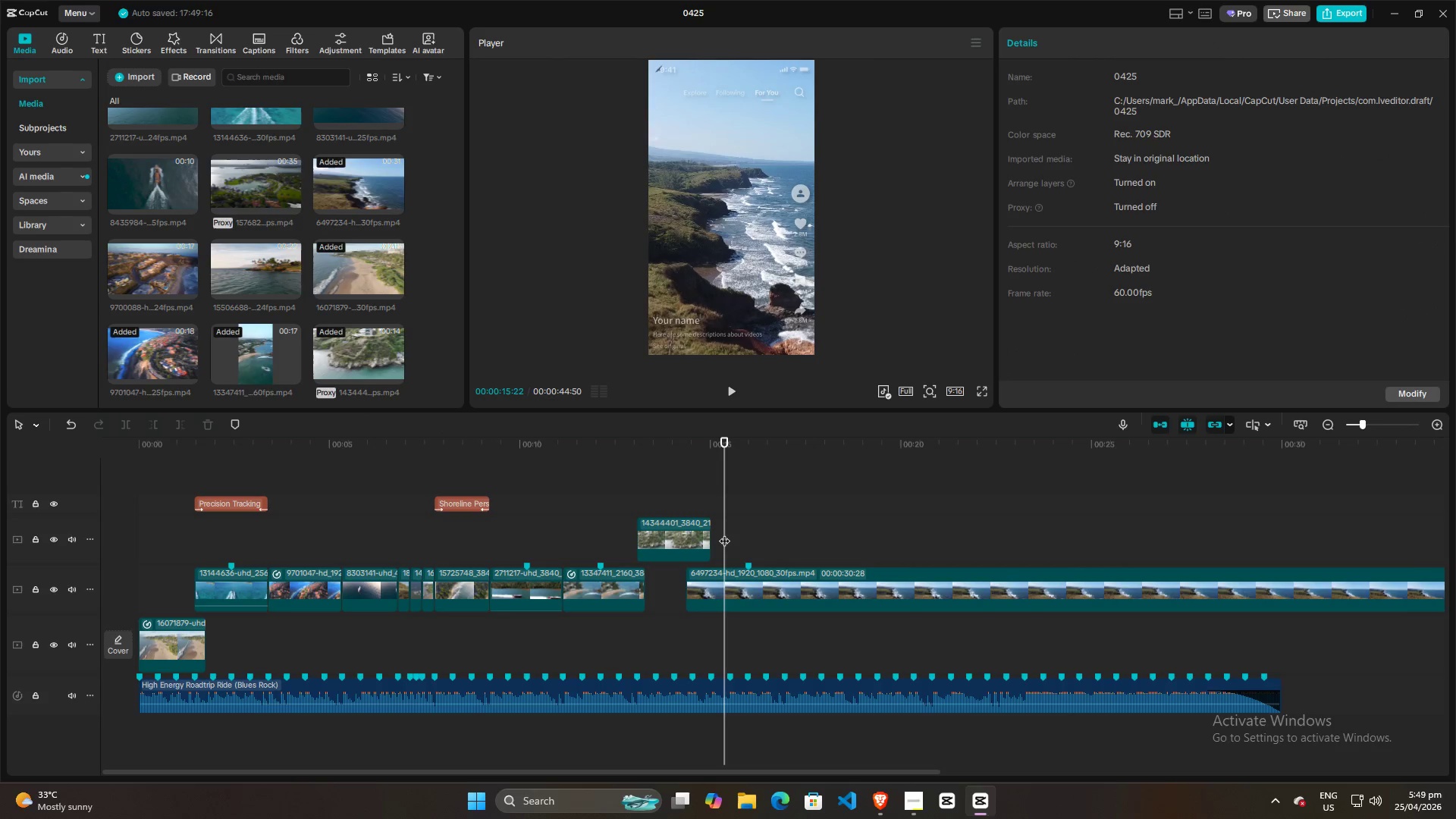 
left_click_drag(start_coordinate=[724, 533], to_coordinate=[706, 528])
 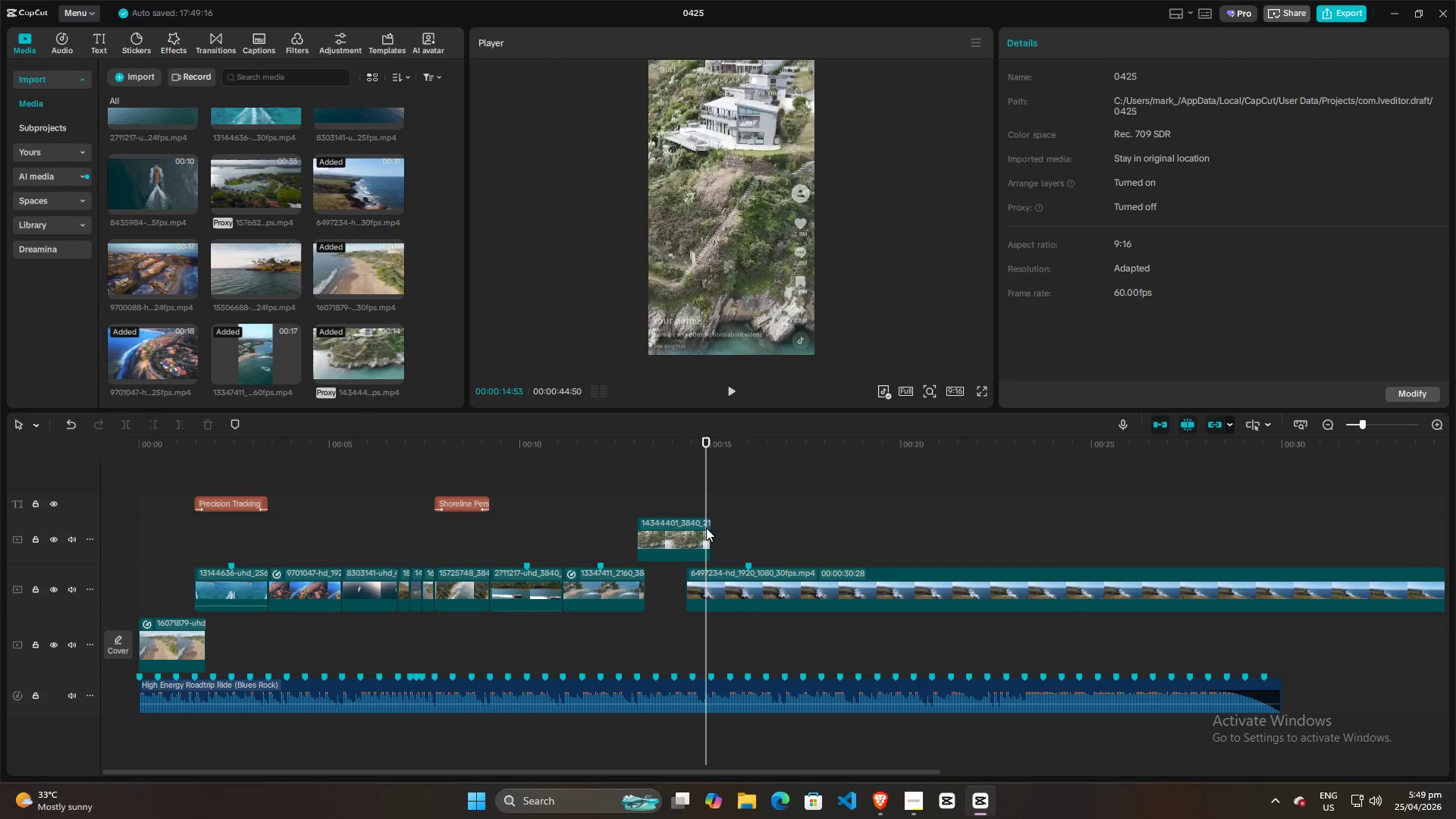 
key(Space)
 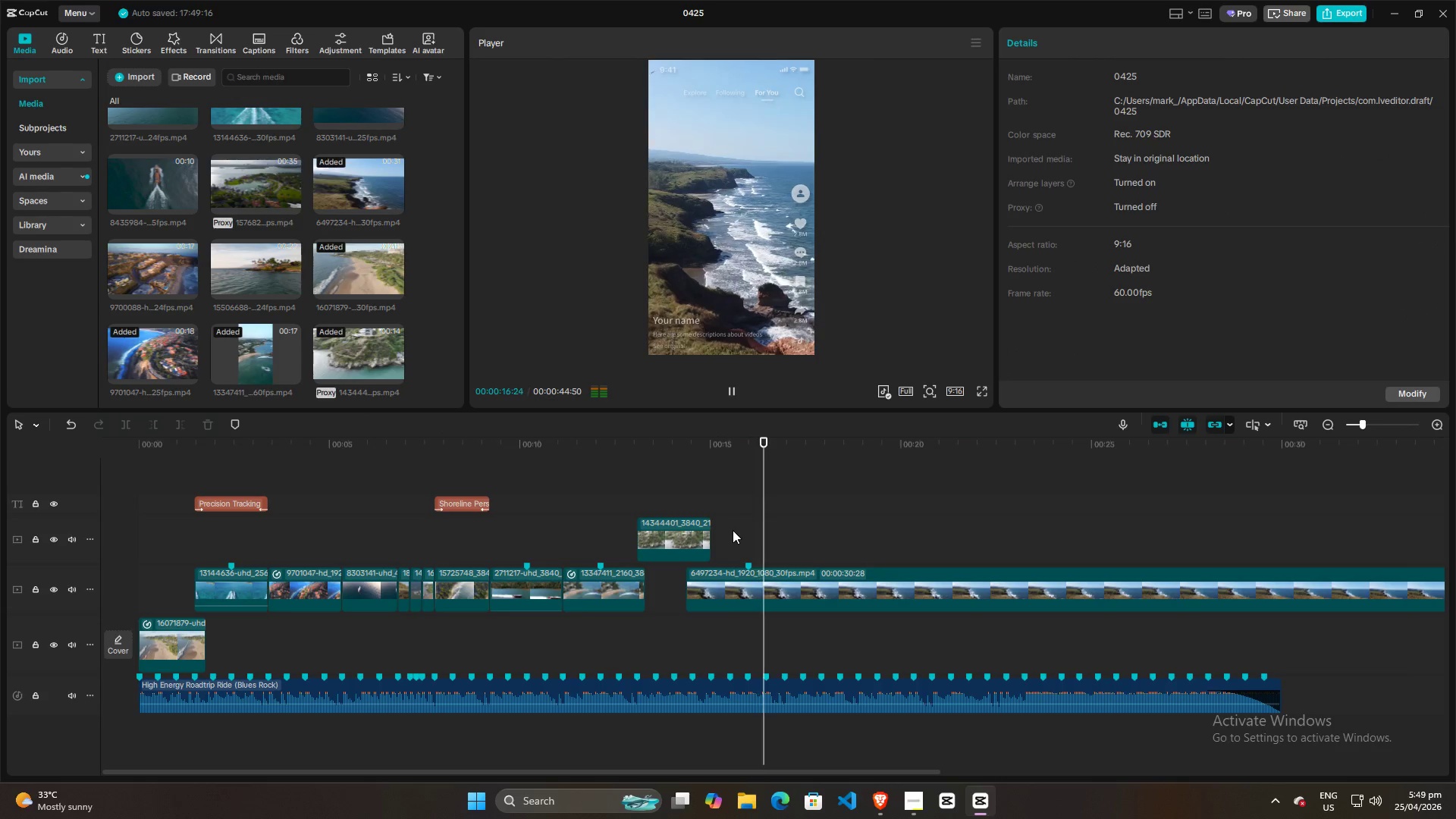 
key(Space)
 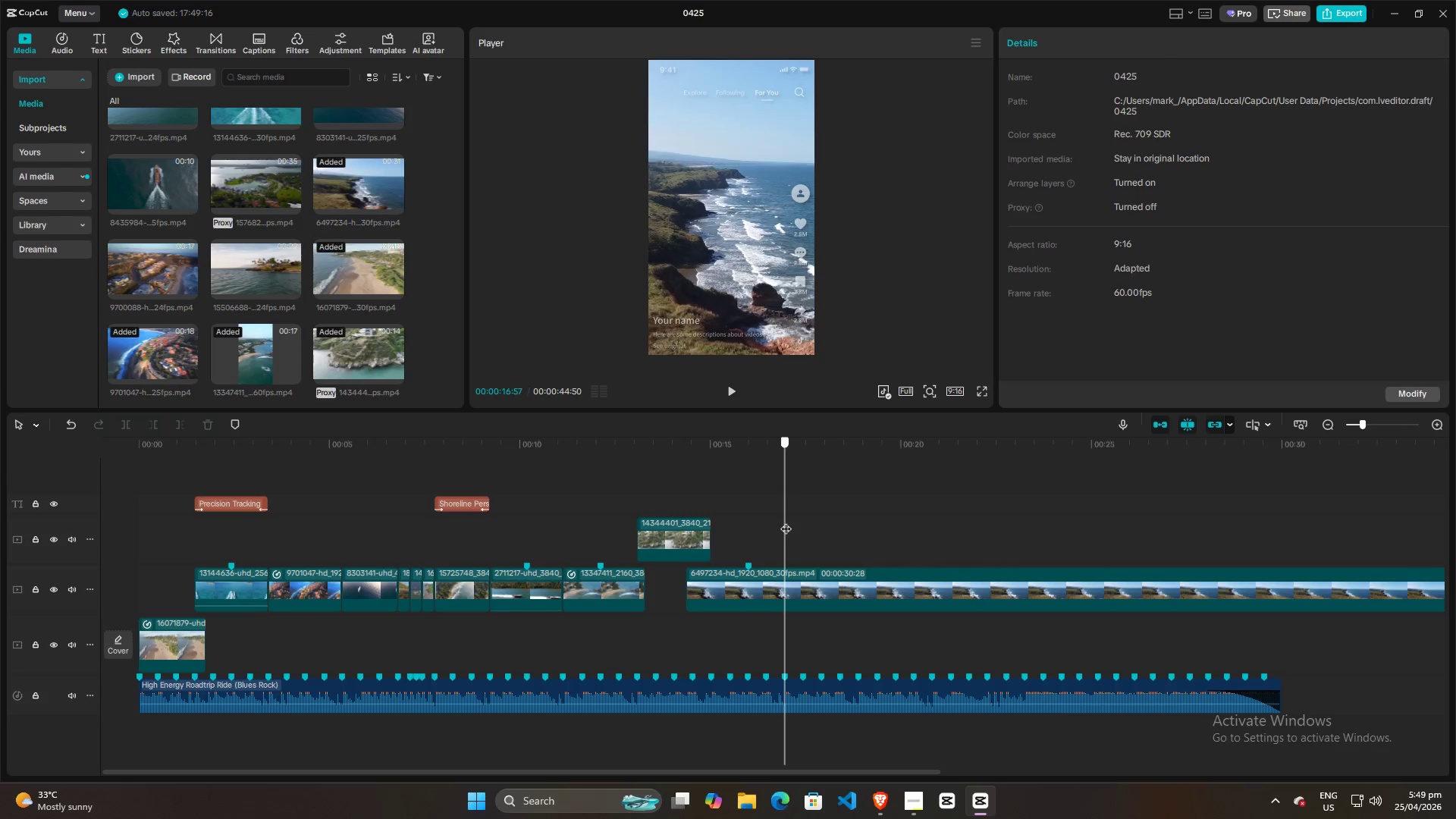 
left_click([762, 586])
 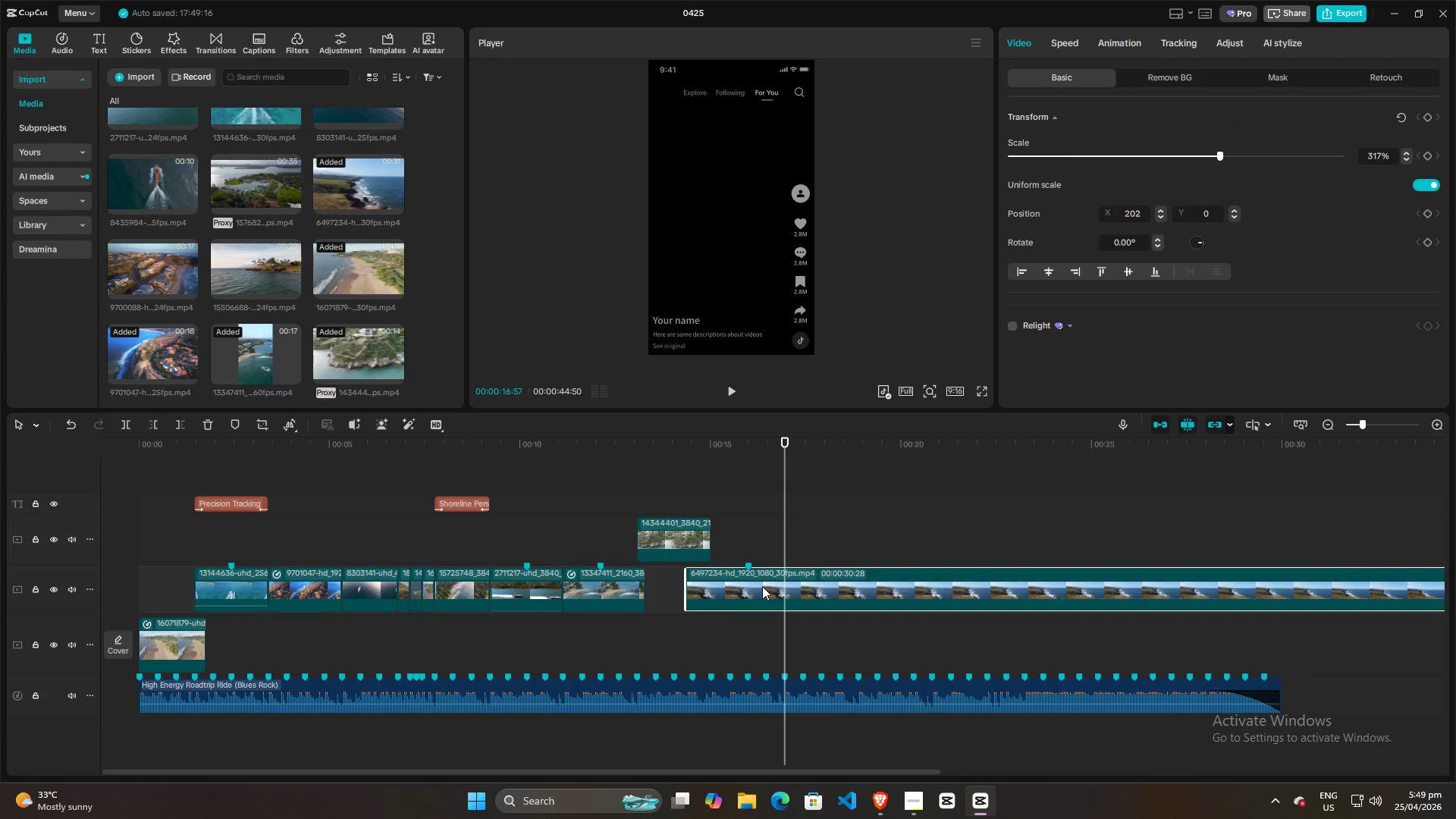 
key(W)
 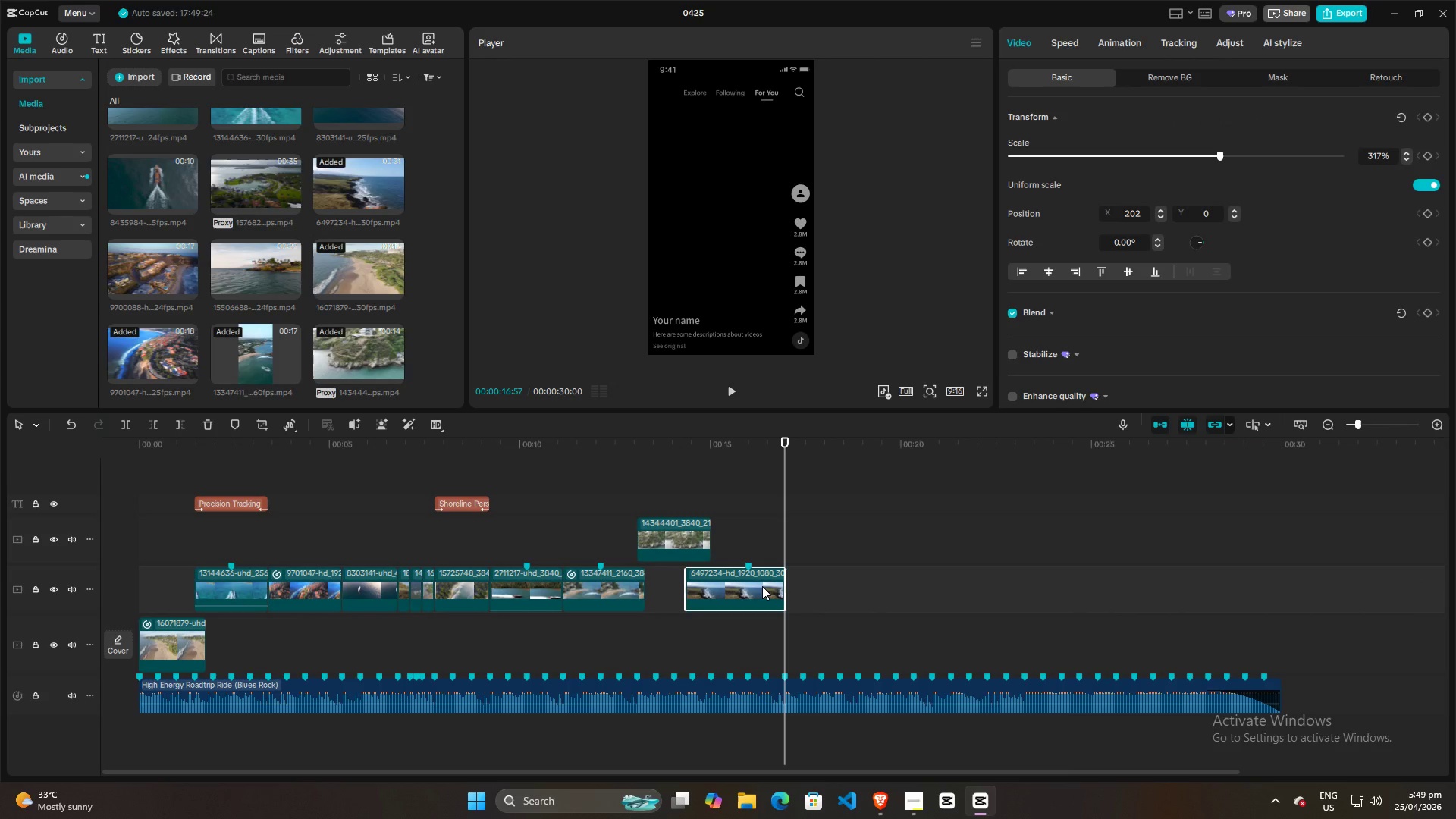 
wait(15.7)
 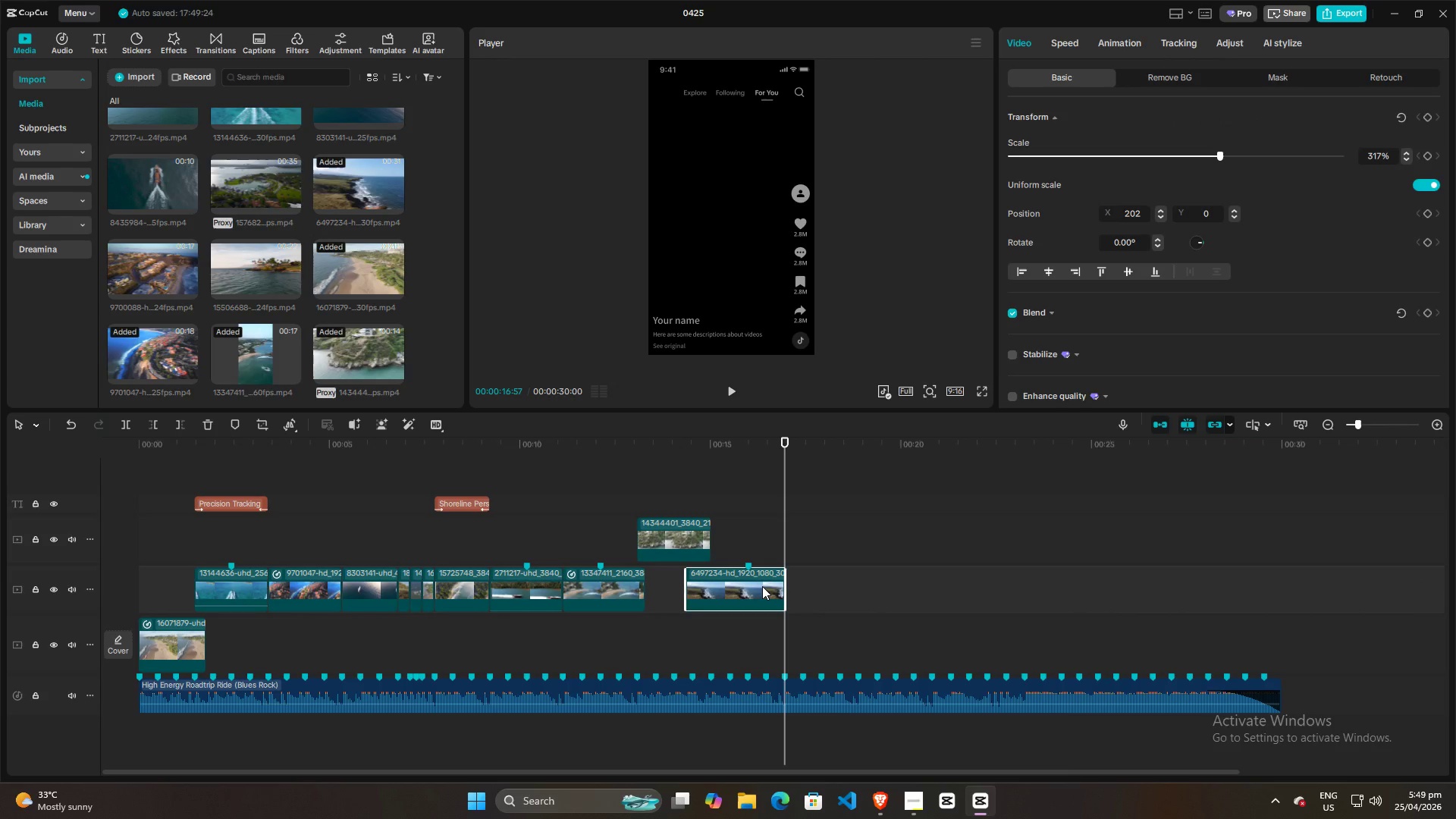 
left_click([681, 485])
 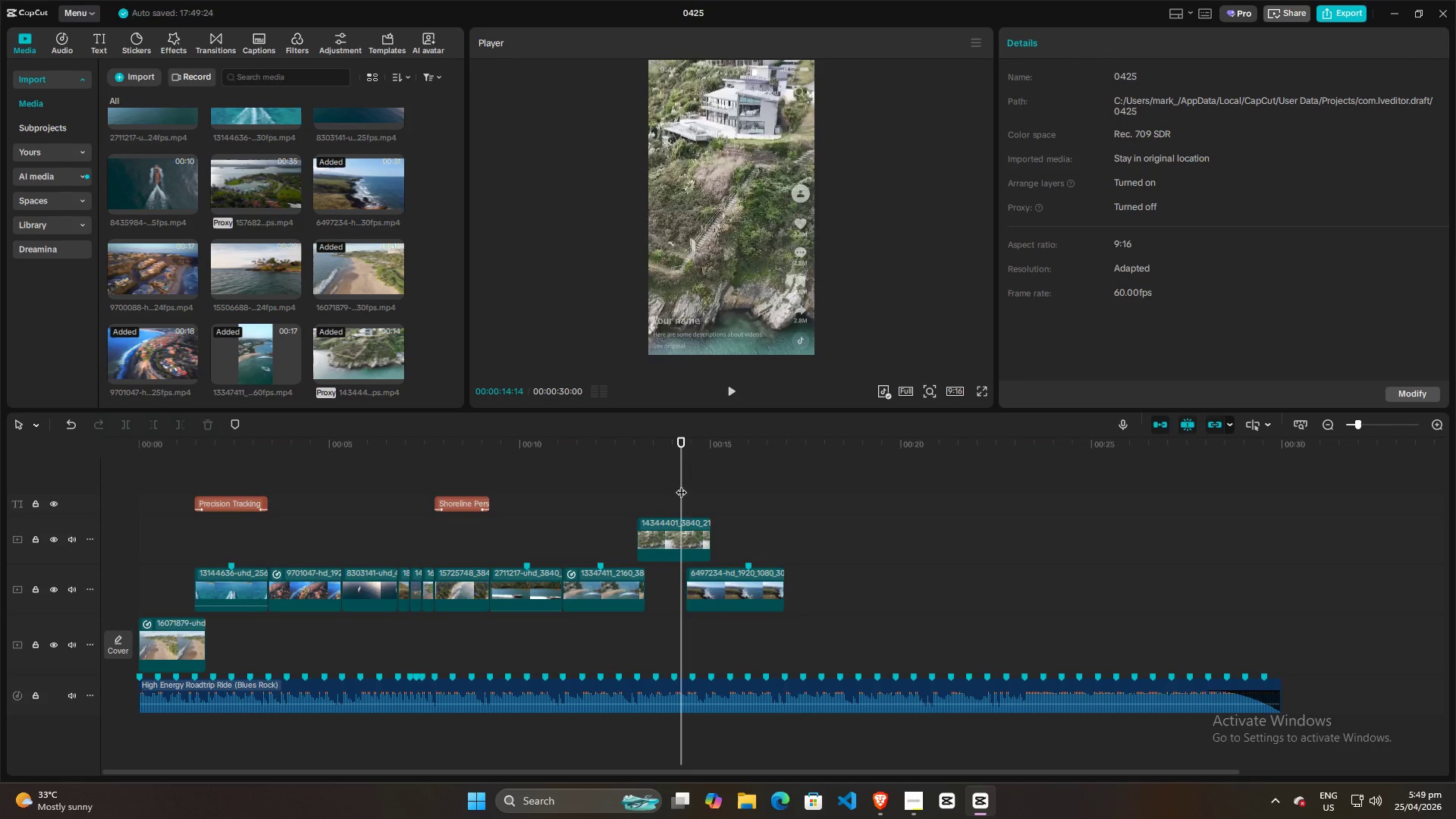 
key(Space)
 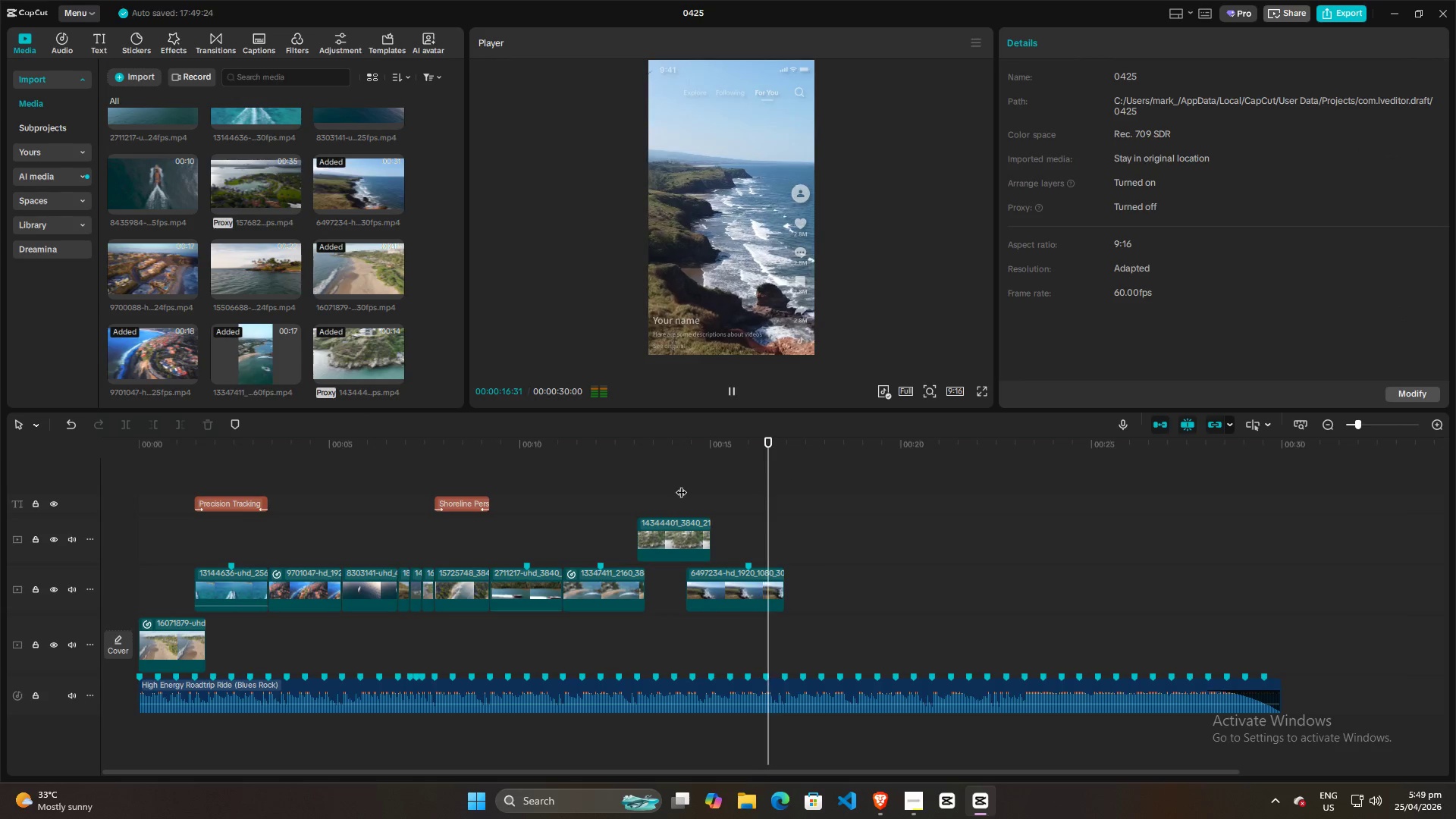 
key(Space)
 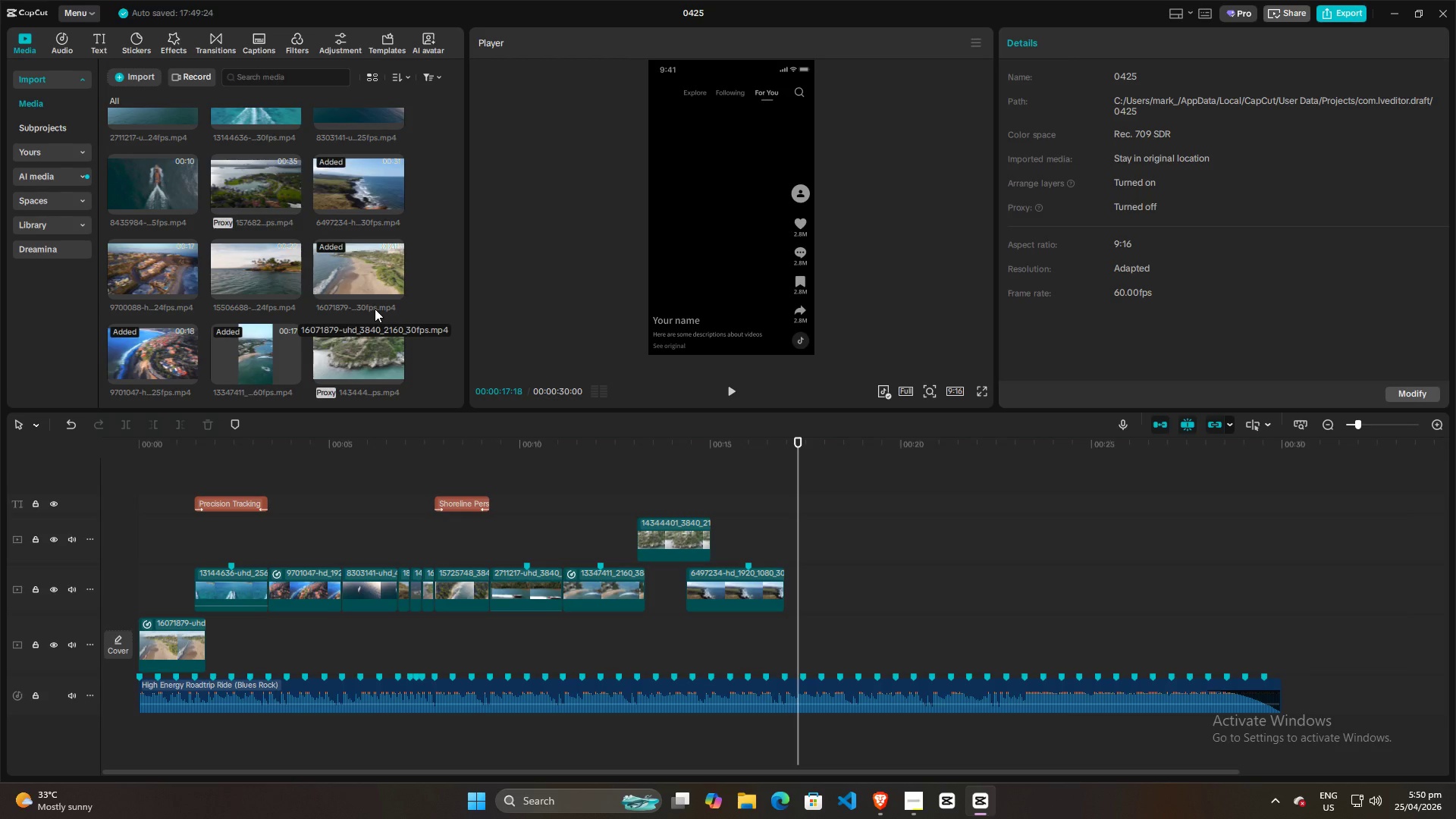 
wait(35.06)
 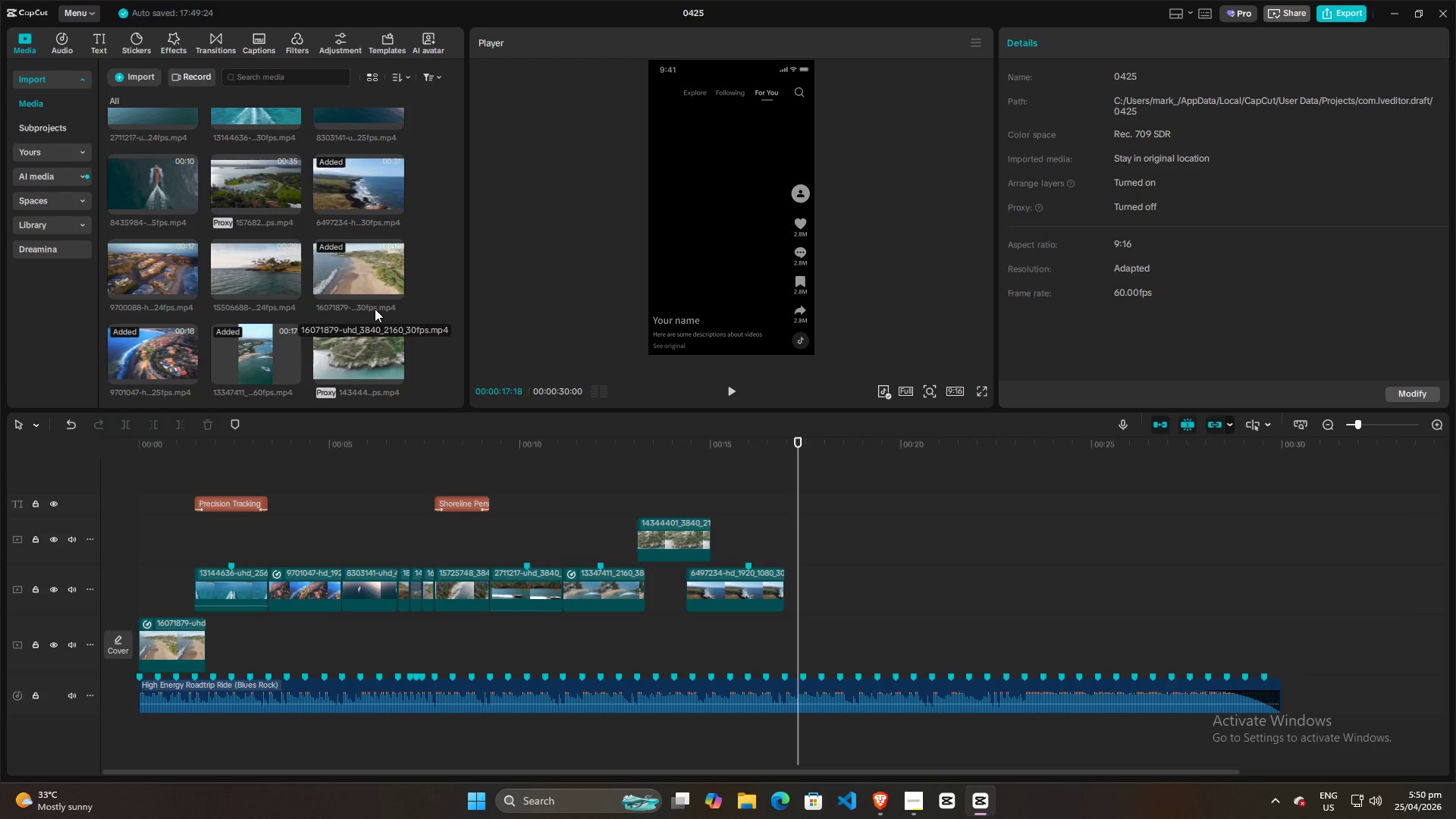 
scroll: coordinate [409, 292], scroll_direction: down, amount: 3.0
 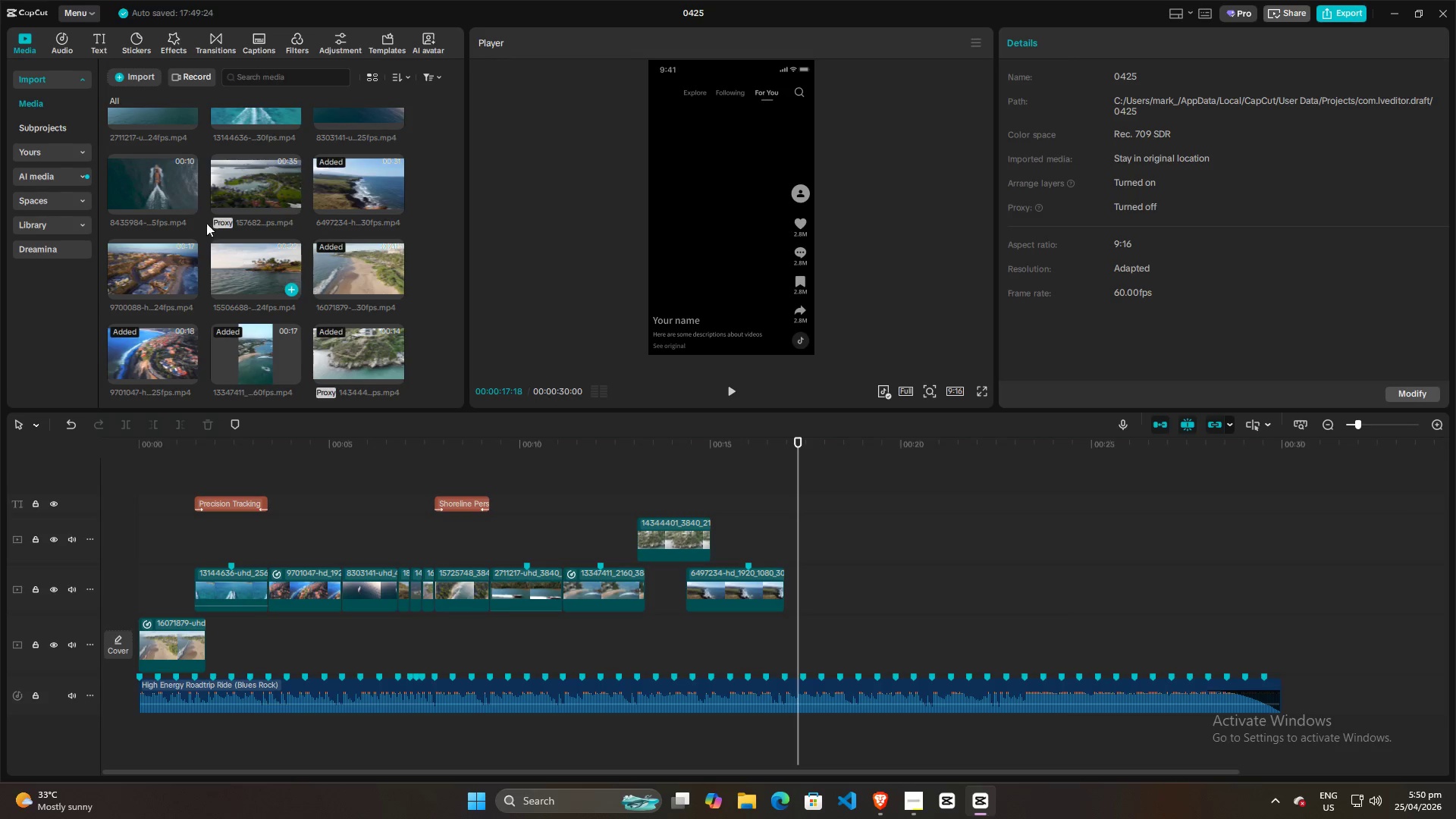 
scroll: coordinate [245, 271], scroll_direction: up, amount: 3.0
 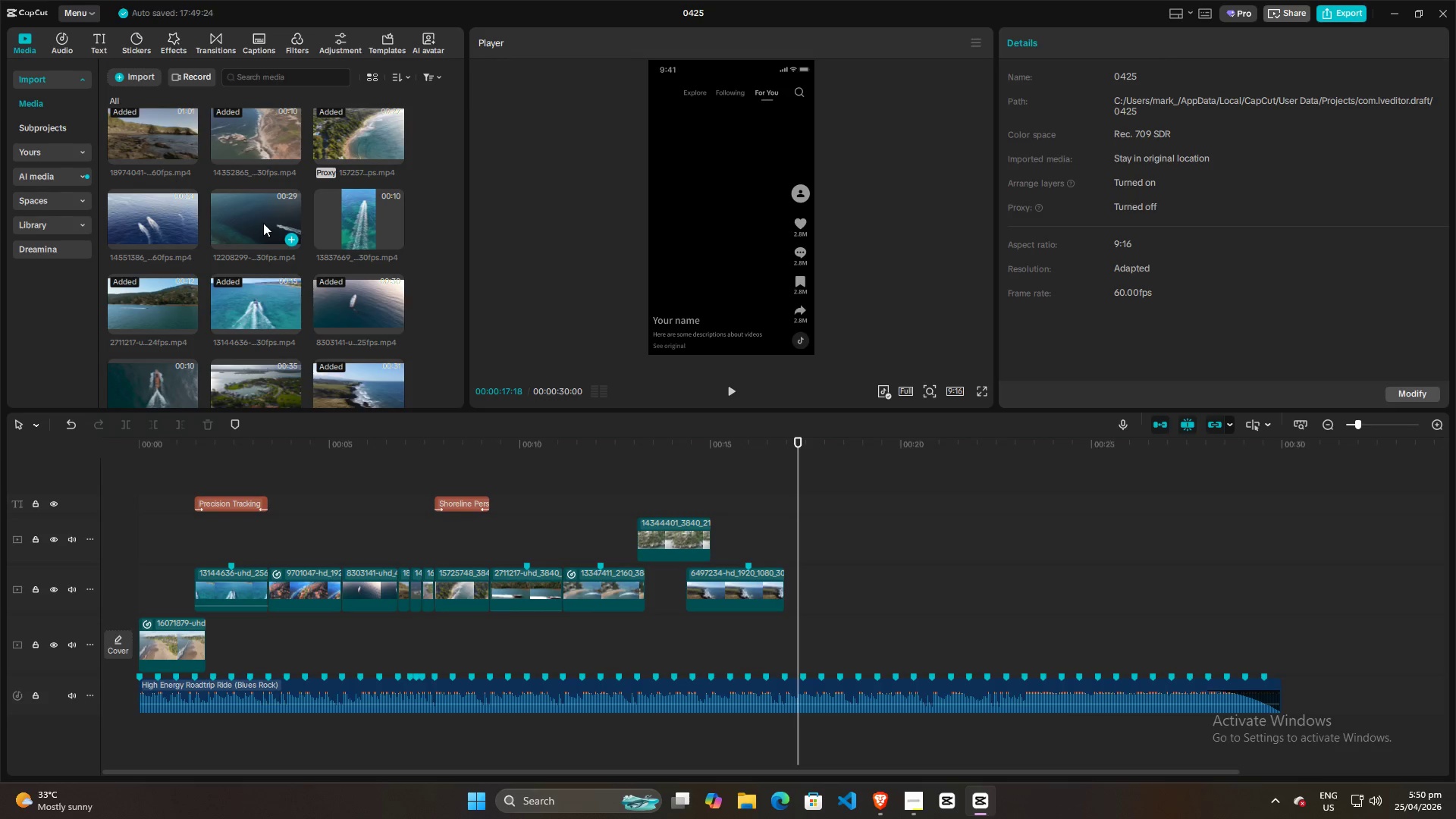 
left_click([263, 223])
 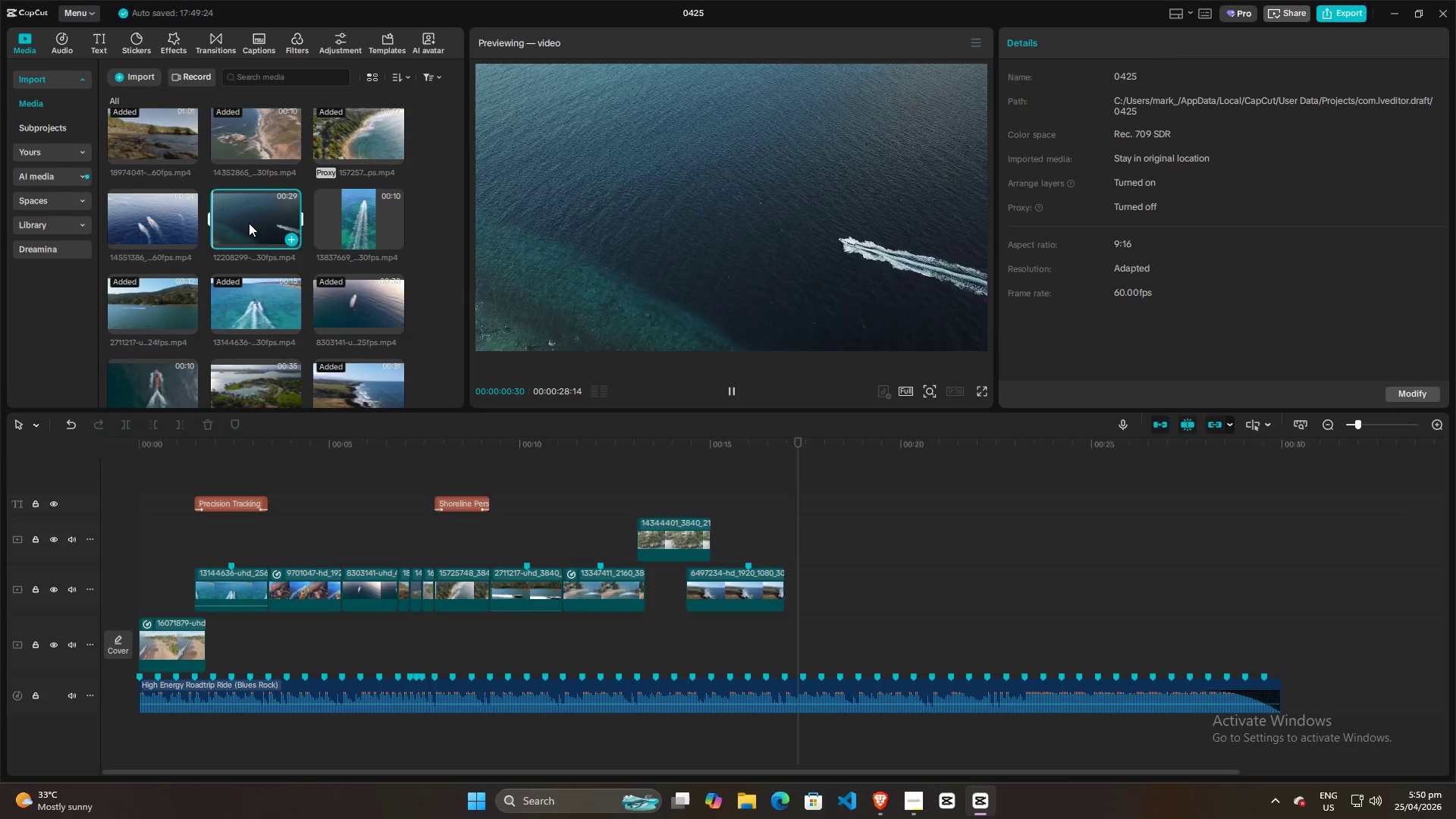 
left_click_drag(start_coordinate=[249, 223], to_coordinate=[786, 588])
 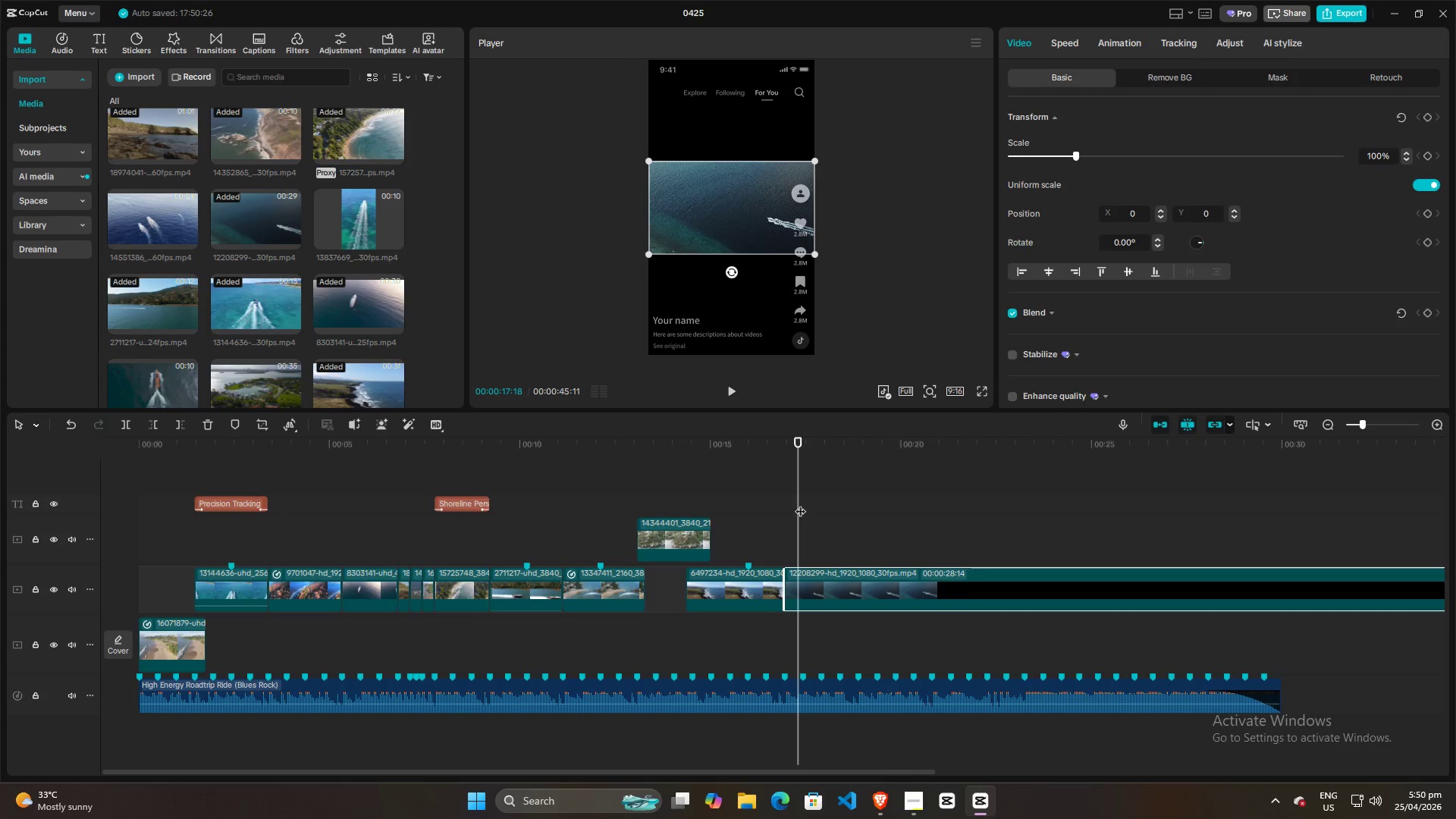 
left_click([776, 495])
 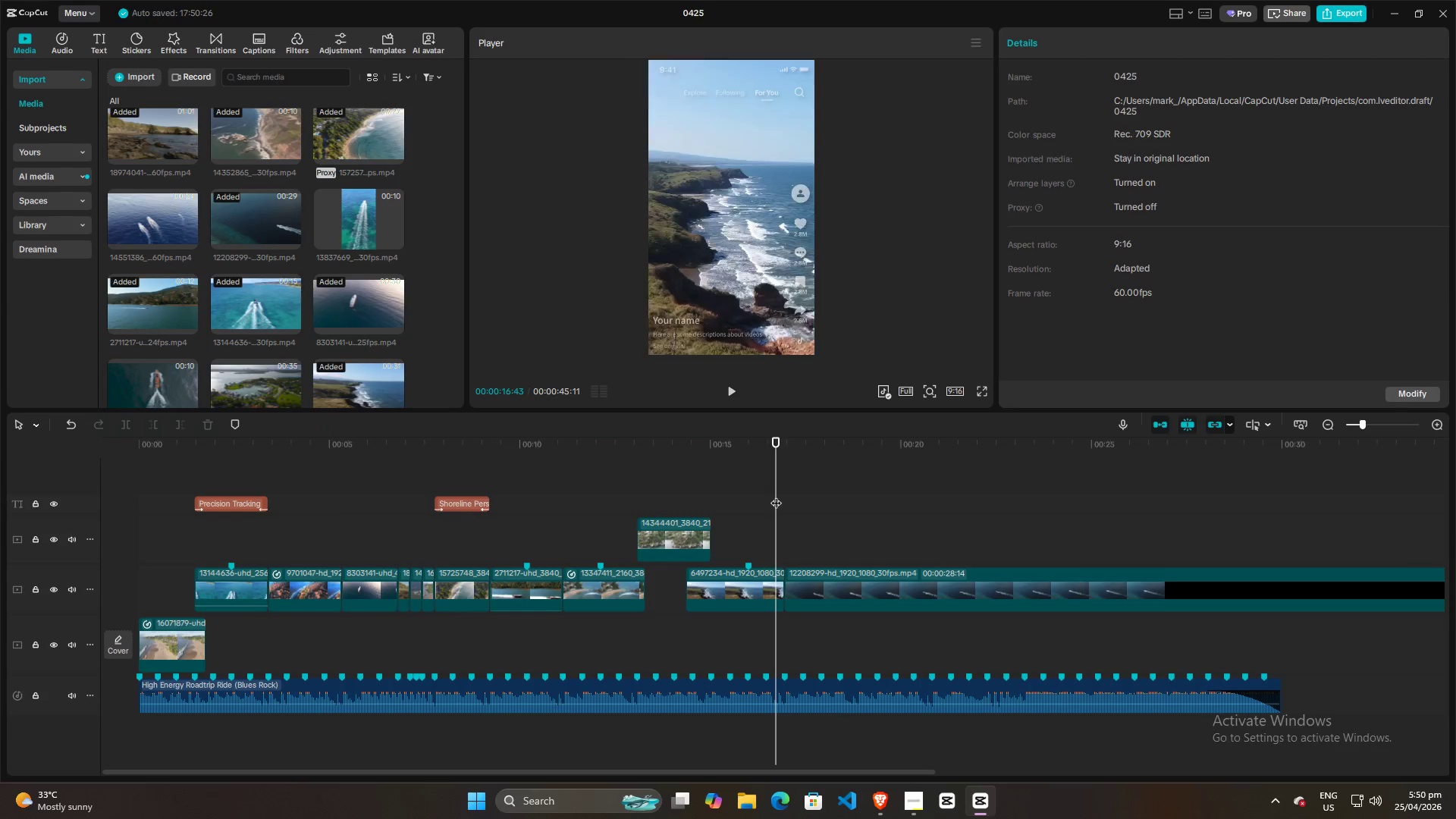 
key(Space)
 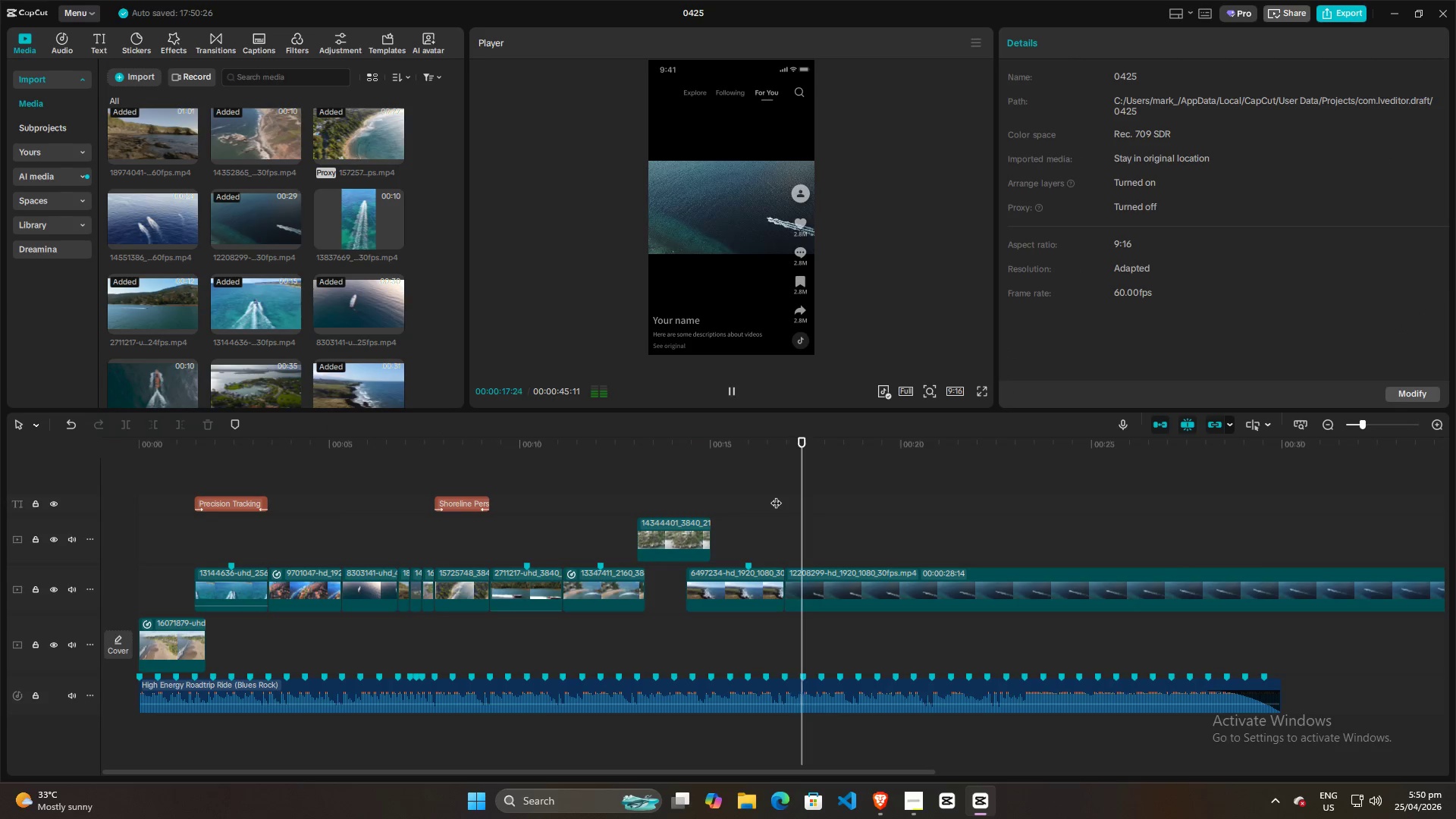 
key(Space)
 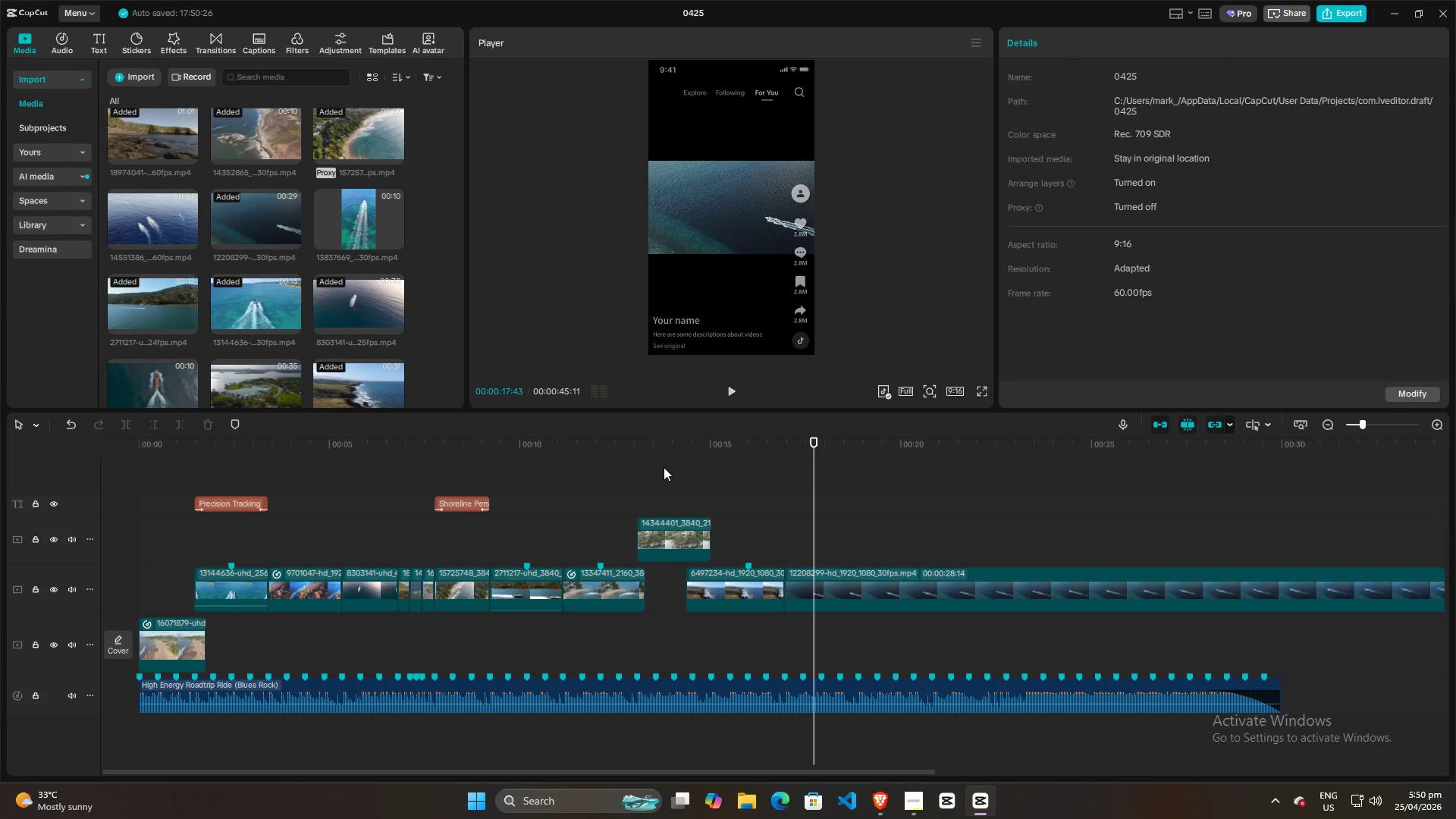 
left_click([640, 471])
 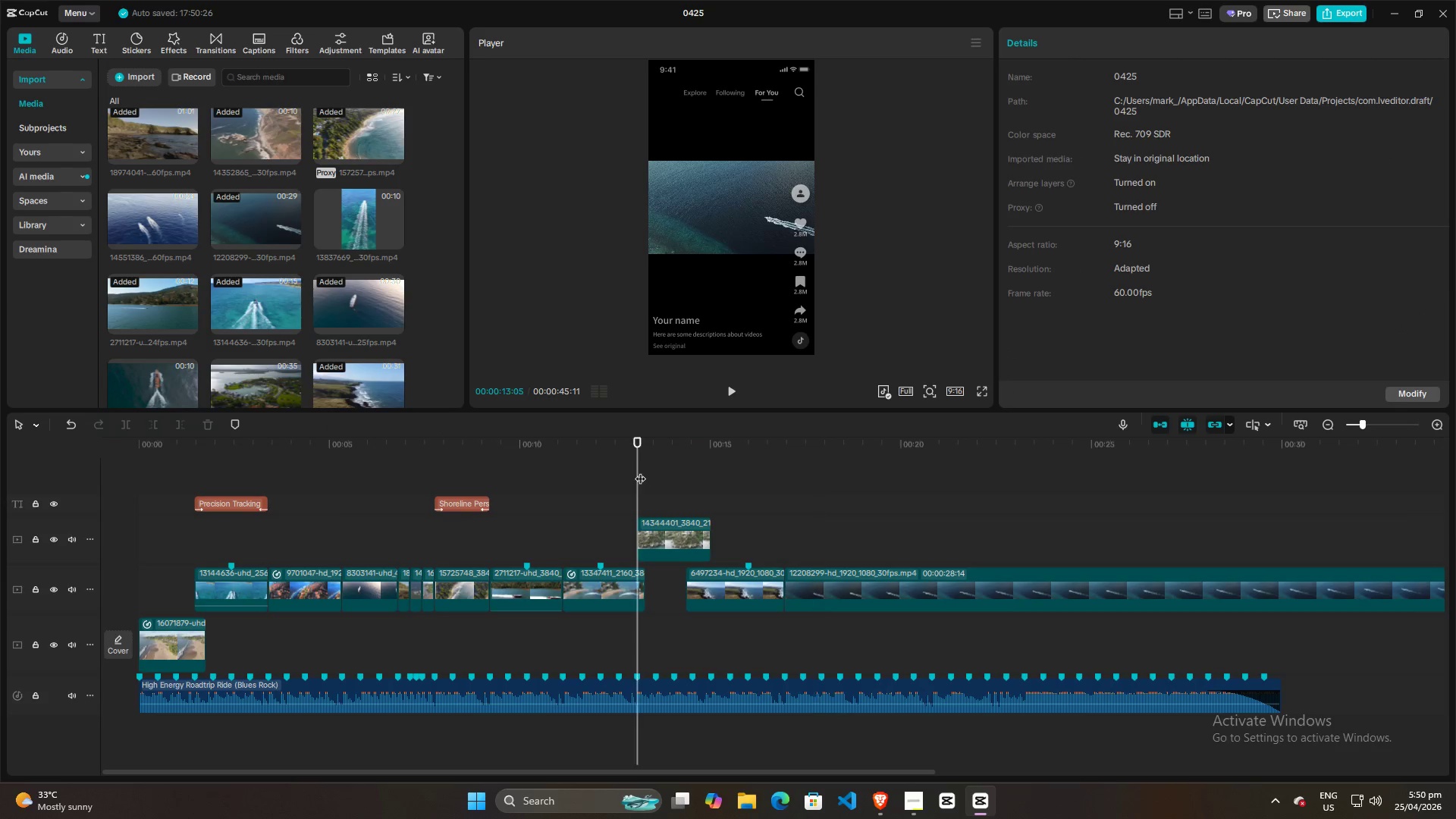 
key(Space)
 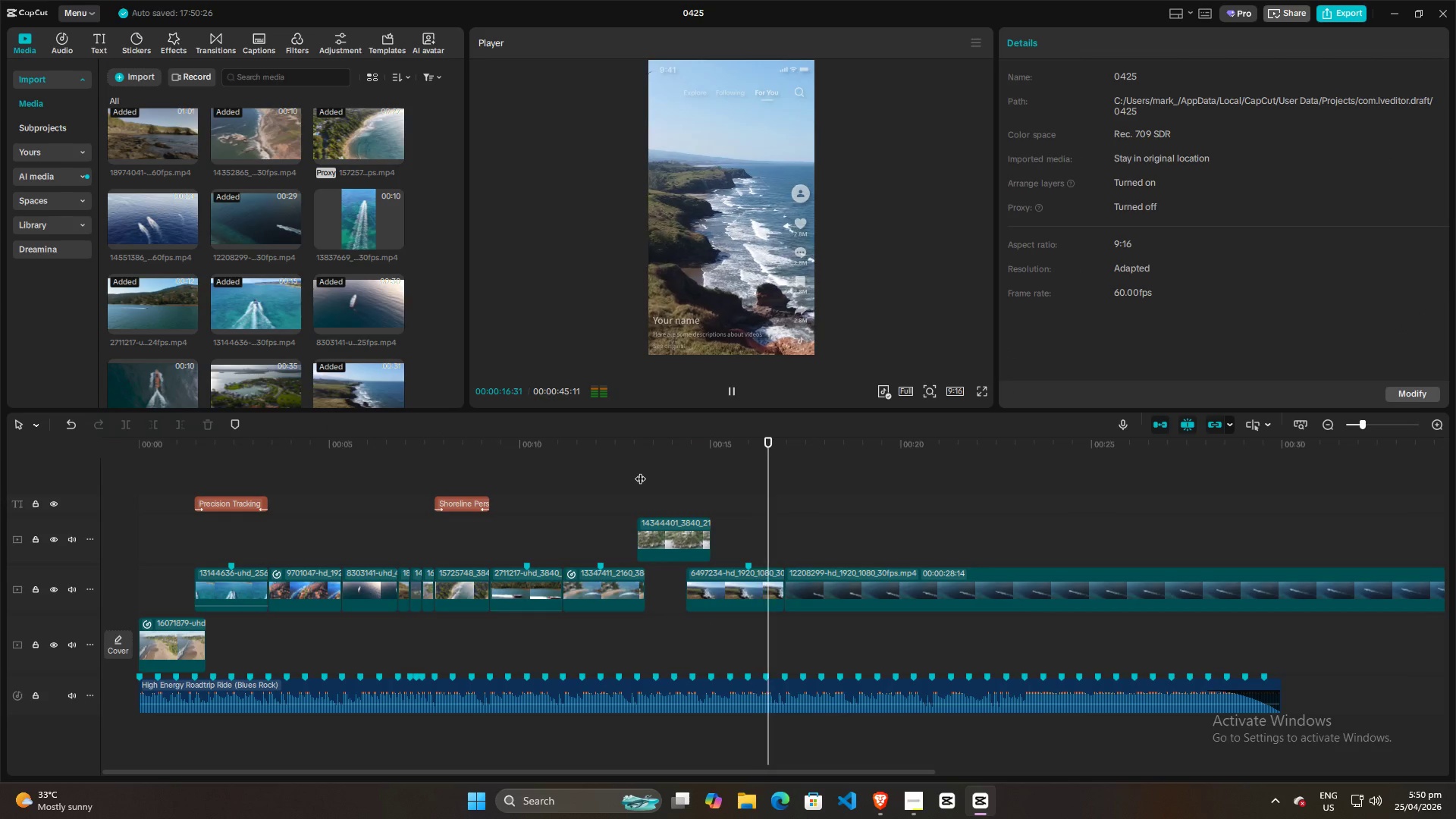 
left_click([730, 202])
 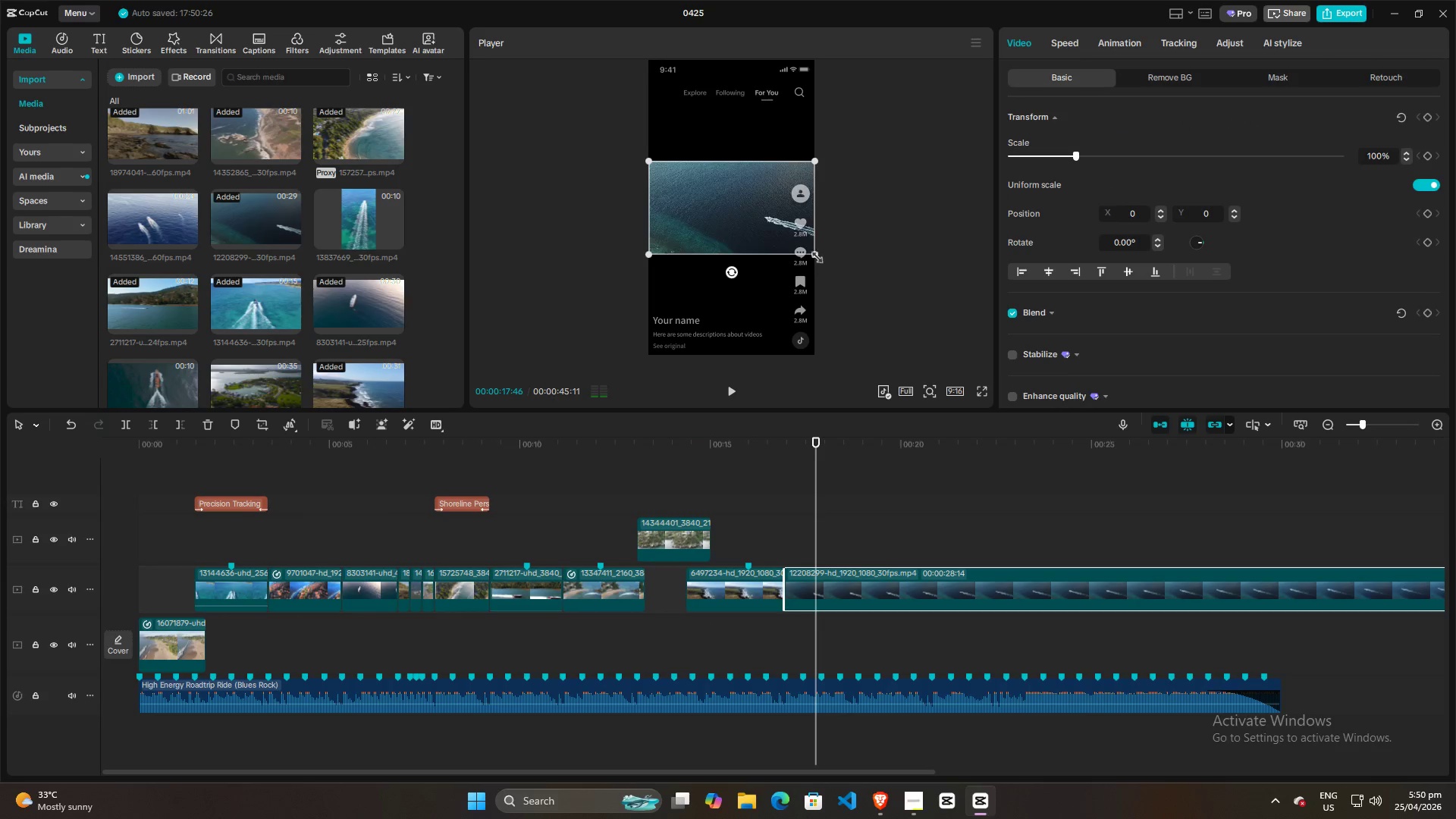 
left_click_drag(start_coordinate=[811, 256], to_coordinate=[1014, 497])
 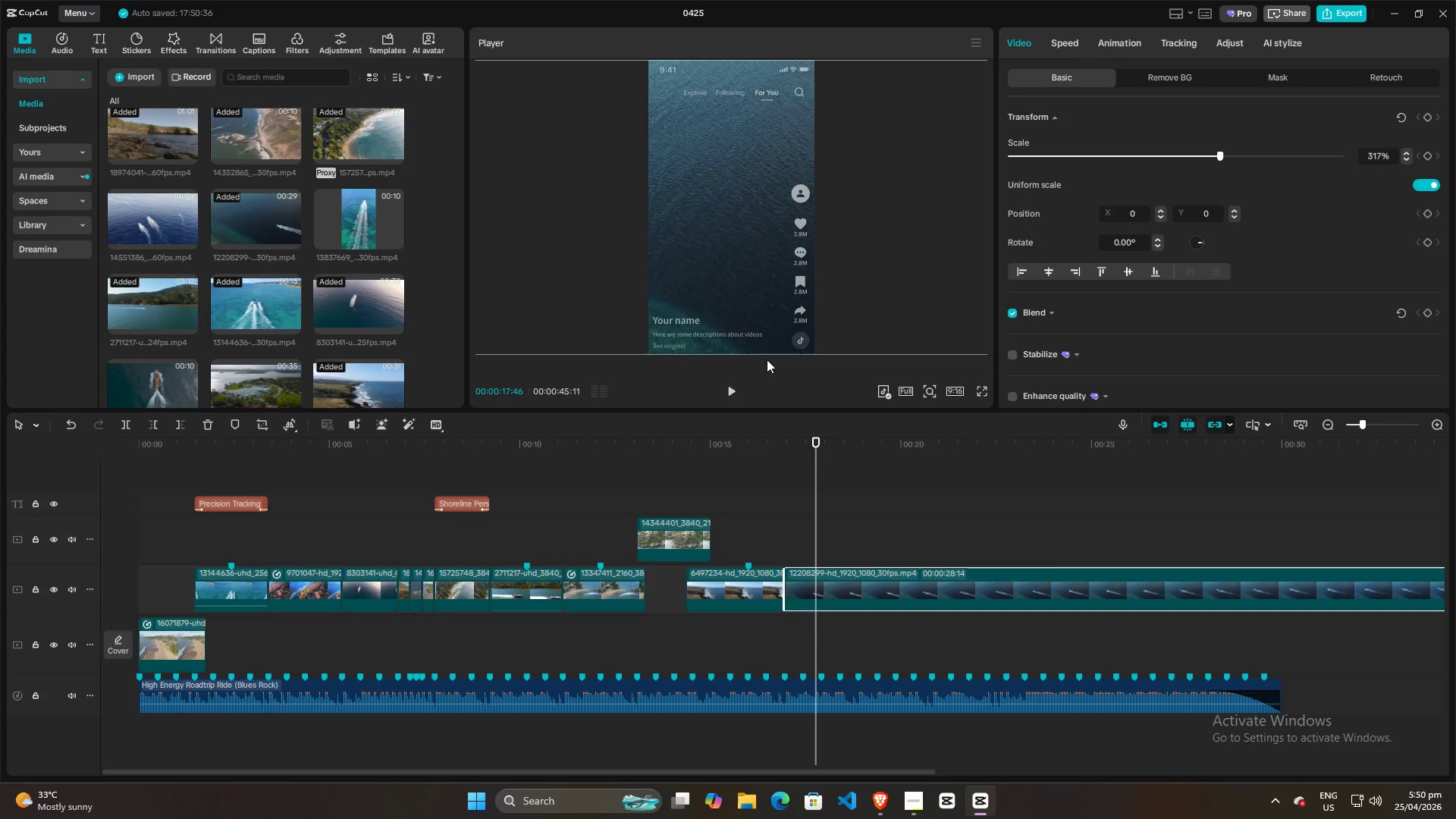 
key(Space)
 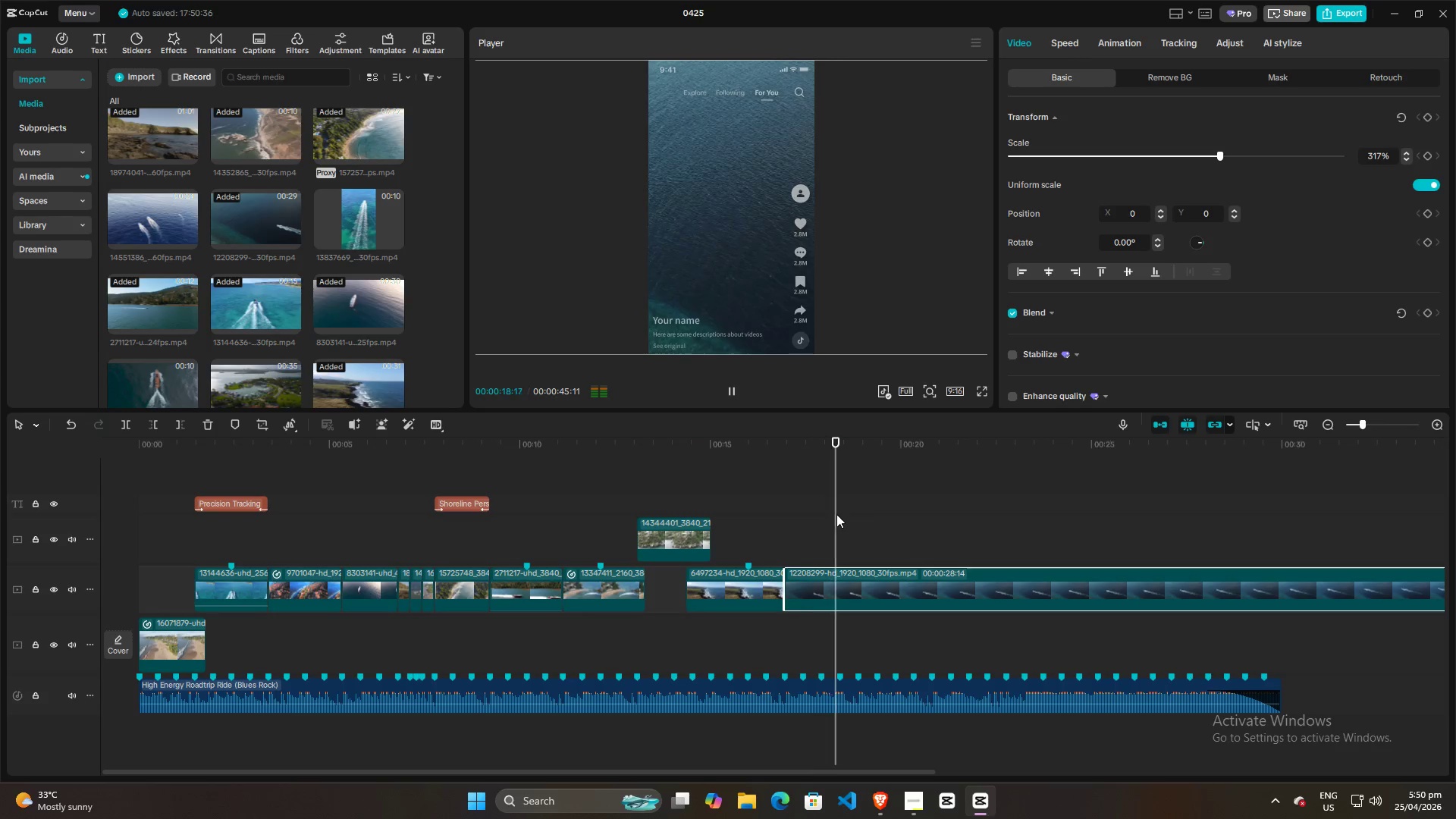 
left_click_drag(start_coordinate=[836, 514], to_coordinate=[1056, 490])
 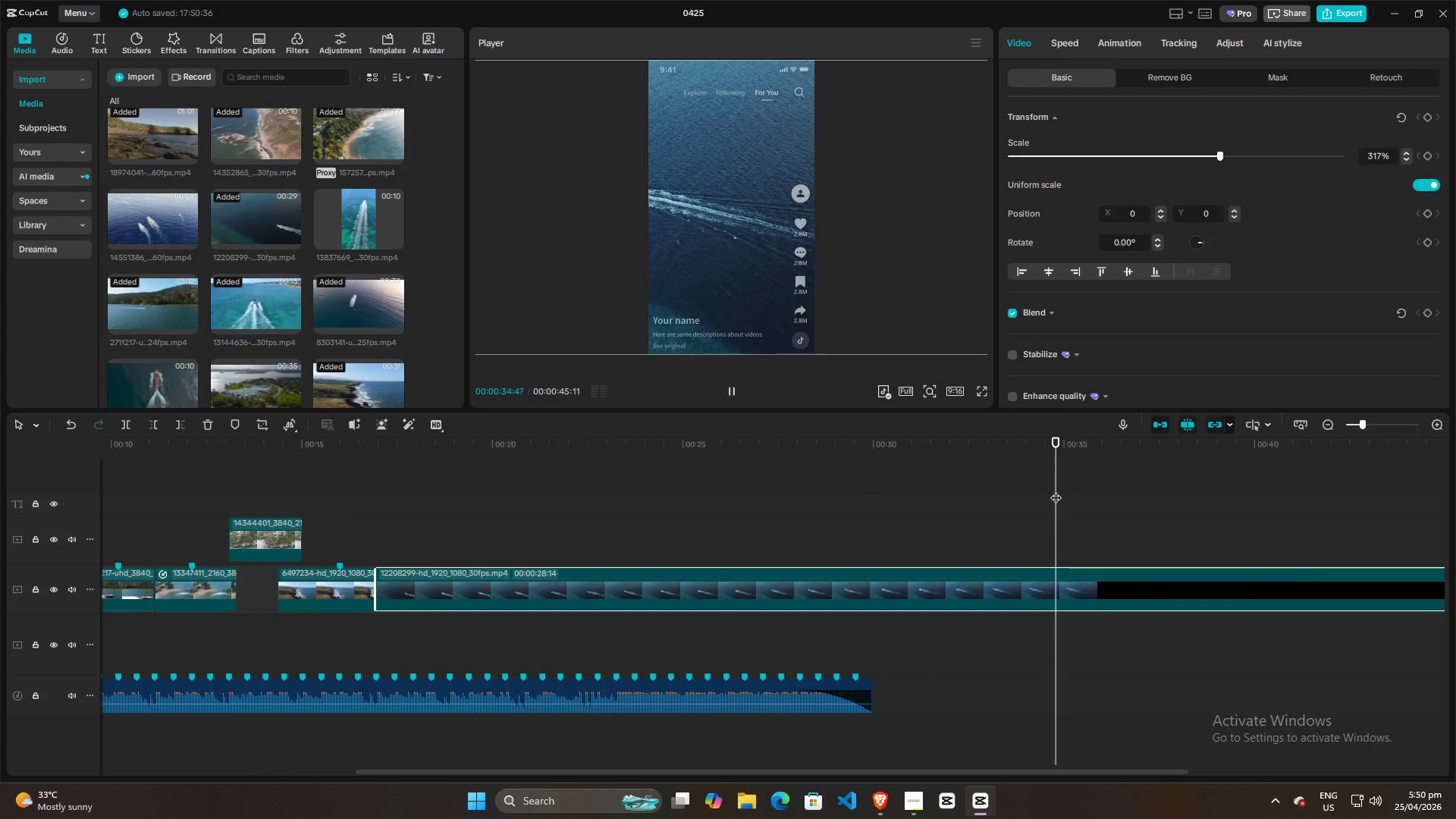 
hold_key(key=ControlLeft, duration=0.64)
 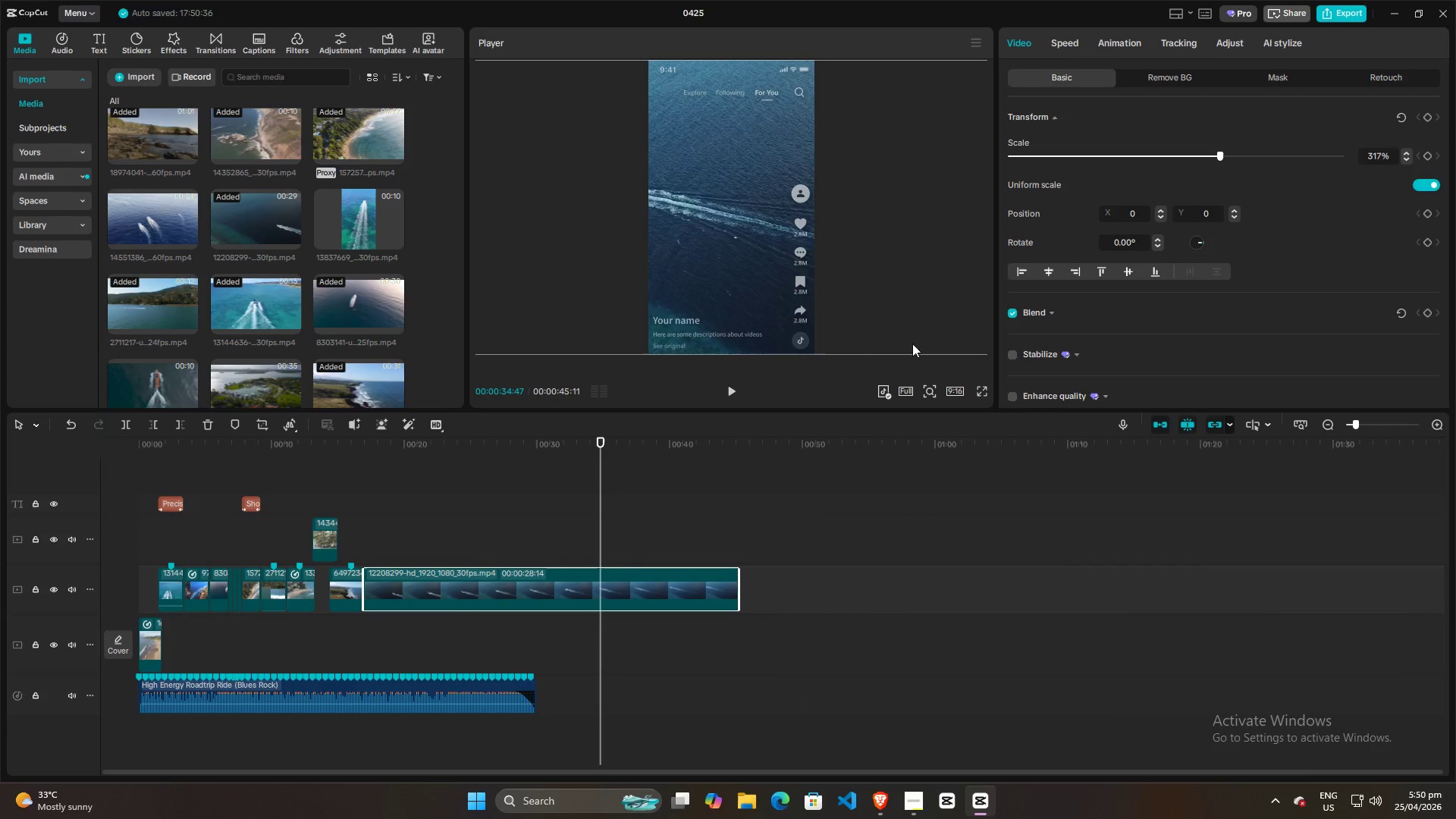 
hold_key(key=ControlLeft, duration=18.03)
left_click([752, 279])
 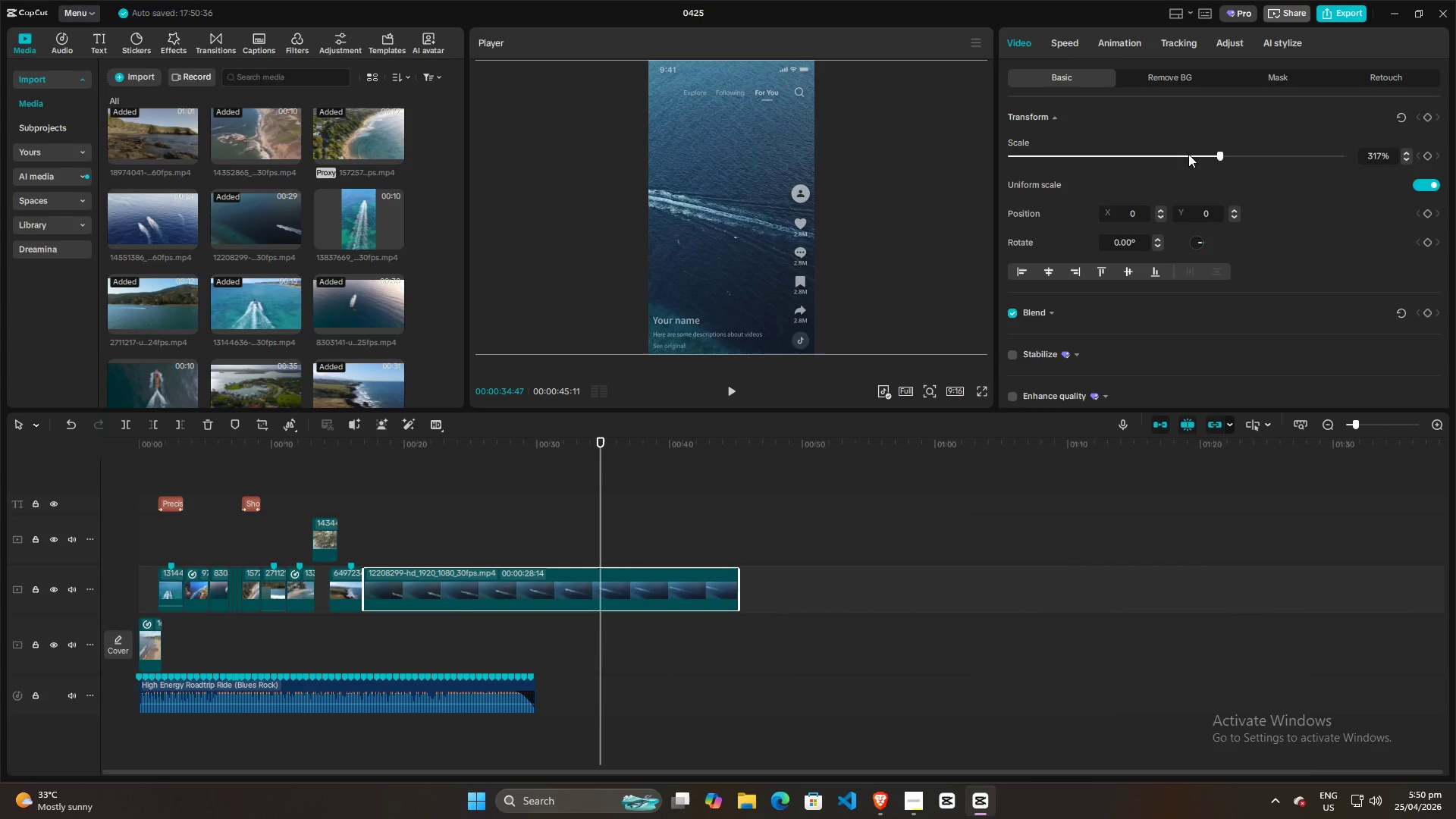 
scroll: coordinate [1056, 490], scroll_direction: down, amount: 10.0
 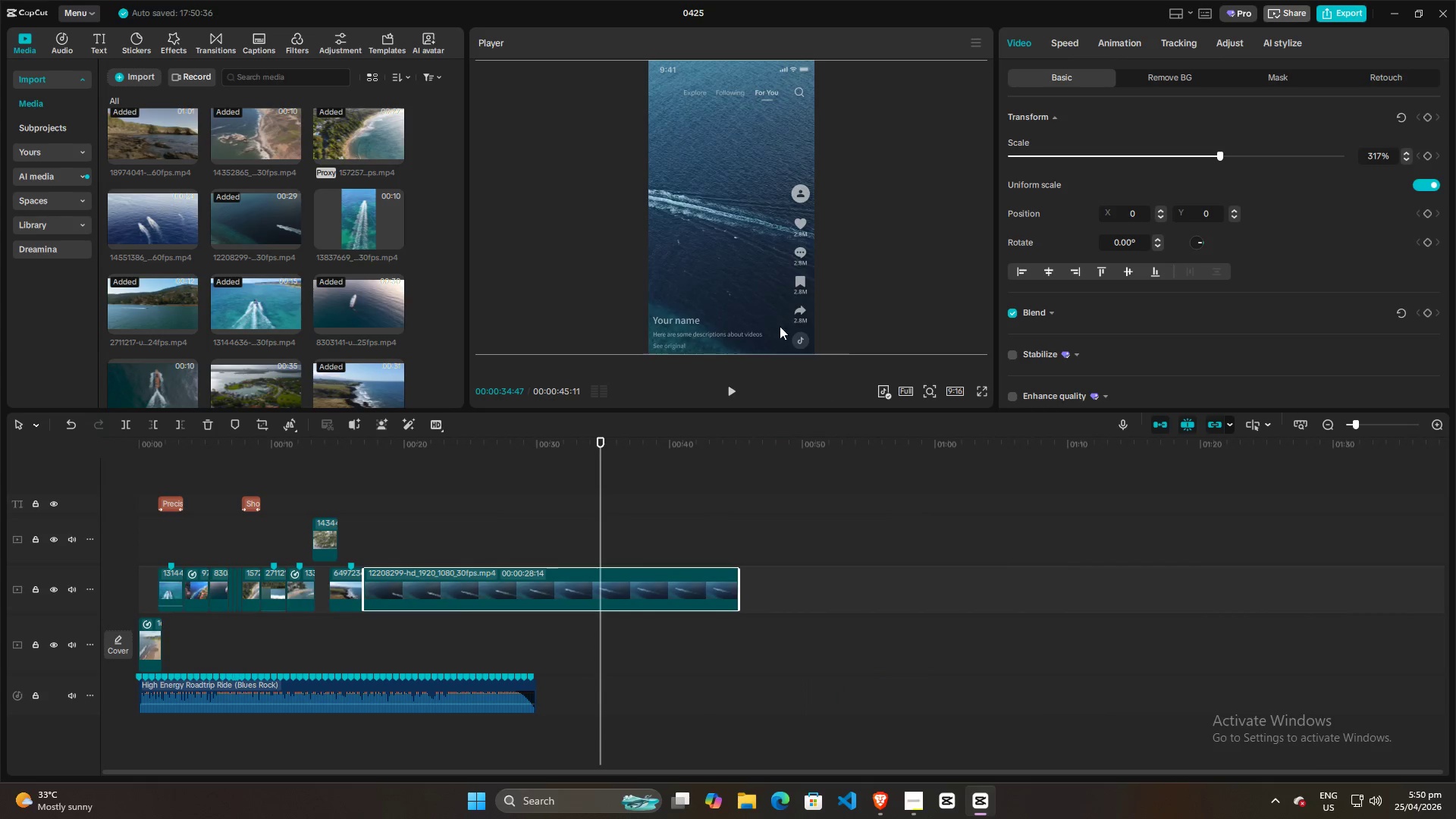 
left_click_drag(start_coordinate=[1216, 152], to_coordinate=[1097, 161])
 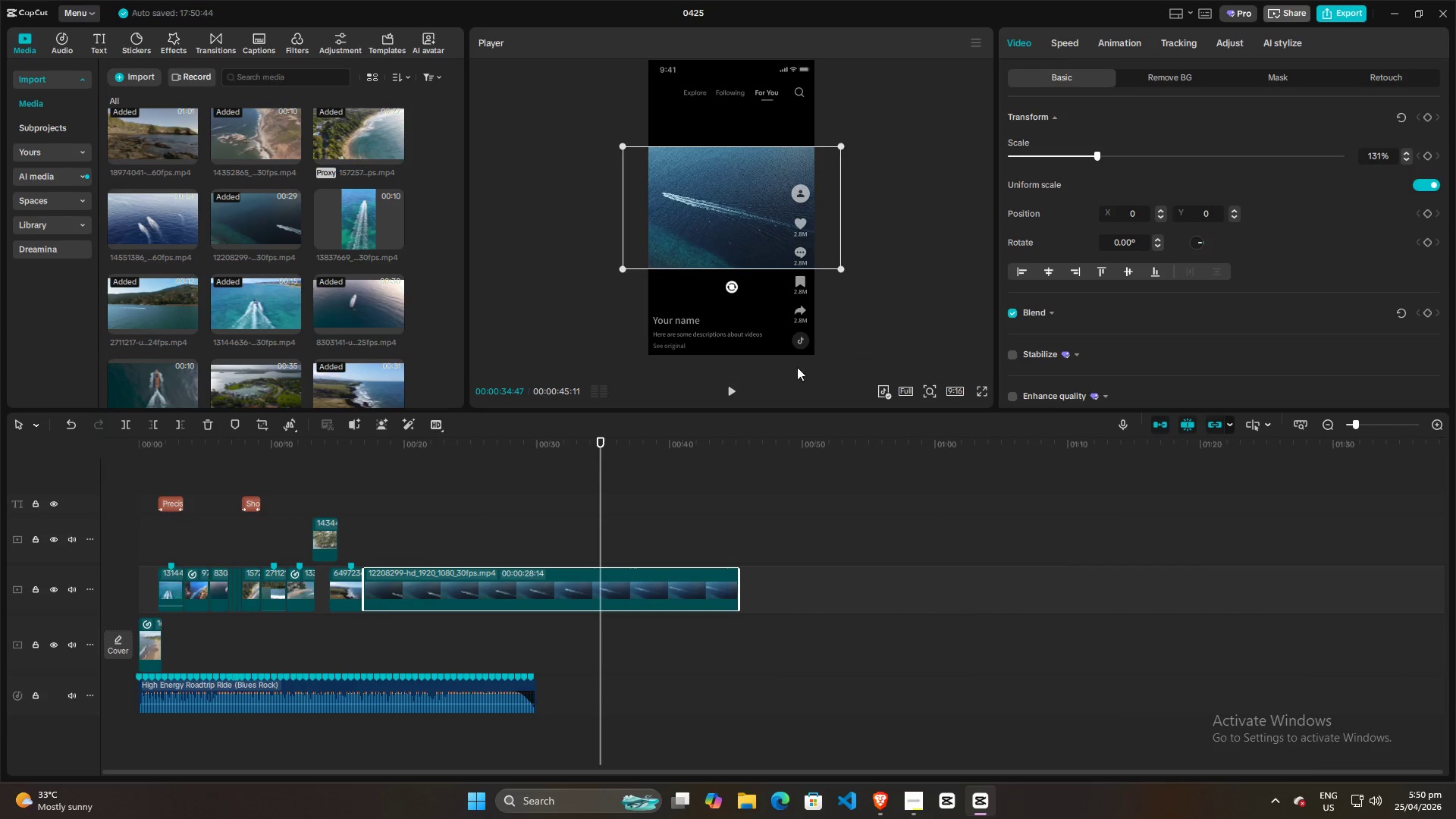 
key(Space)
 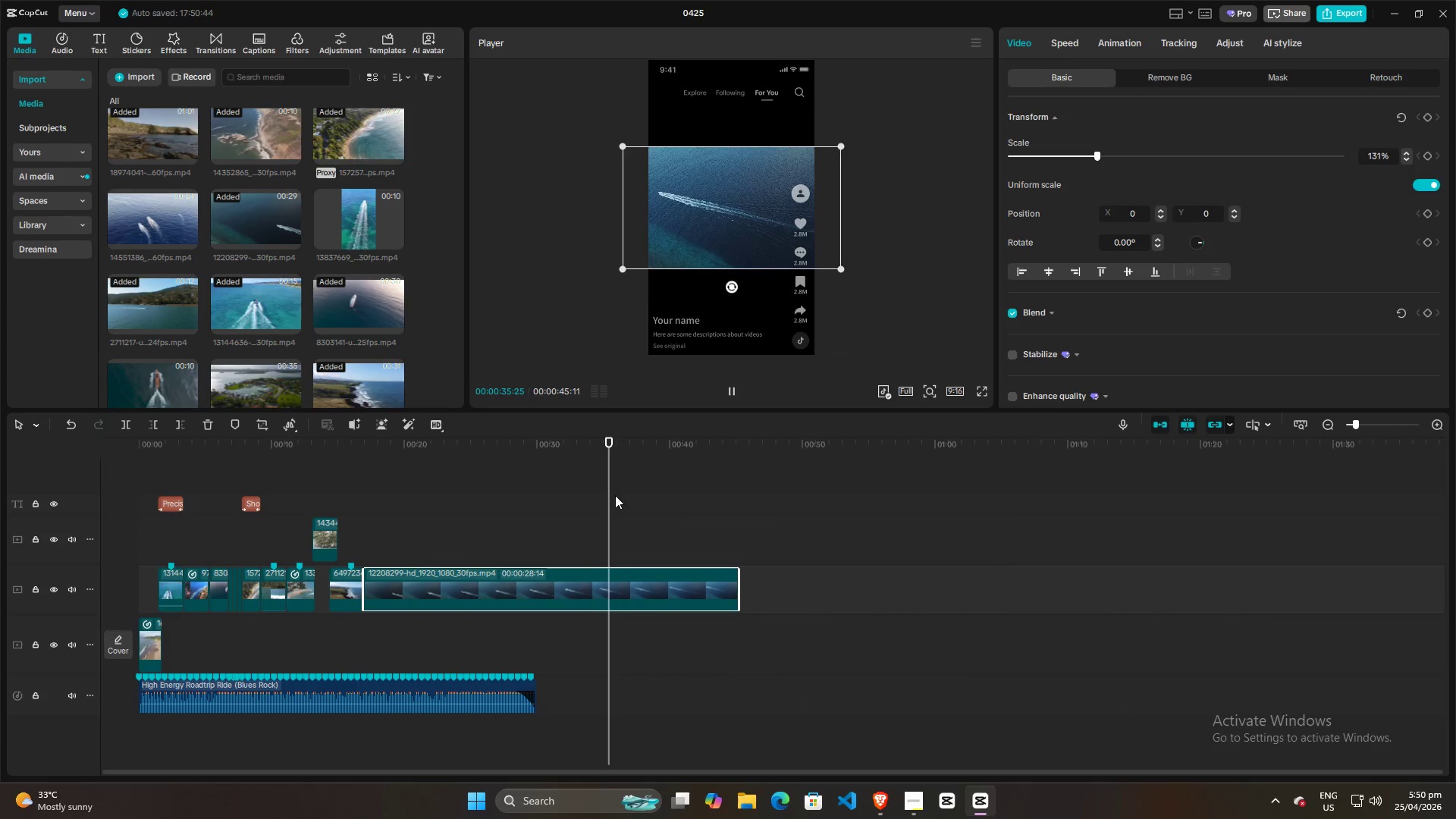 
left_click_drag(start_coordinate=[614, 496], to_coordinate=[400, 491])
 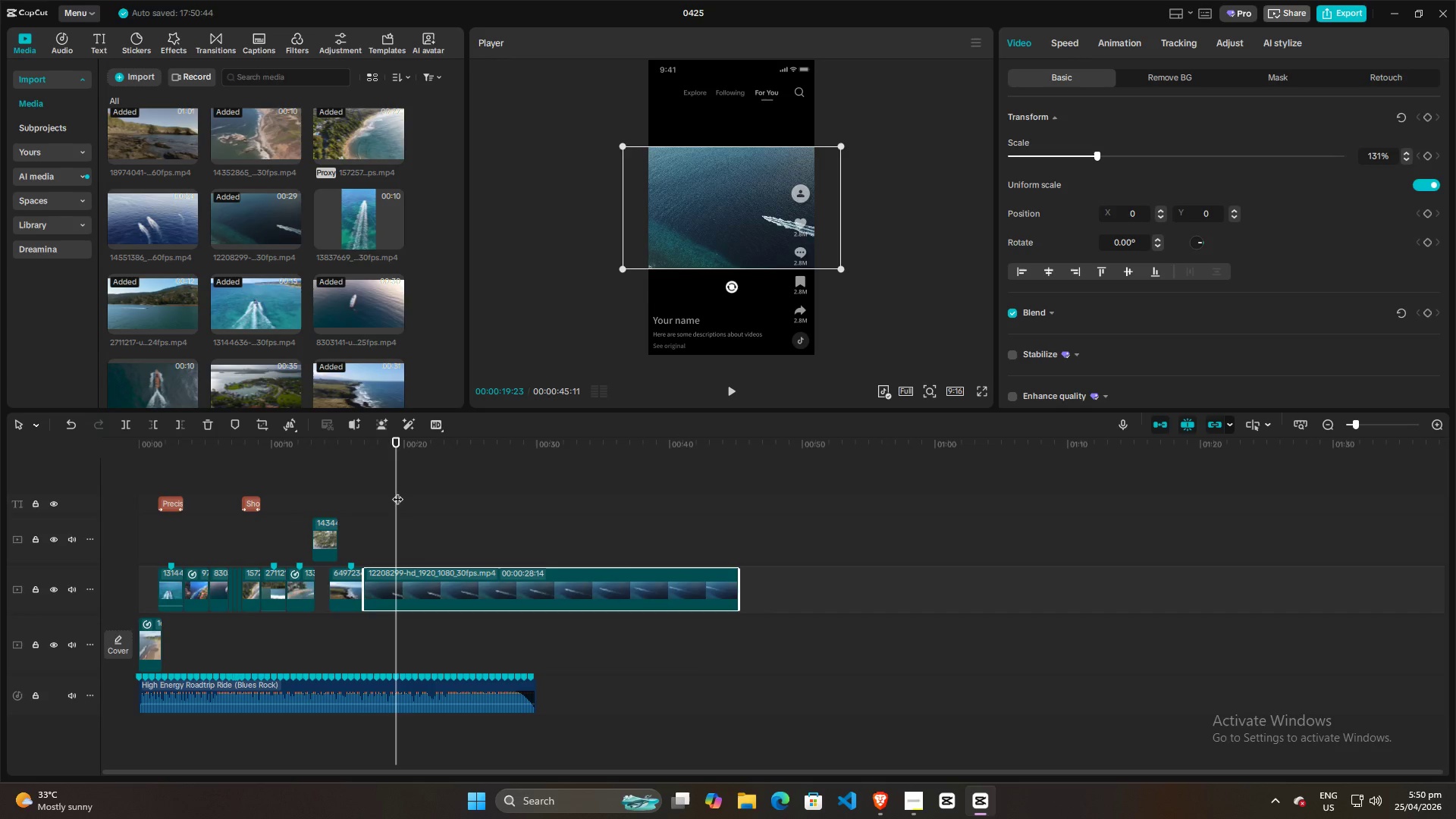 
left_click_drag(start_coordinate=[397, 491], to_coordinate=[366, 491])
 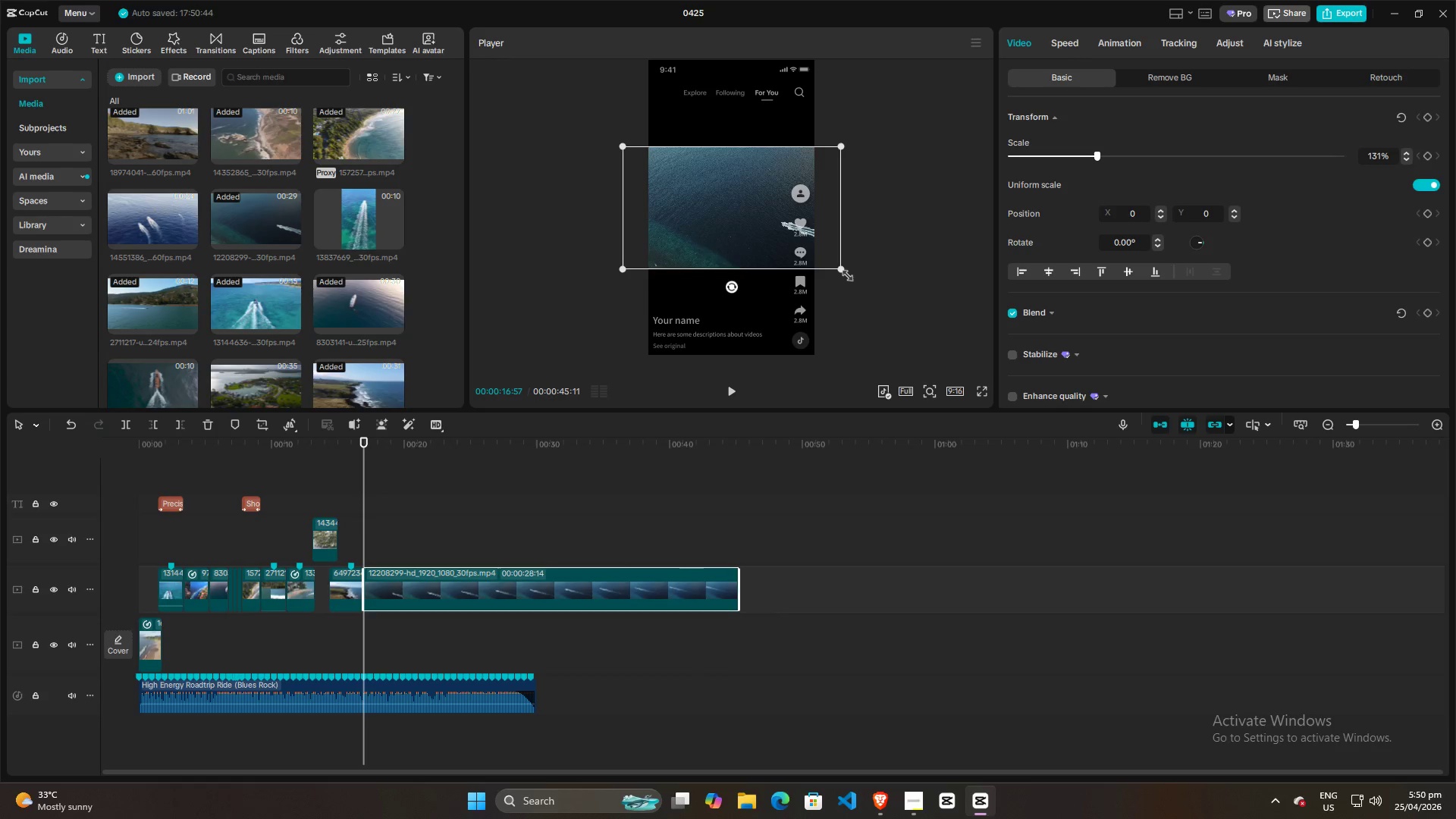 
left_click_drag(start_coordinate=[844, 273], to_coordinate=[1085, 403])
 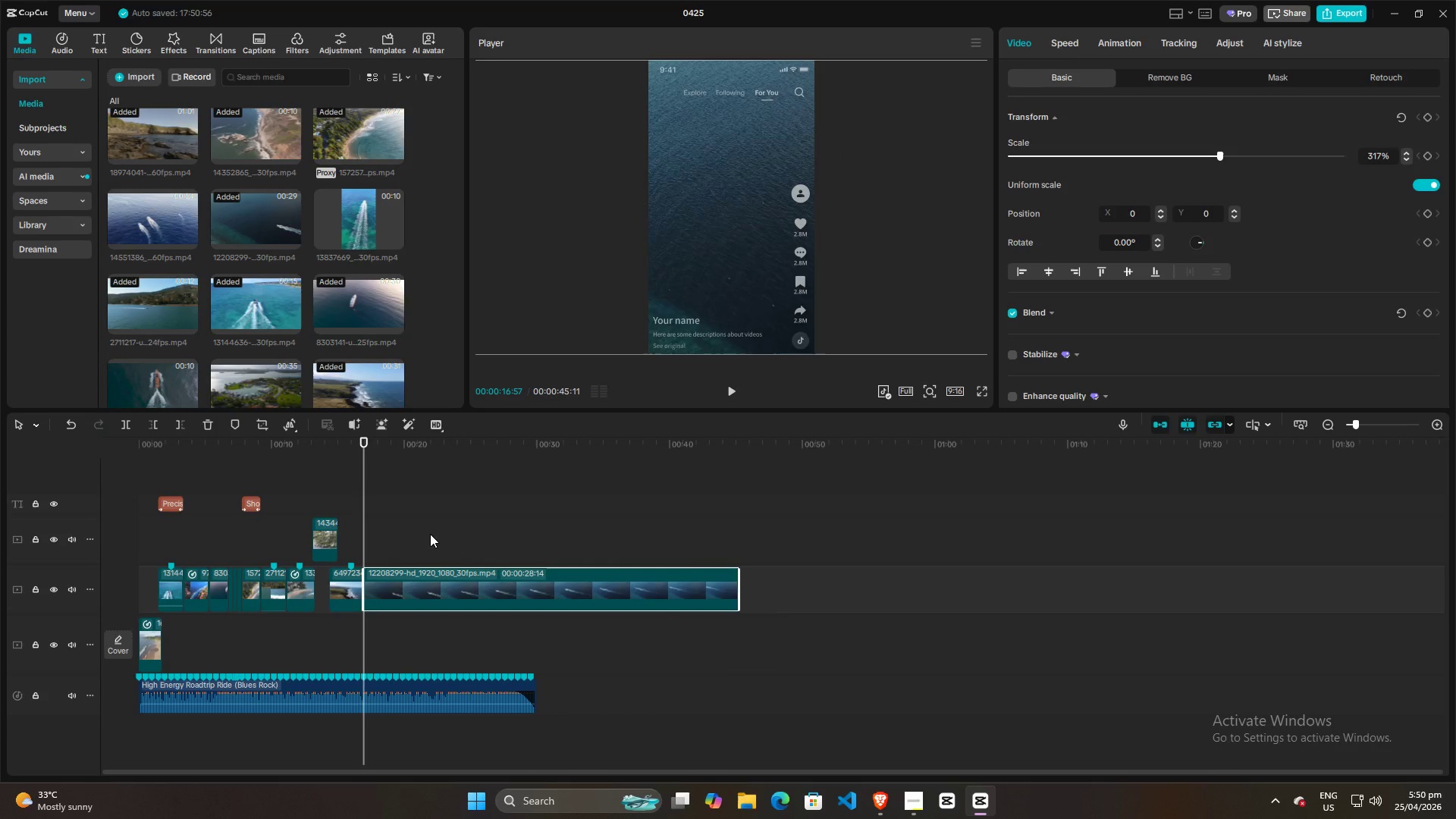 
key(Space)
 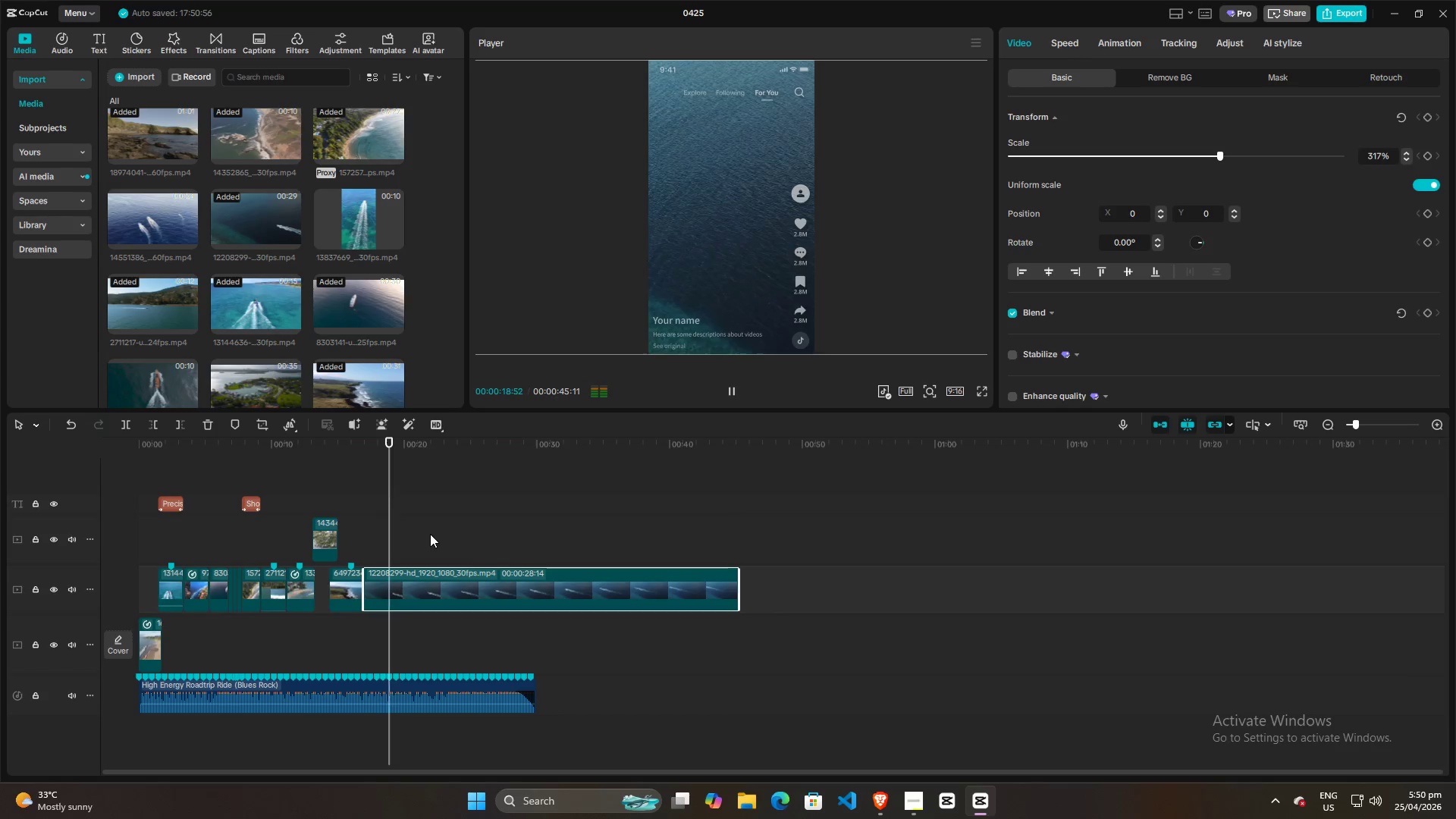 
key(Space)
 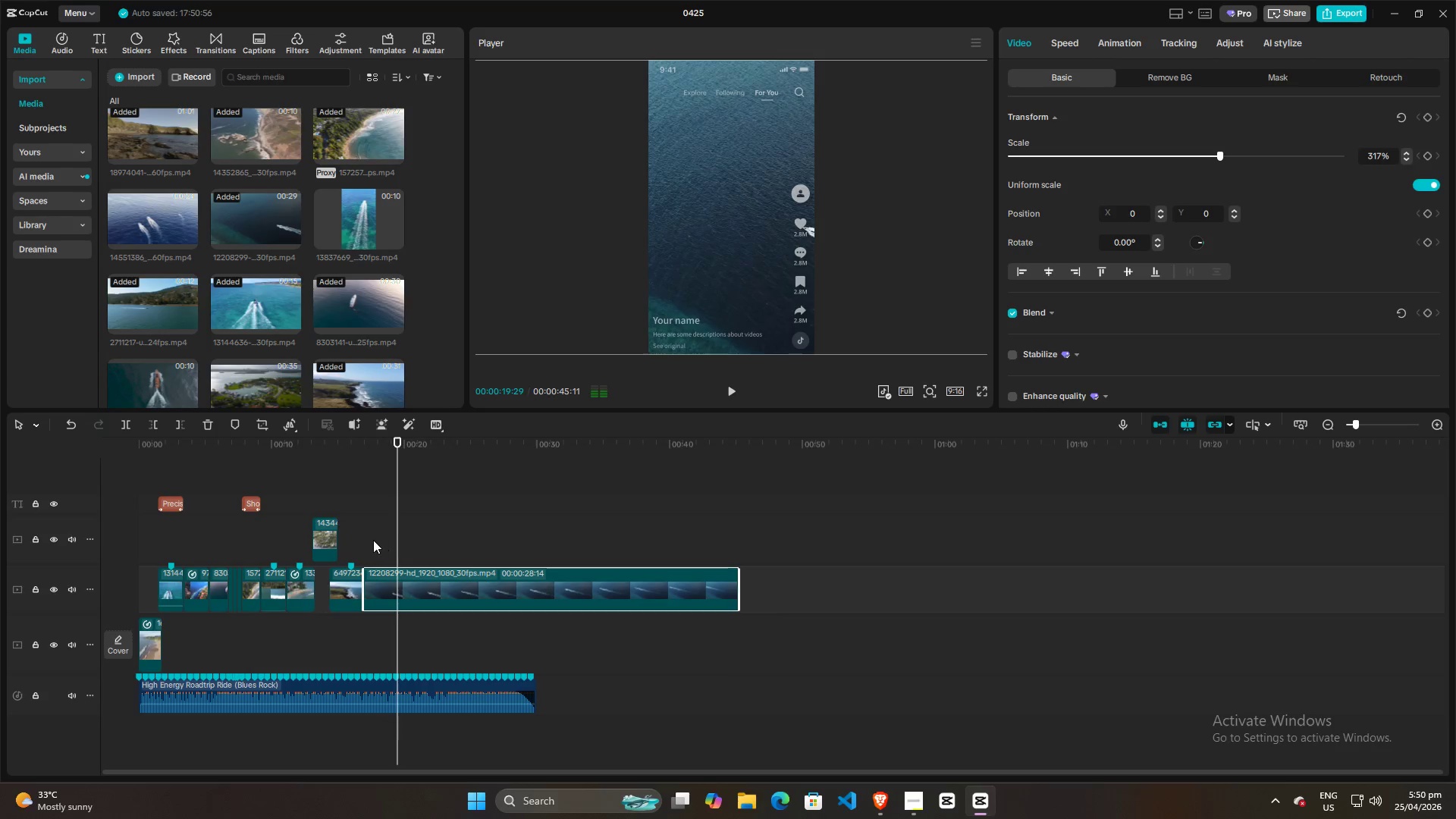 
hold_key(key=ControlLeft, duration=0.89)
 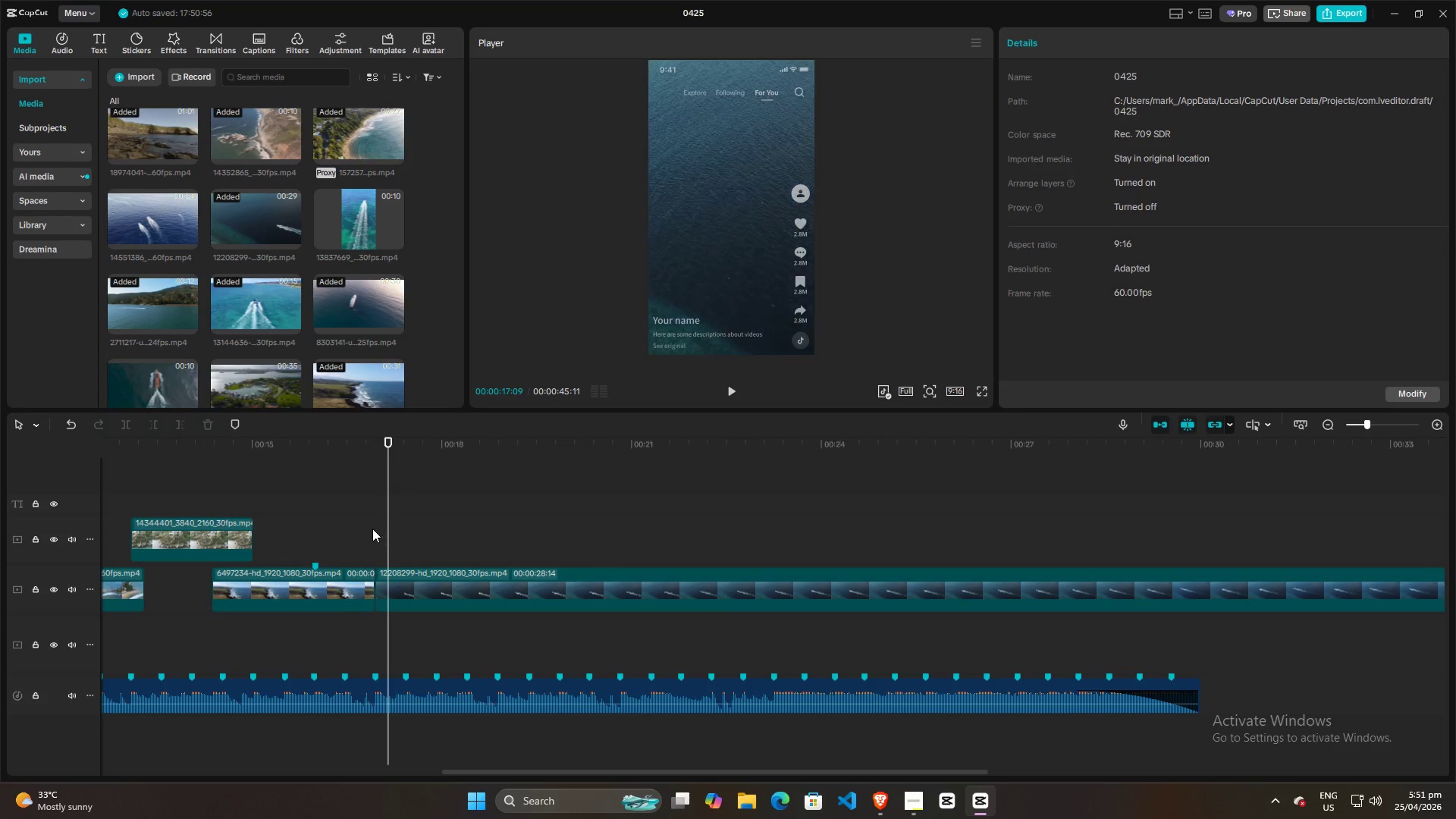 
left_click([388, 529])
 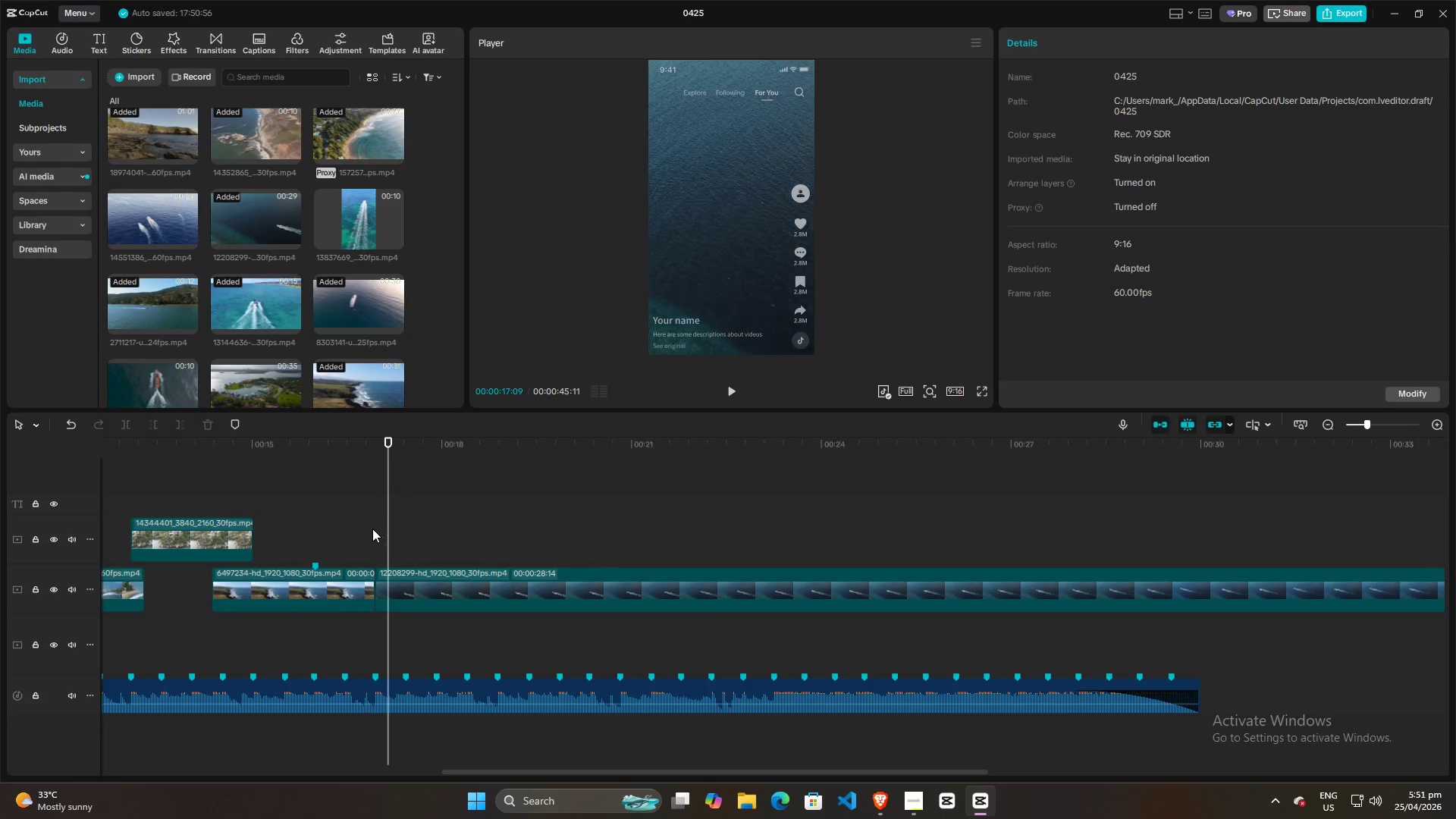 
scroll: coordinate [417, 526], scroll_direction: up, amount: 17.0
 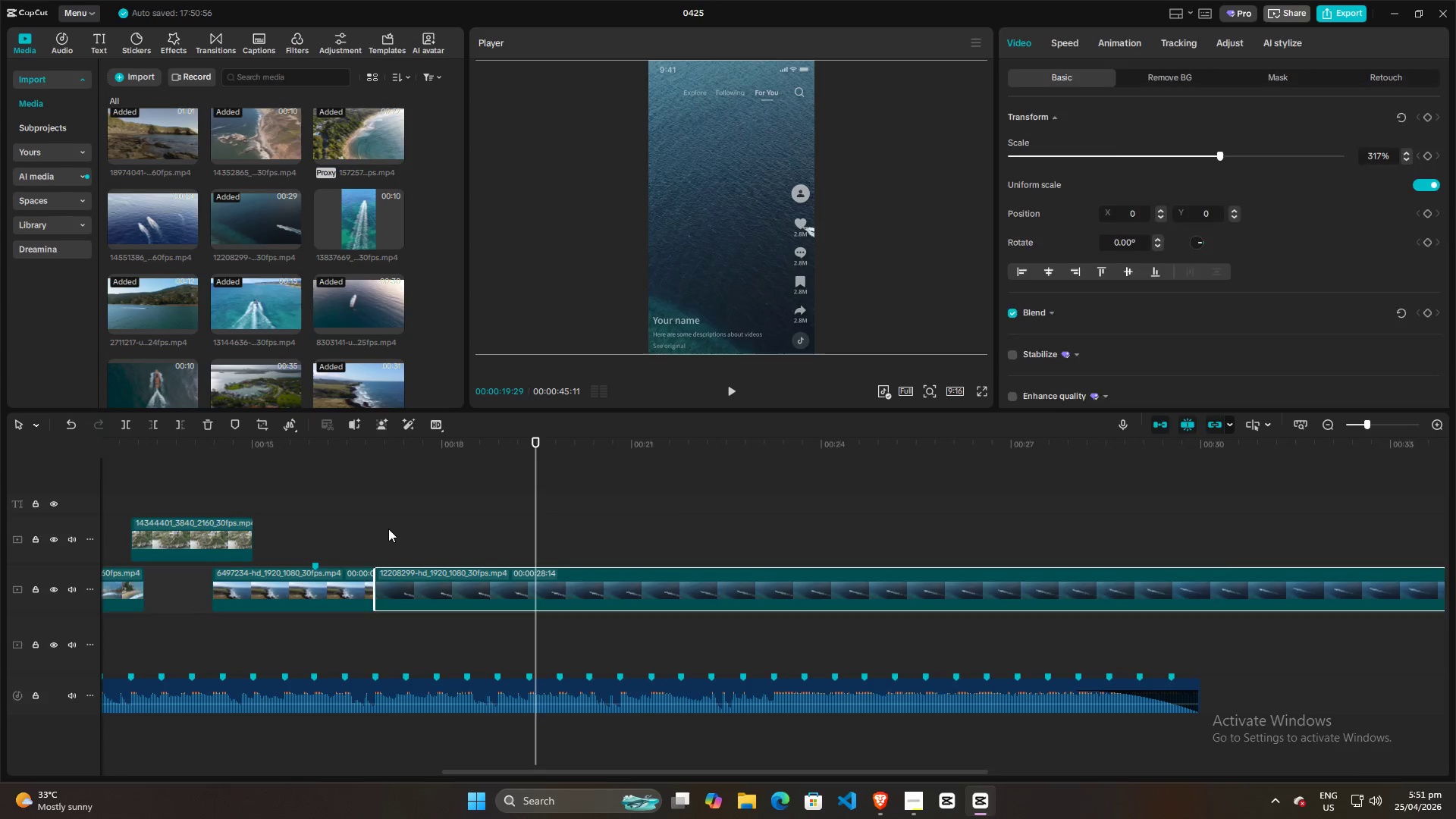 
double_click([372, 529])
 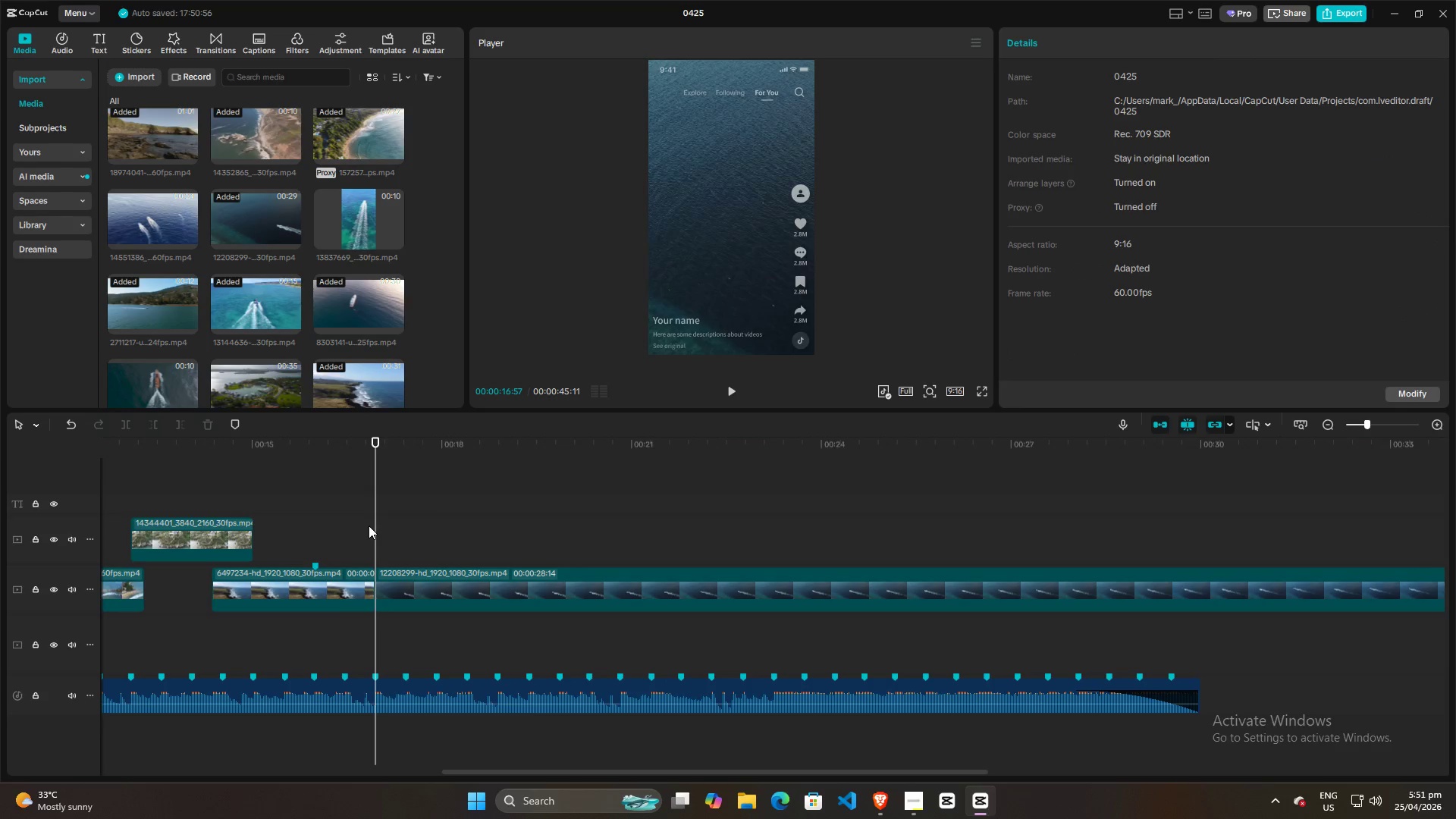 
key(Space)
 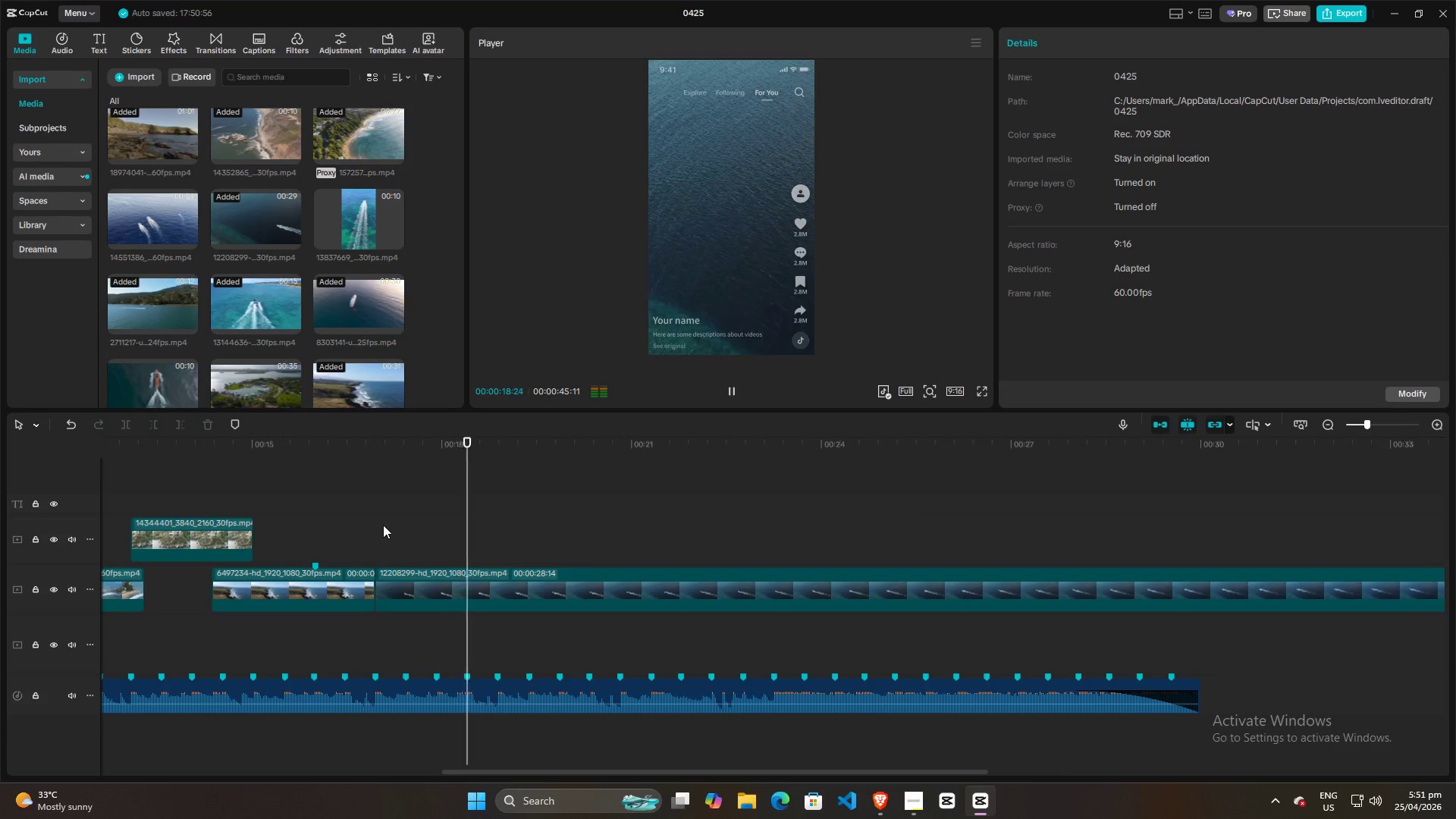 
key(Space)
 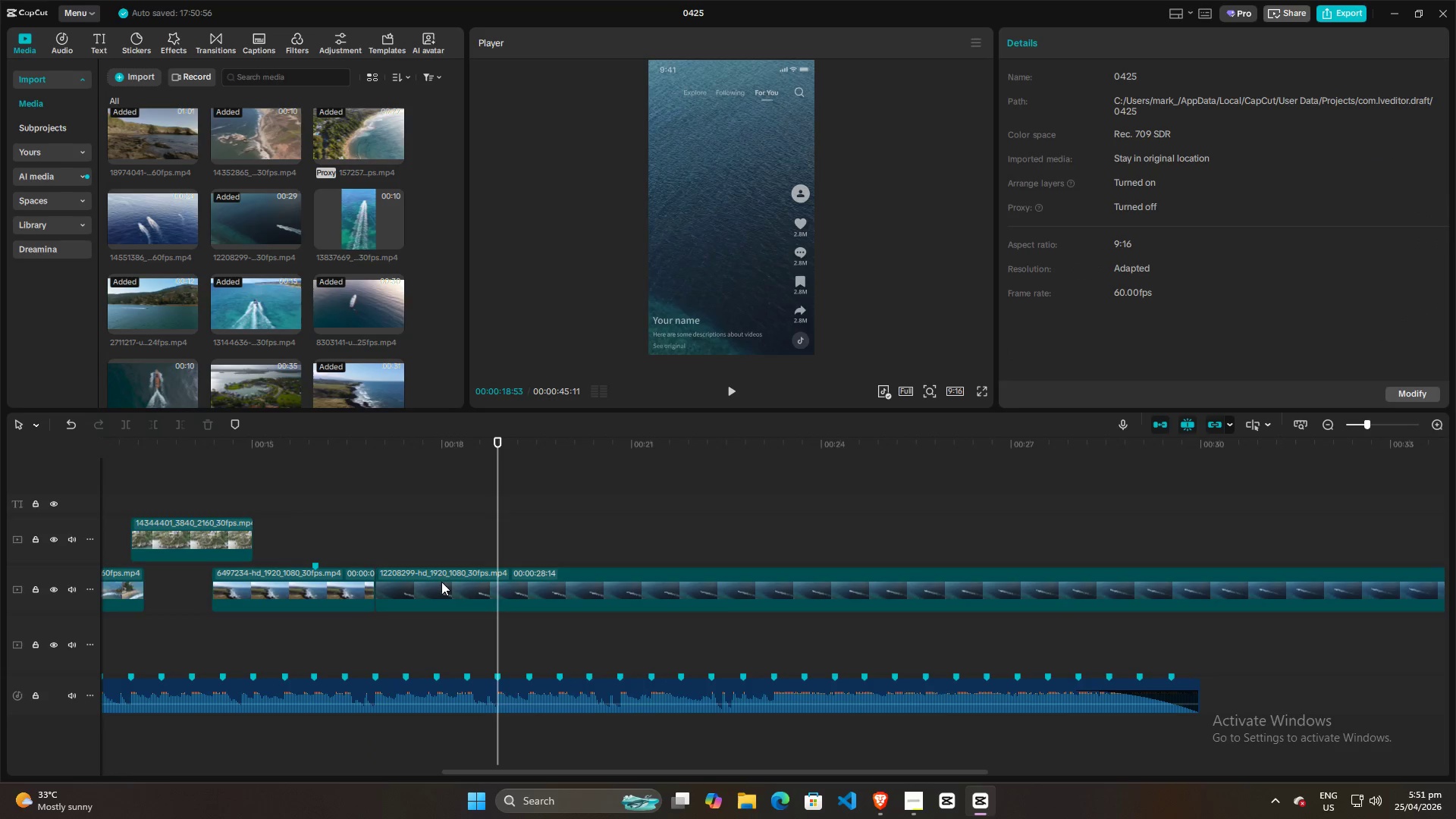 
left_click_drag(start_coordinate=[473, 581], to_coordinate=[473, 576])
 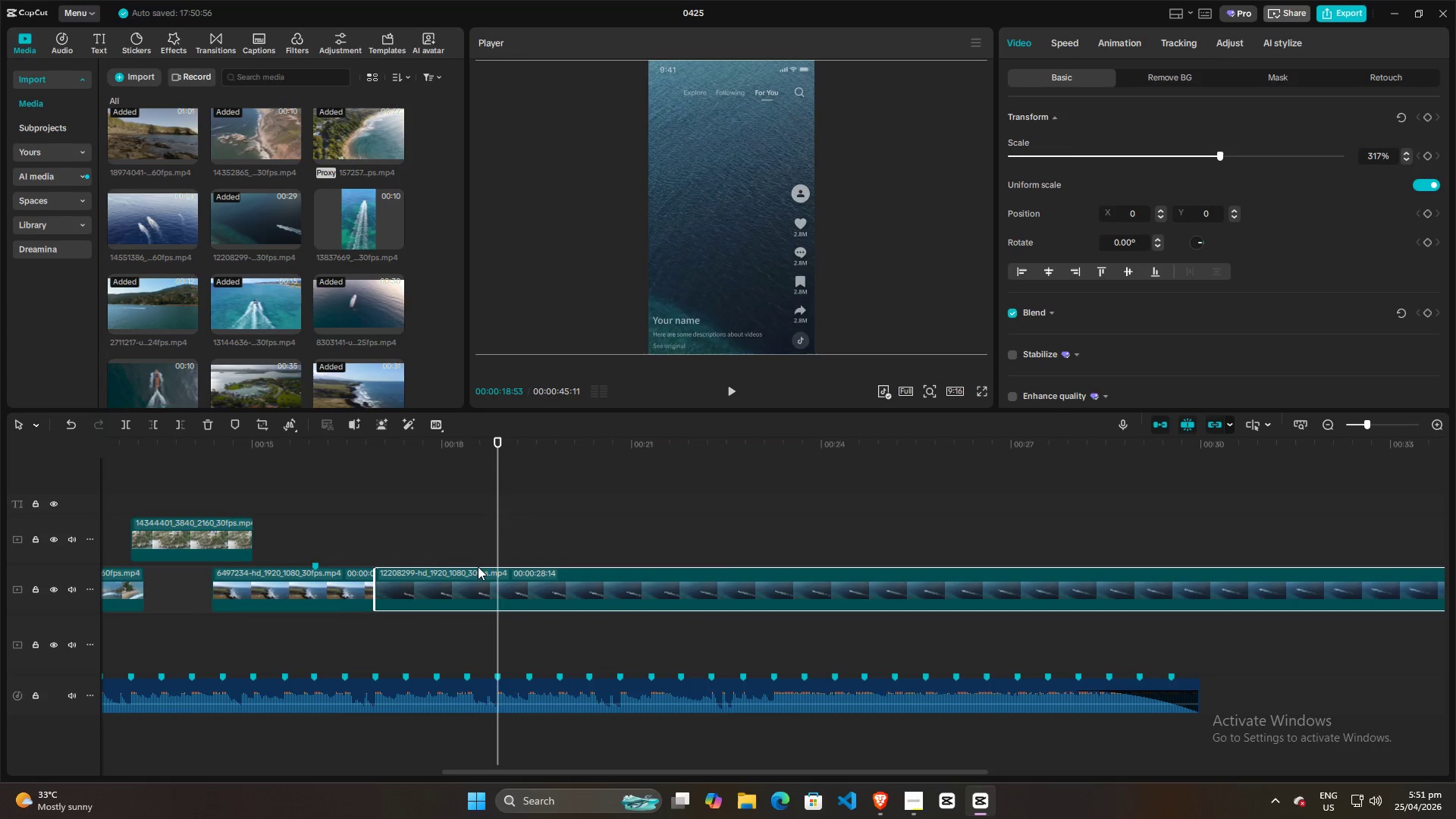 
left_click([469, 588])
 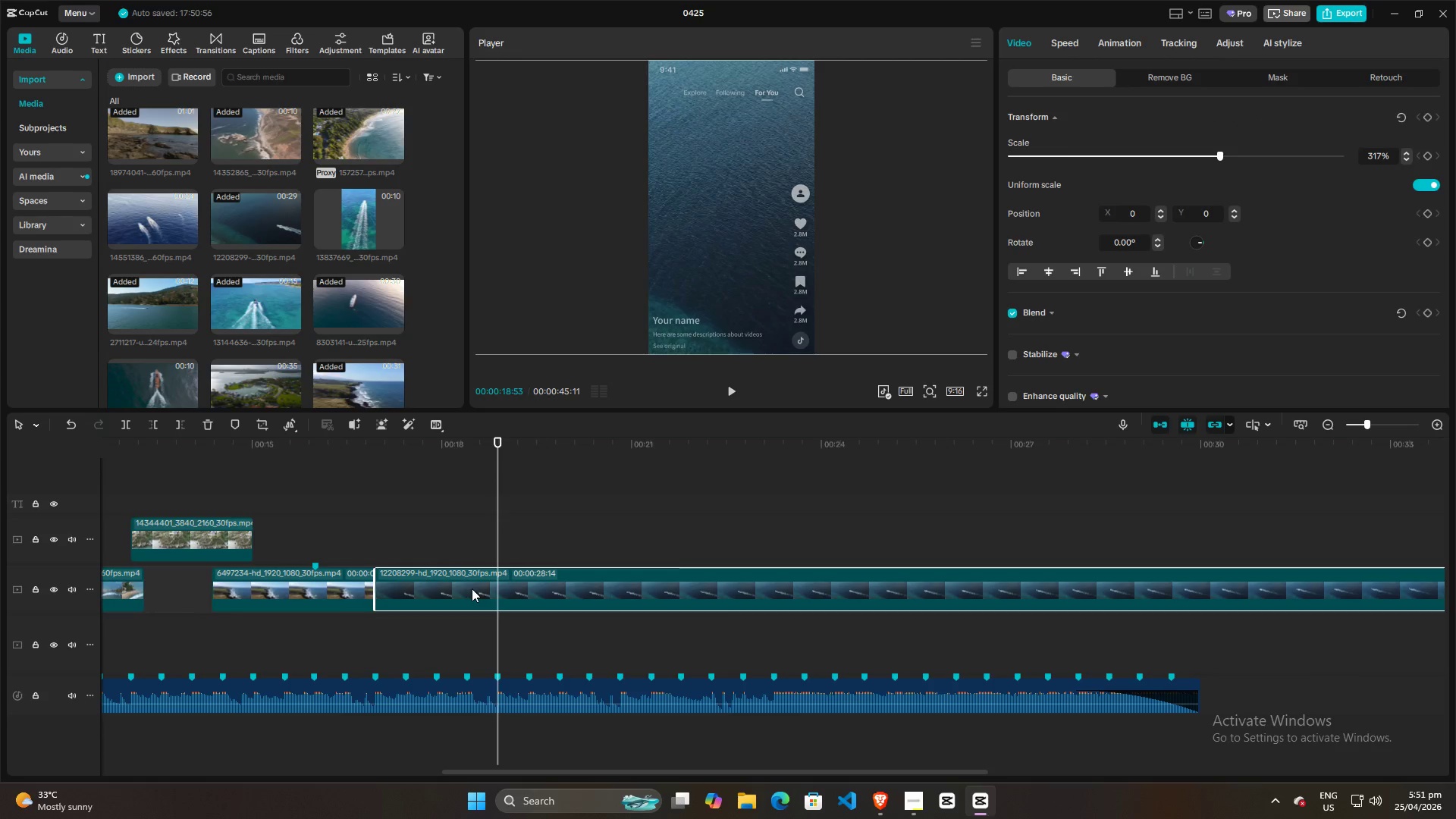 
key(Q)
 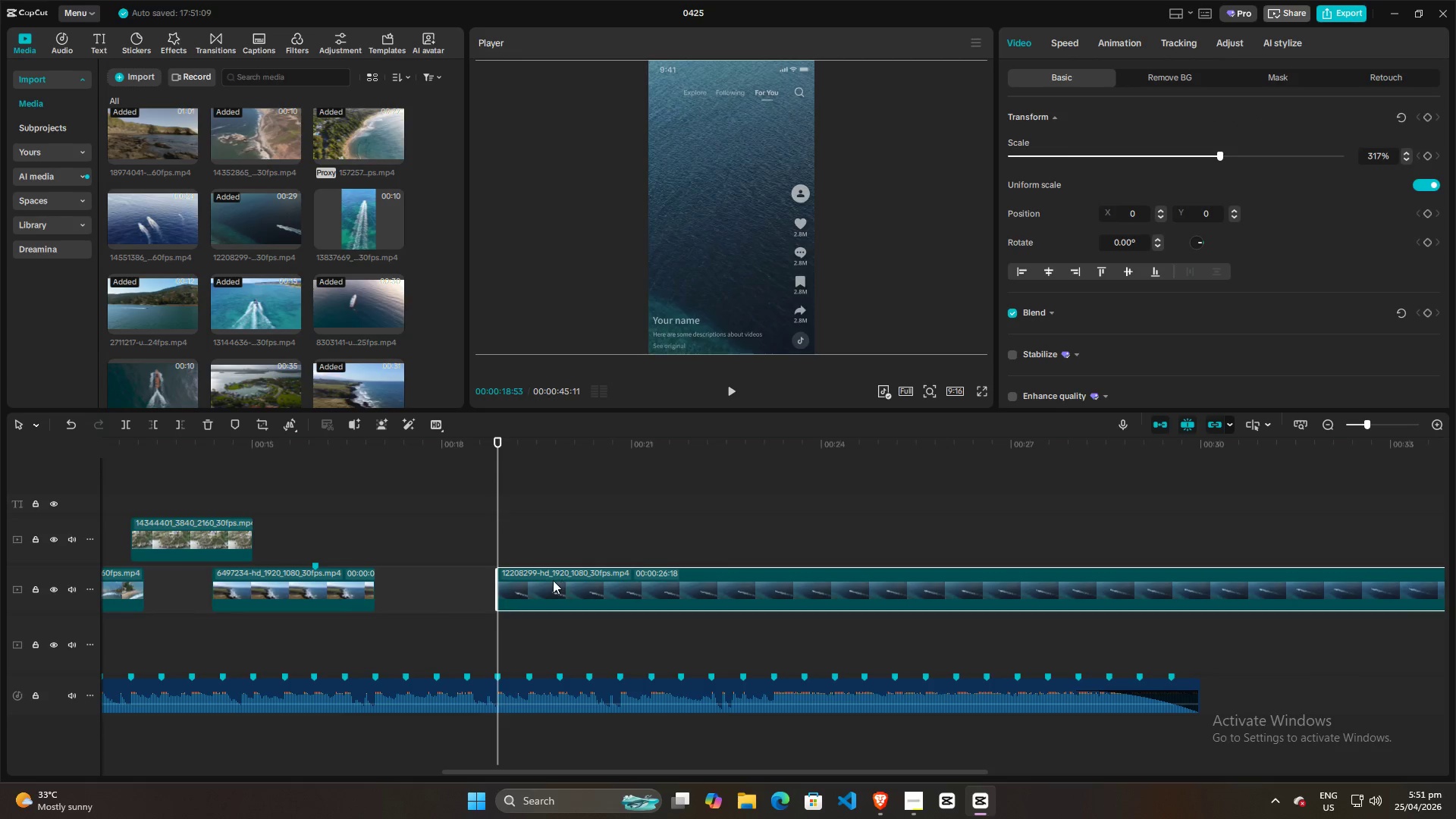 
left_click_drag(start_coordinate=[560, 580], to_coordinate=[442, 583])
 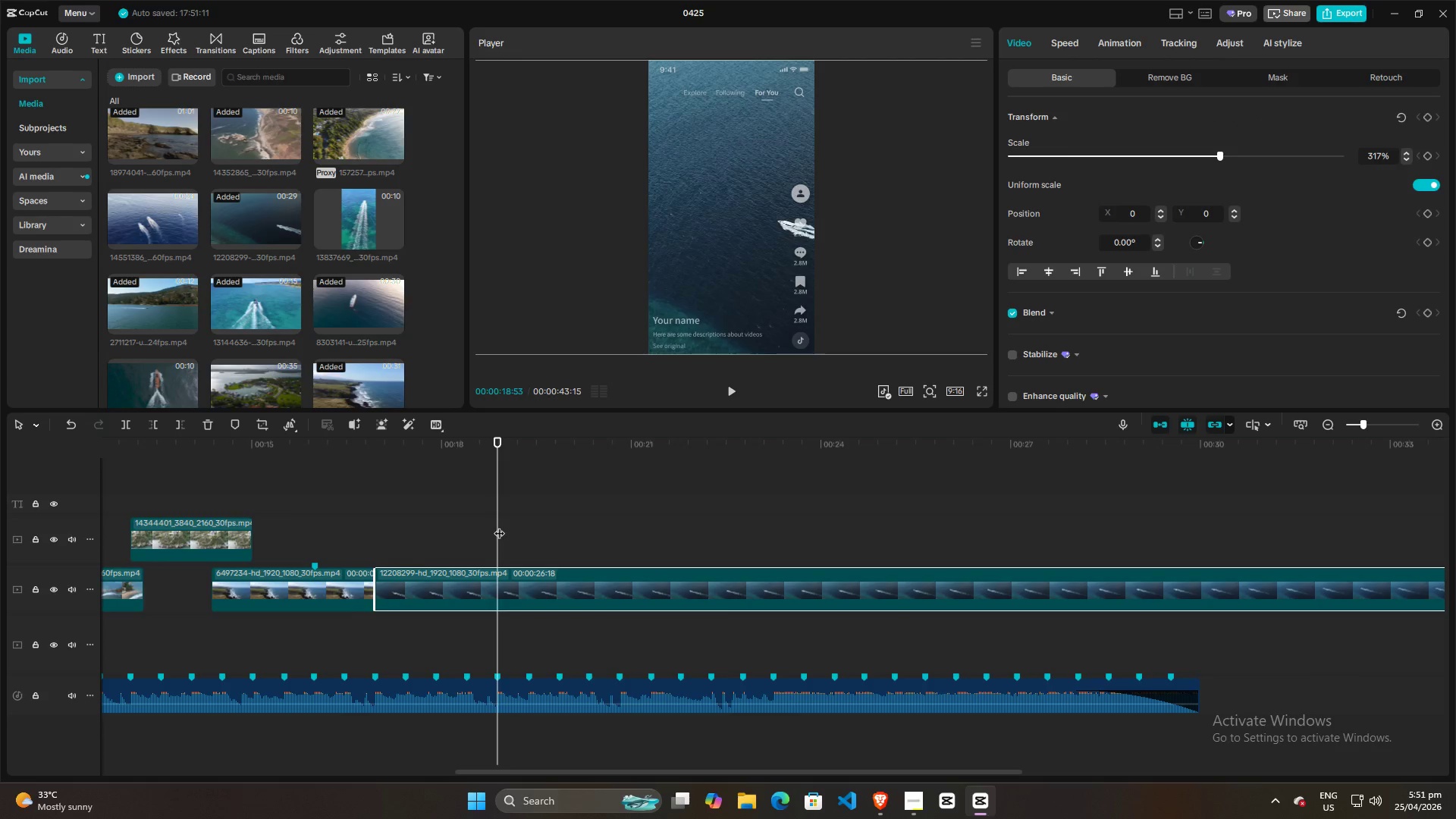 
left_click_drag(start_coordinate=[498, 526], to_coordinate=[377, 532])
 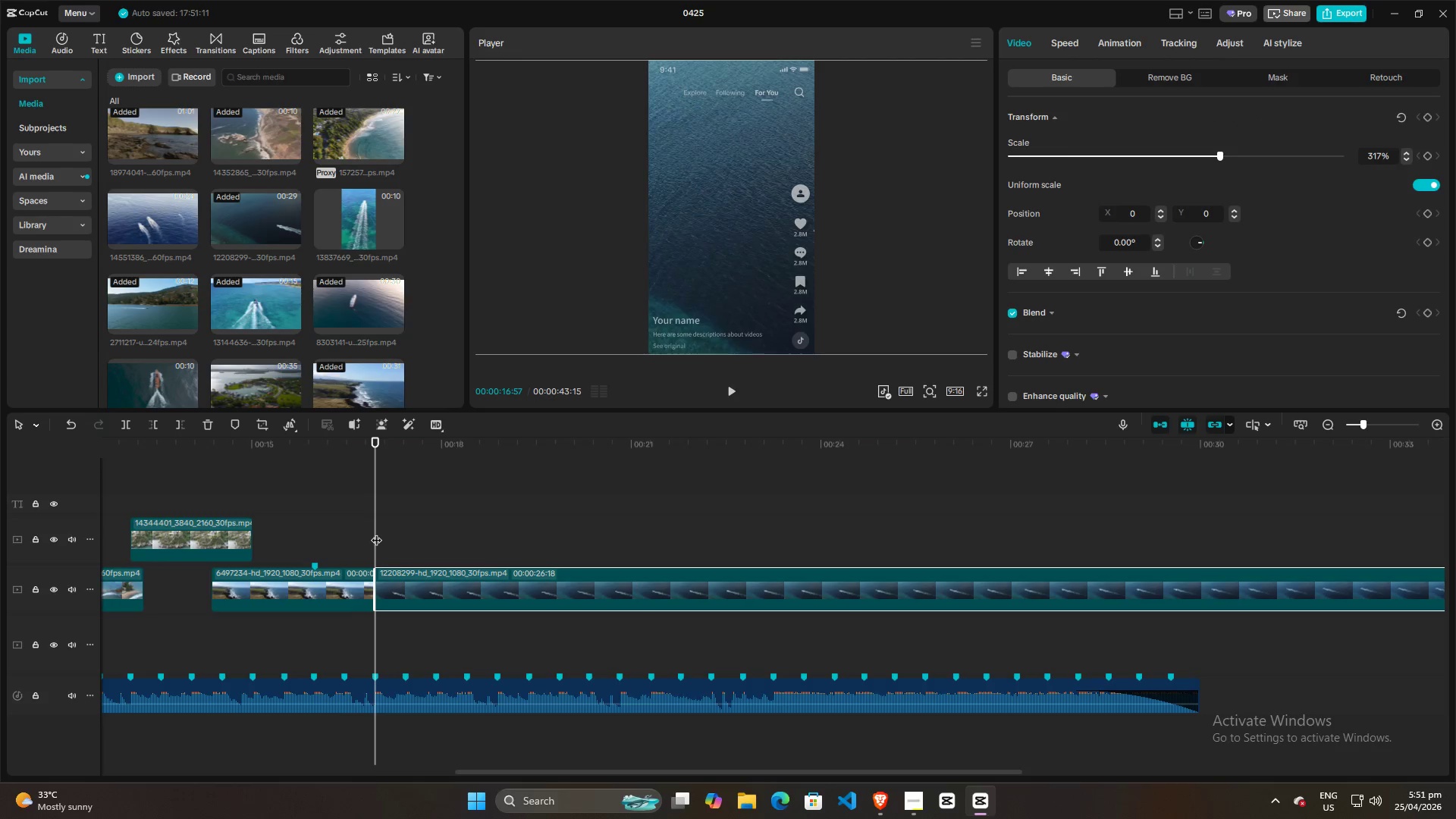 
key(Space)
 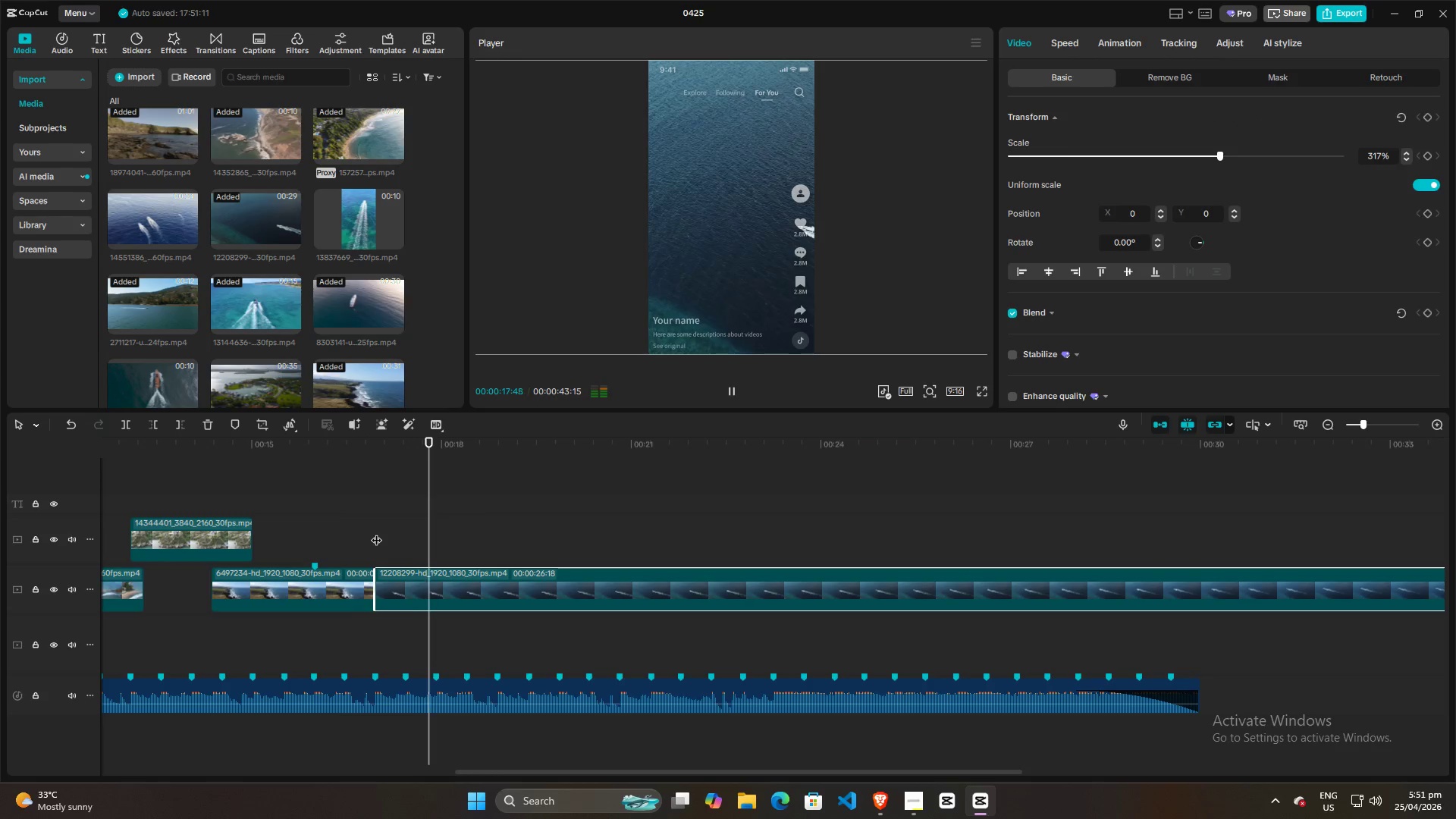 
key(Space)
 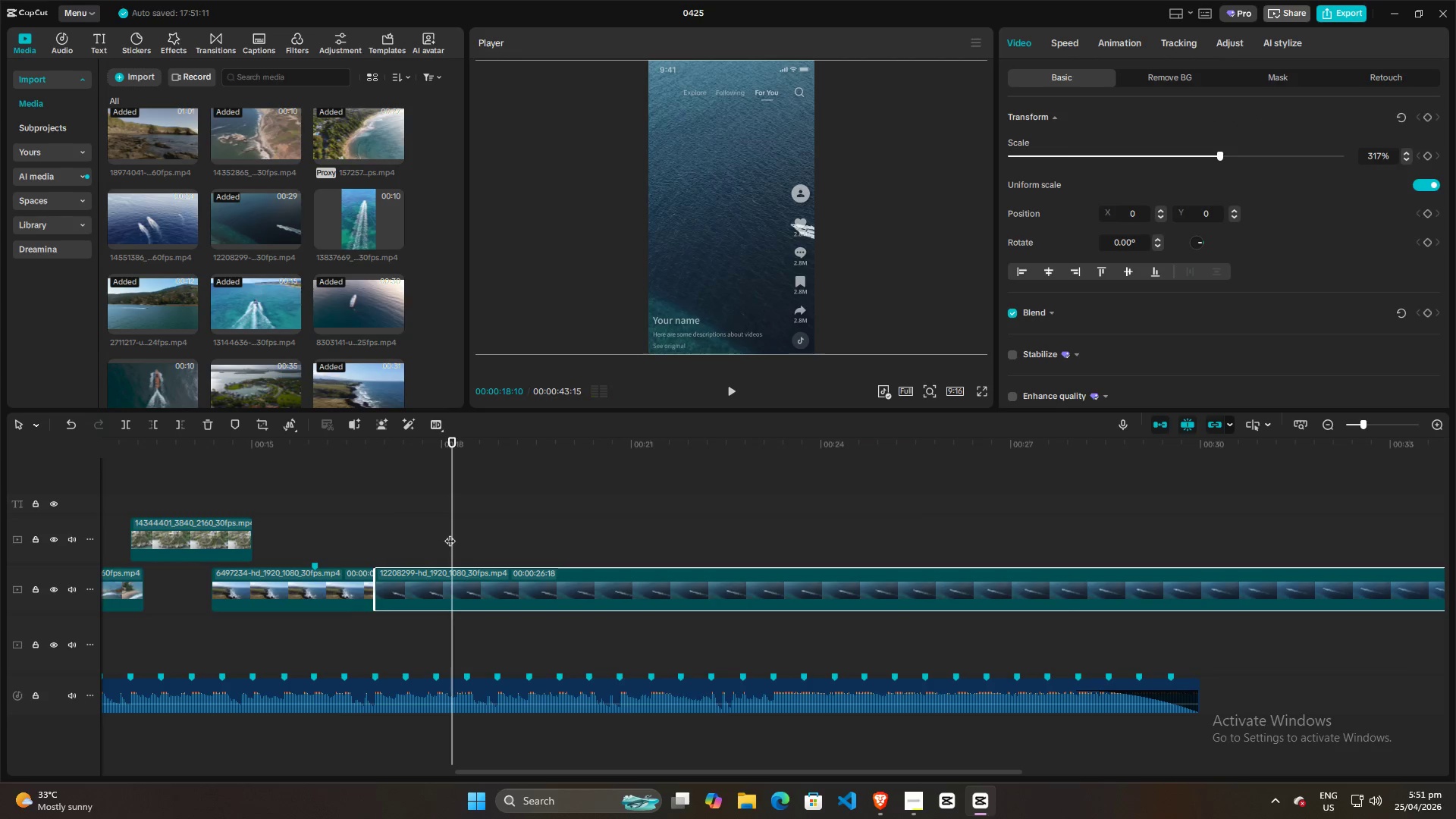 
left_click_drag(start_coordinate=[451, 533], to_coordinate=[378, 533])
 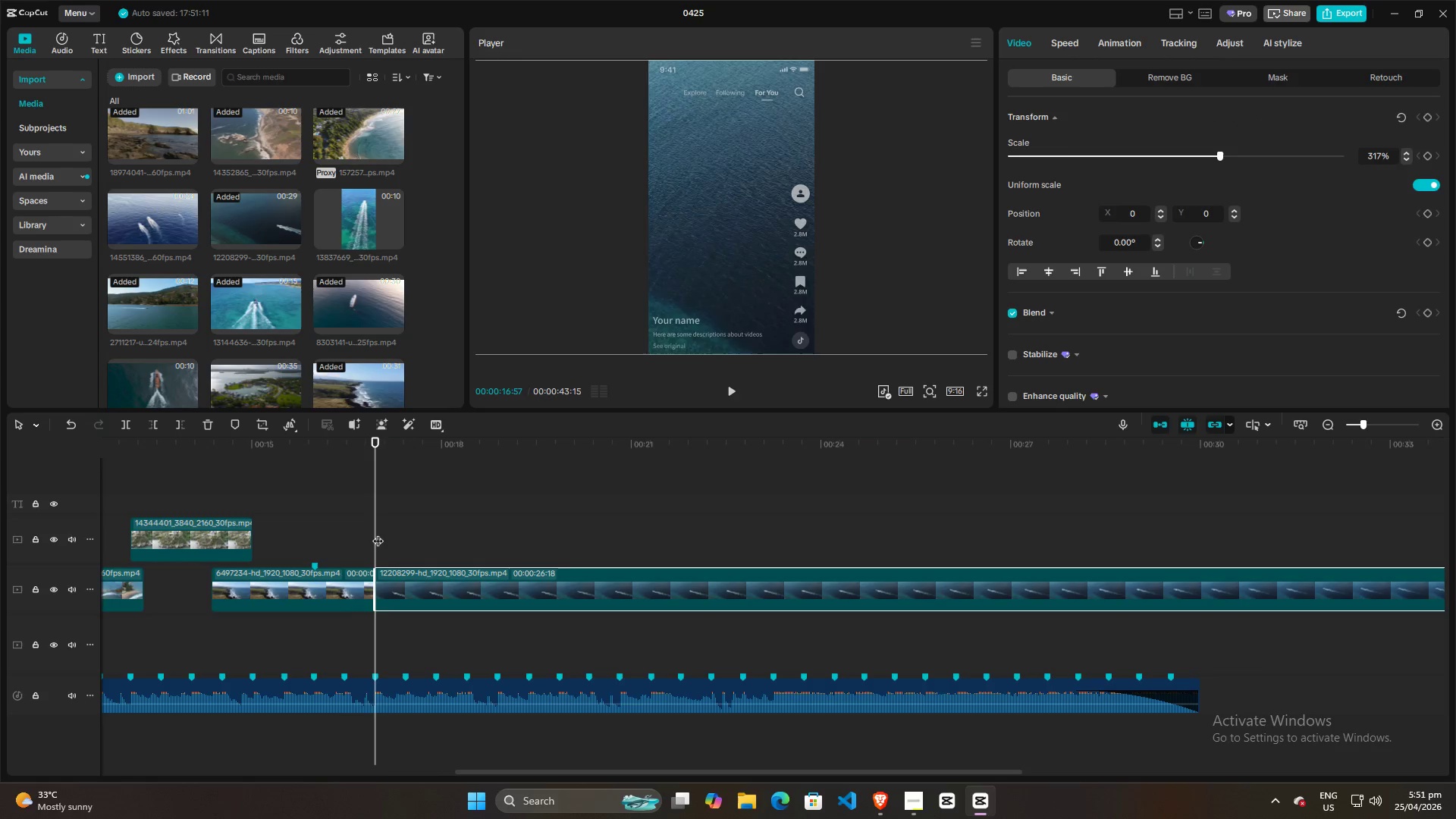 
key(Space)
 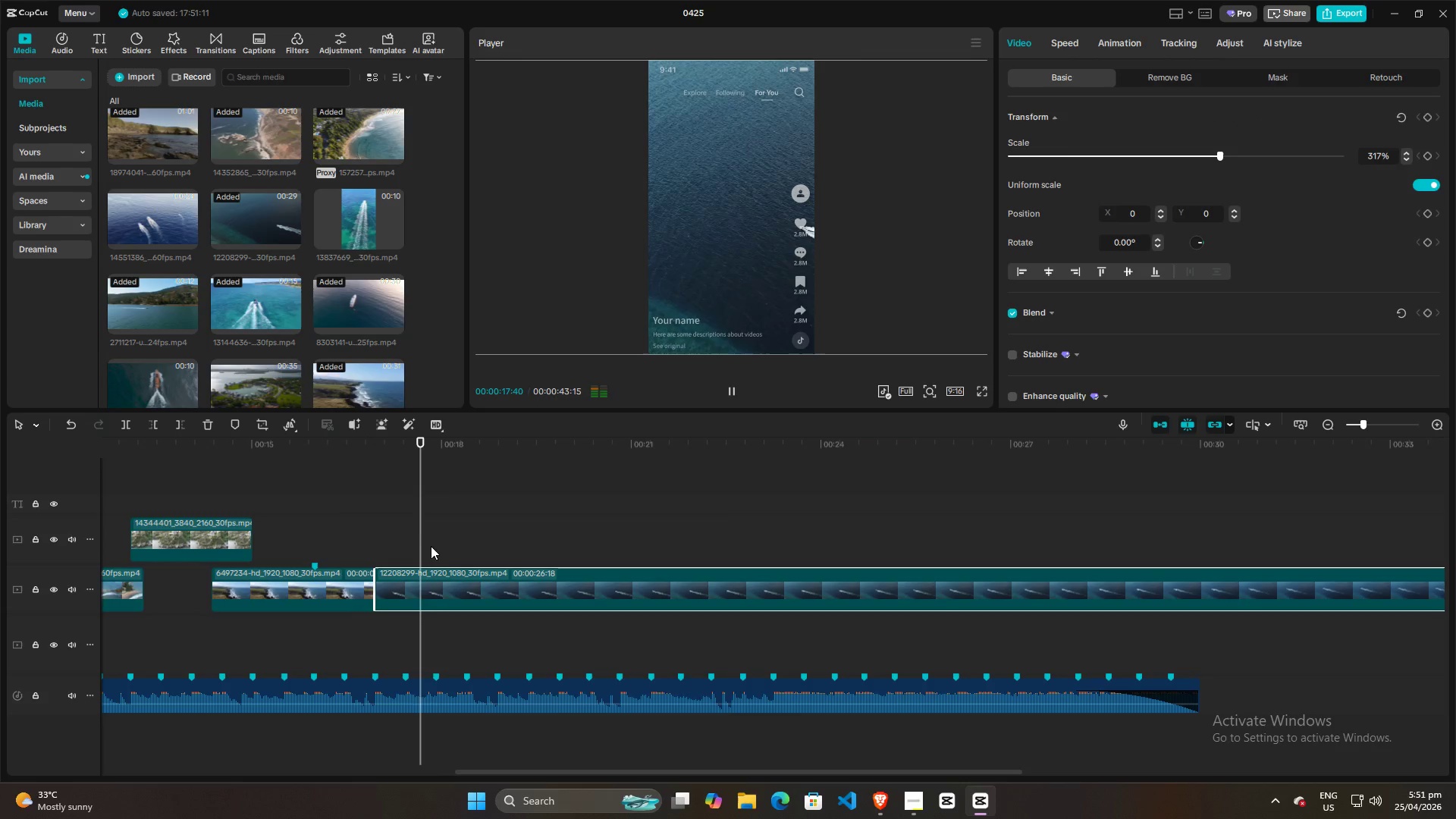 
key(Space)
 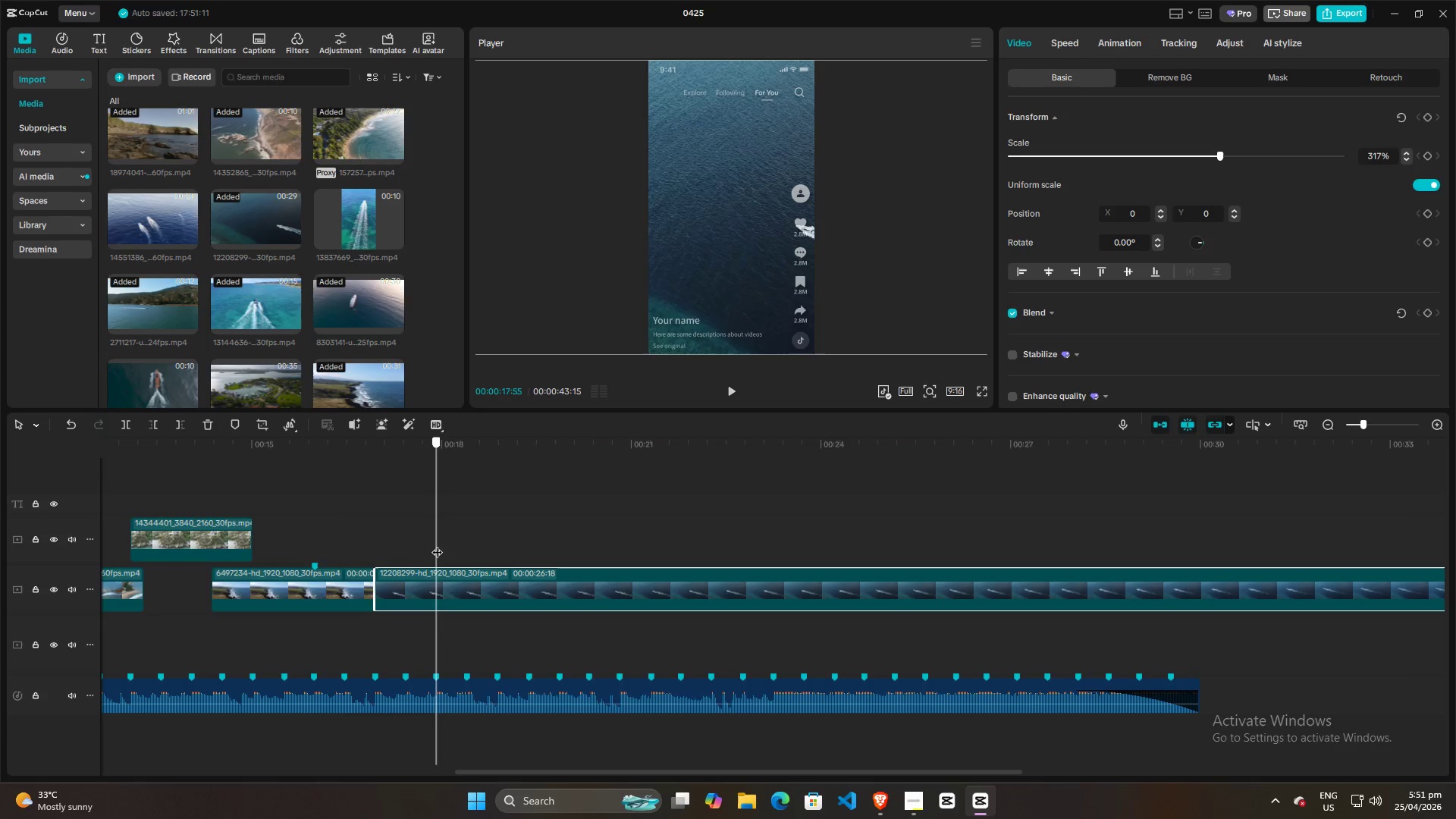 
left_click([437, 544])
 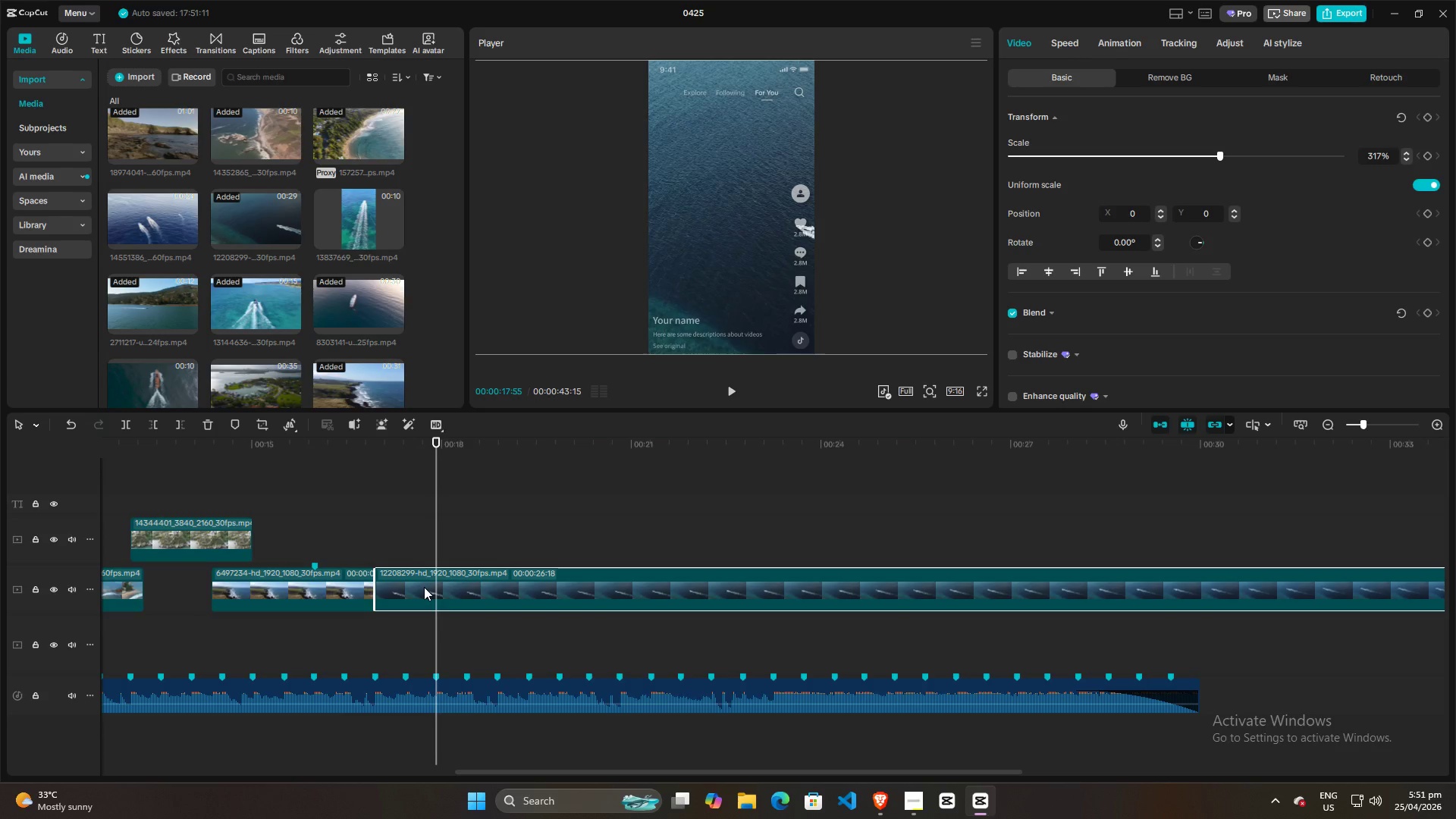 
left_click([424, 587])
 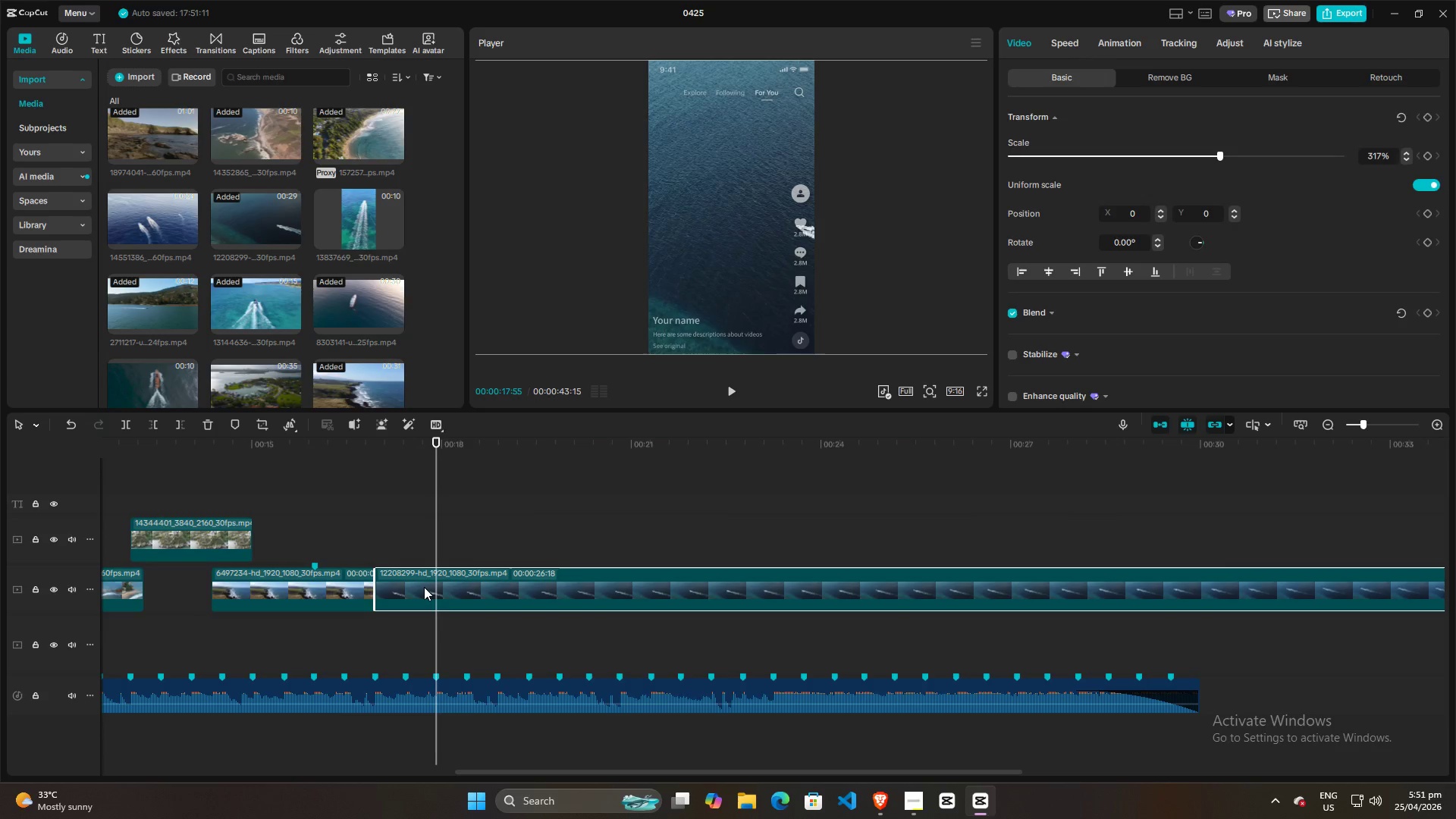 
key(Control+R)
 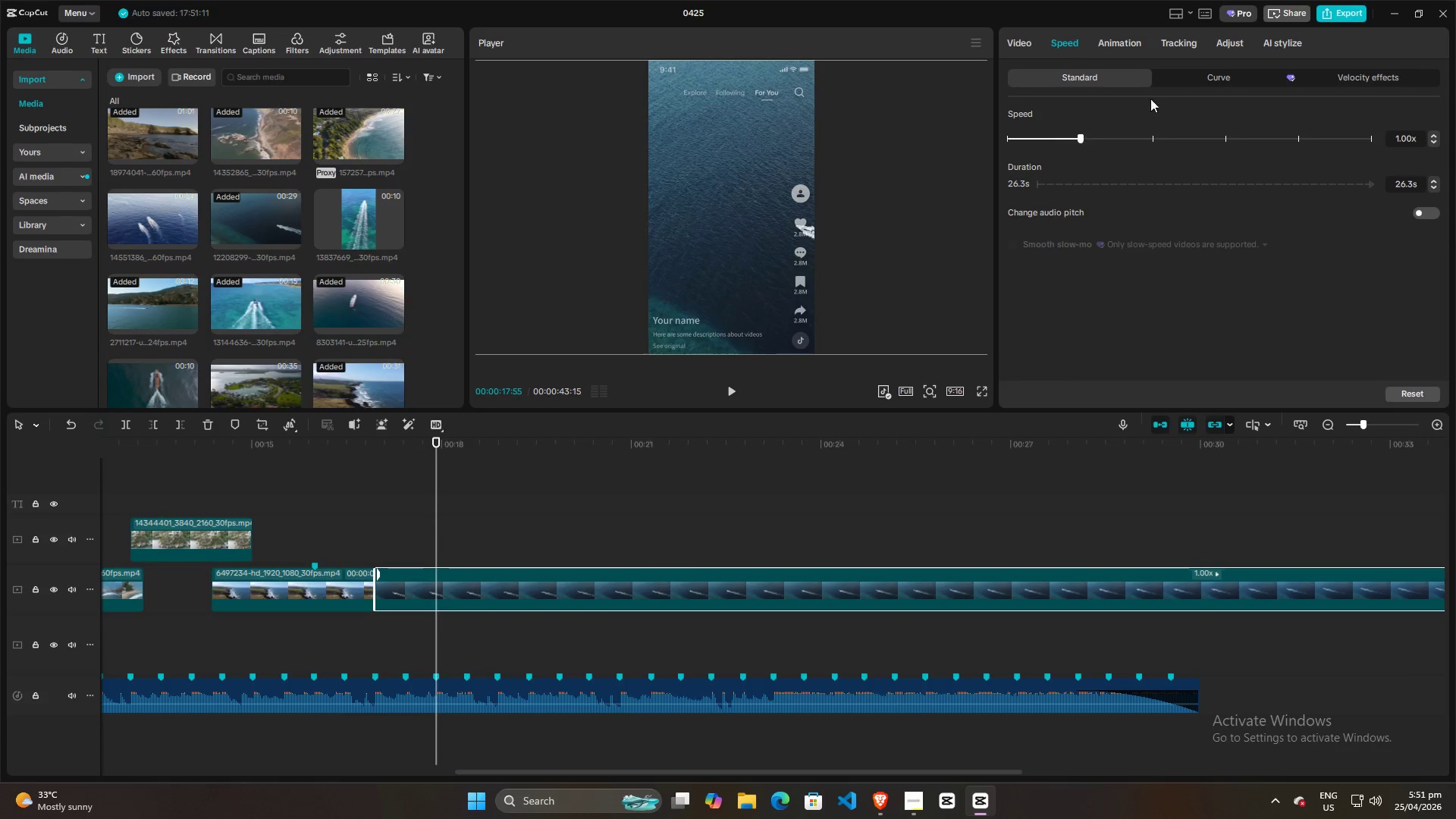 
left_click([1198, 80])
 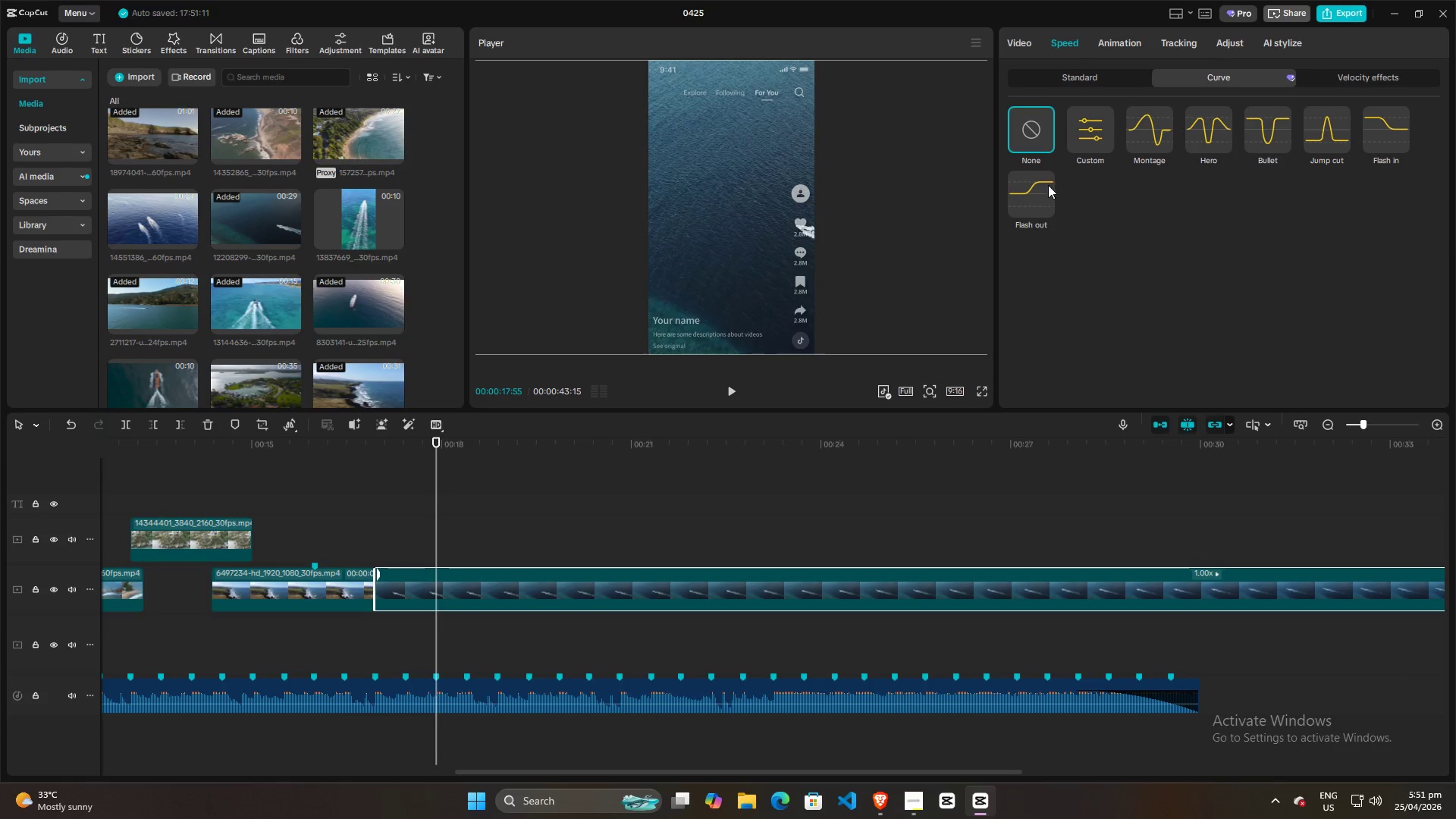 
left_click([1019, 199])
 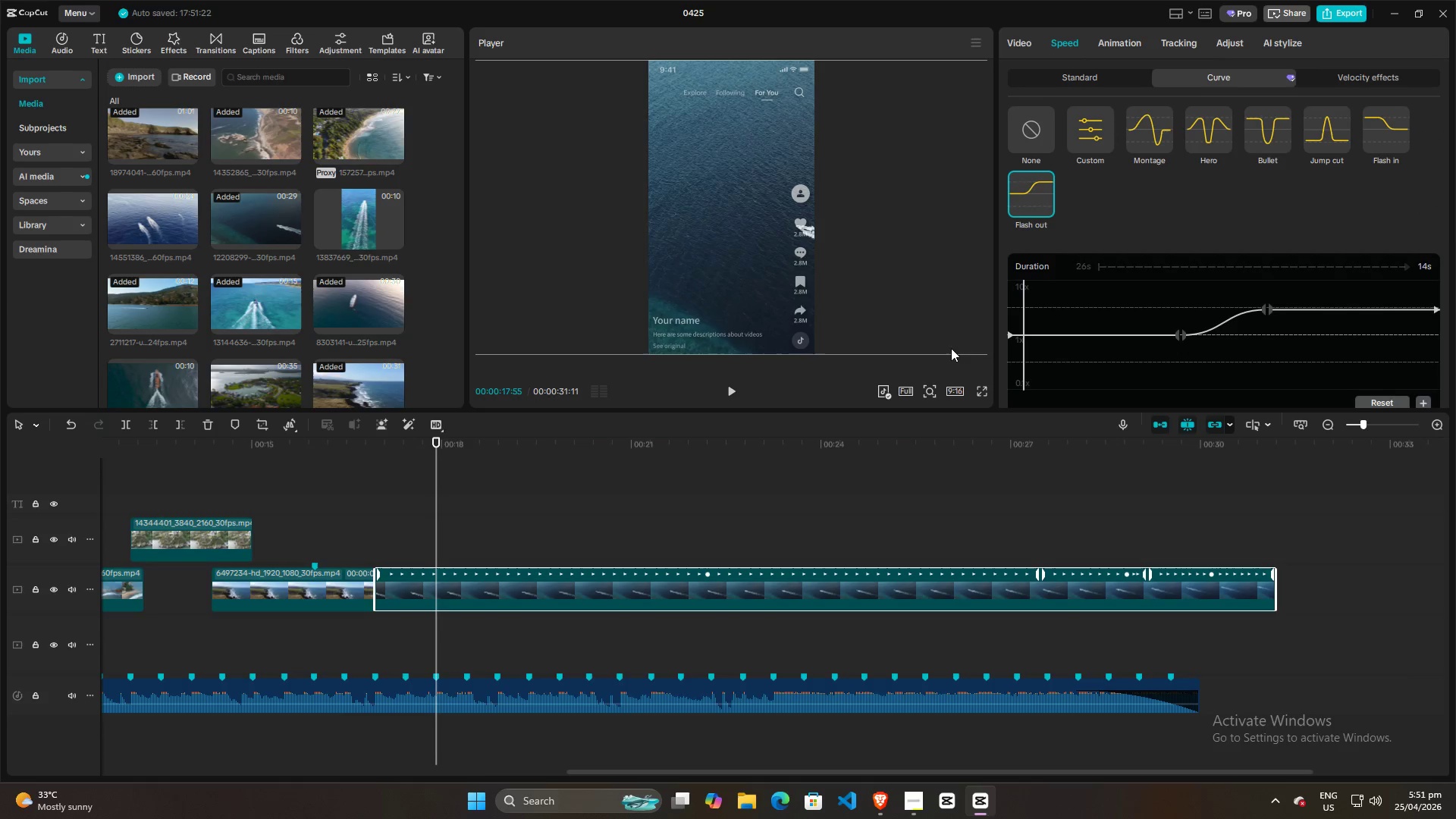 
wait(5.09)
 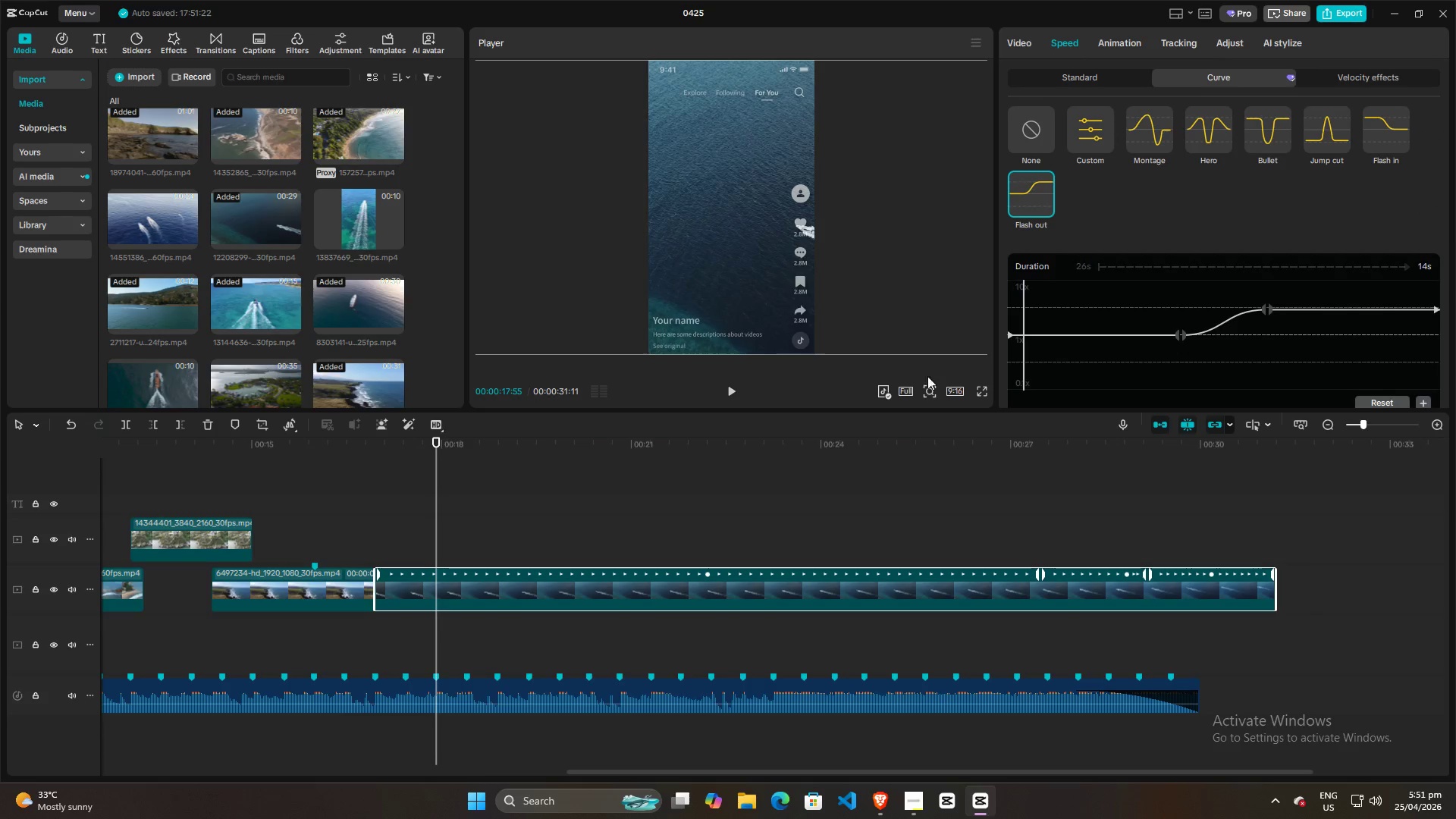 
left_click([1180, 333])
 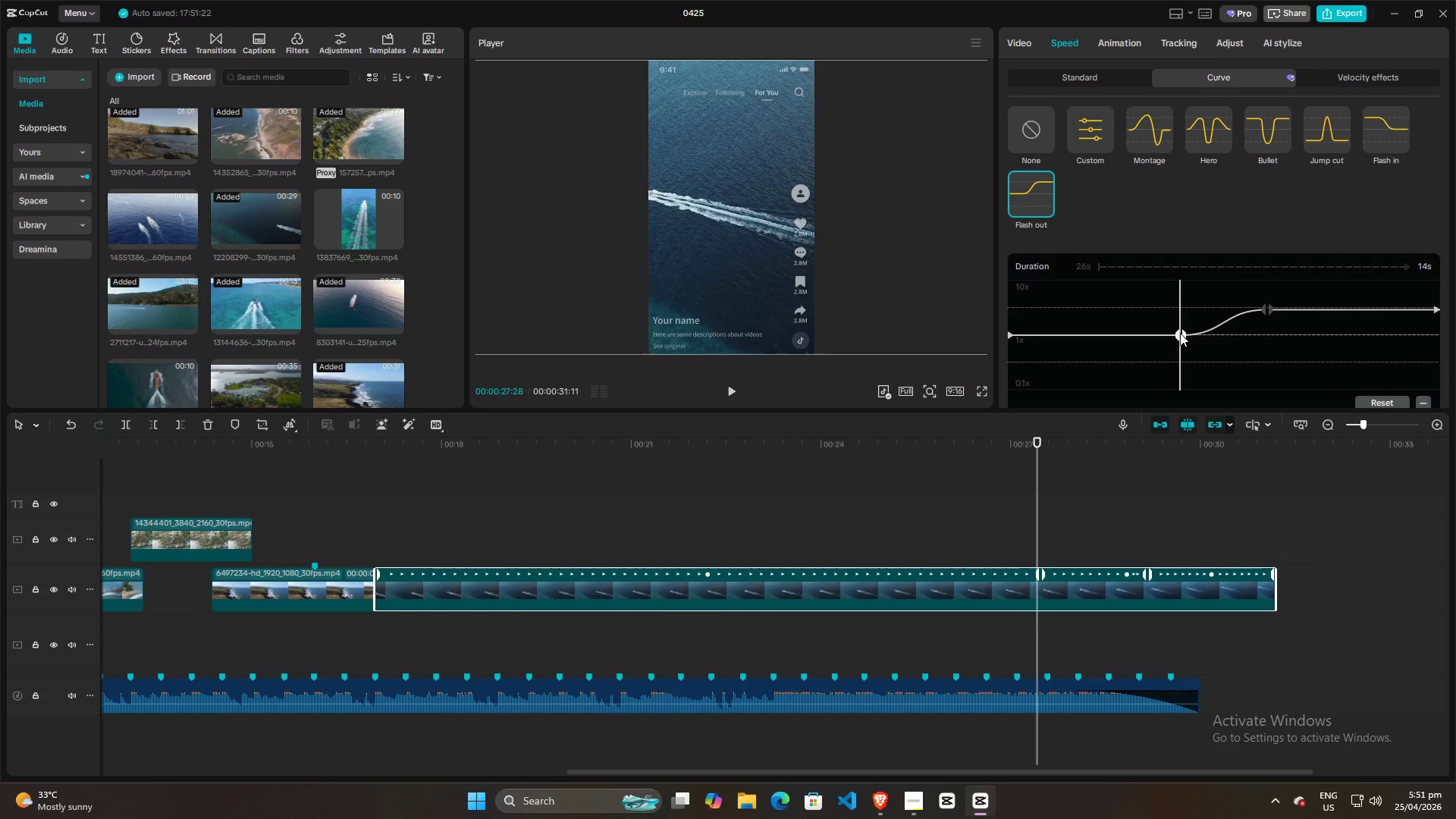 
left_click_drag(start_coordinate=[1180, 333], to_coordinate=[1024, 334])
 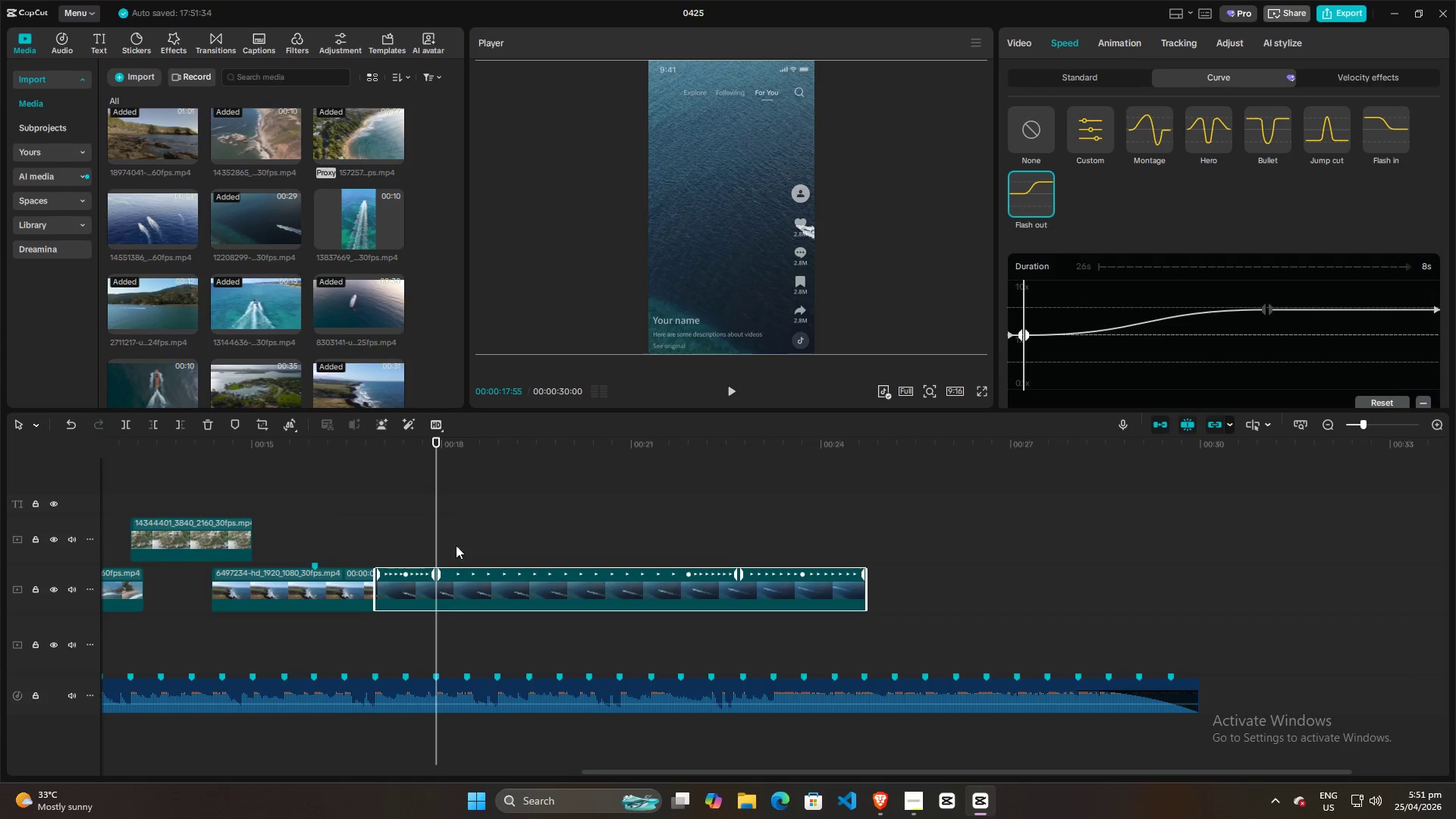 
key(Space)
 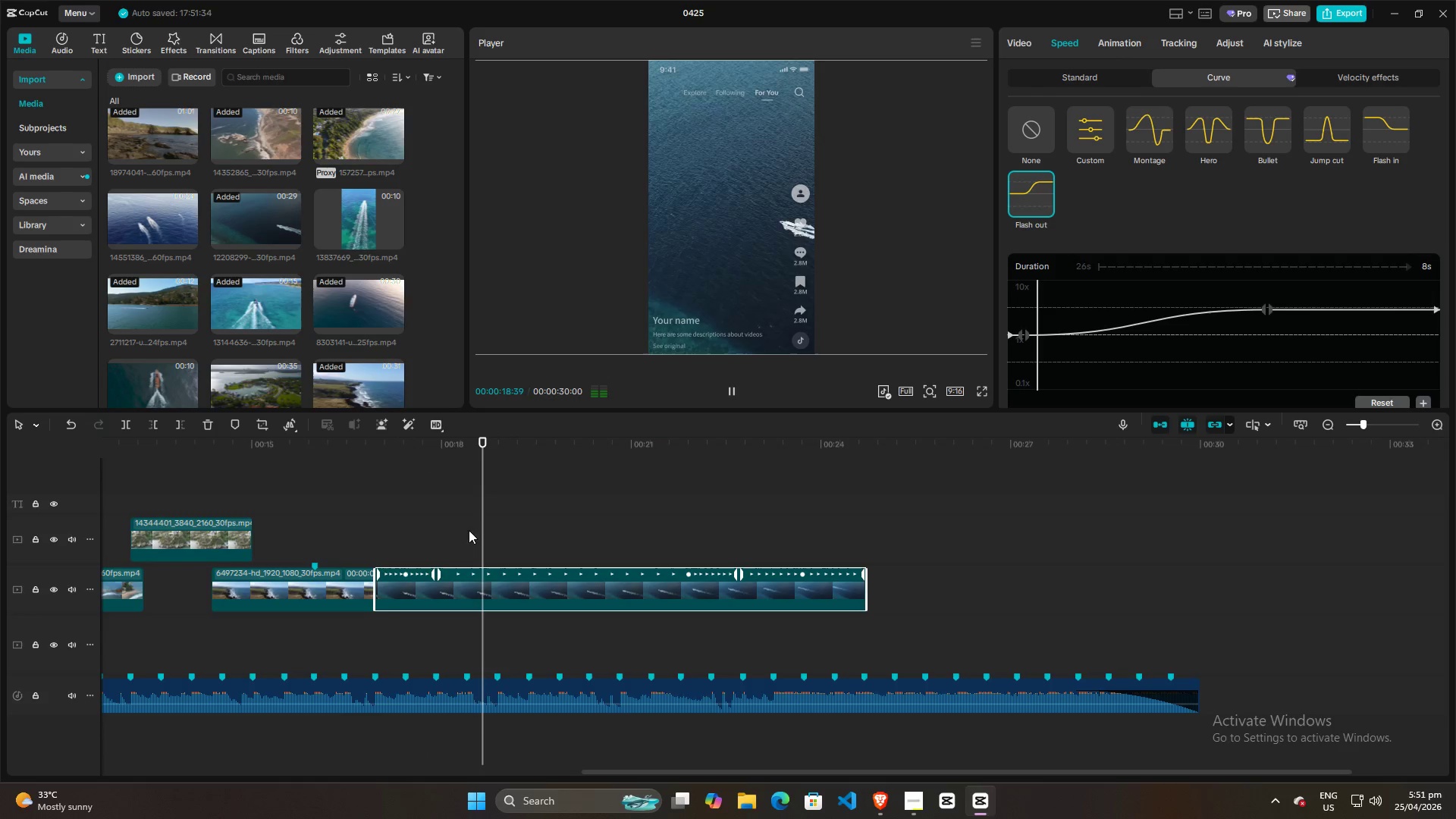 
key(Space)
 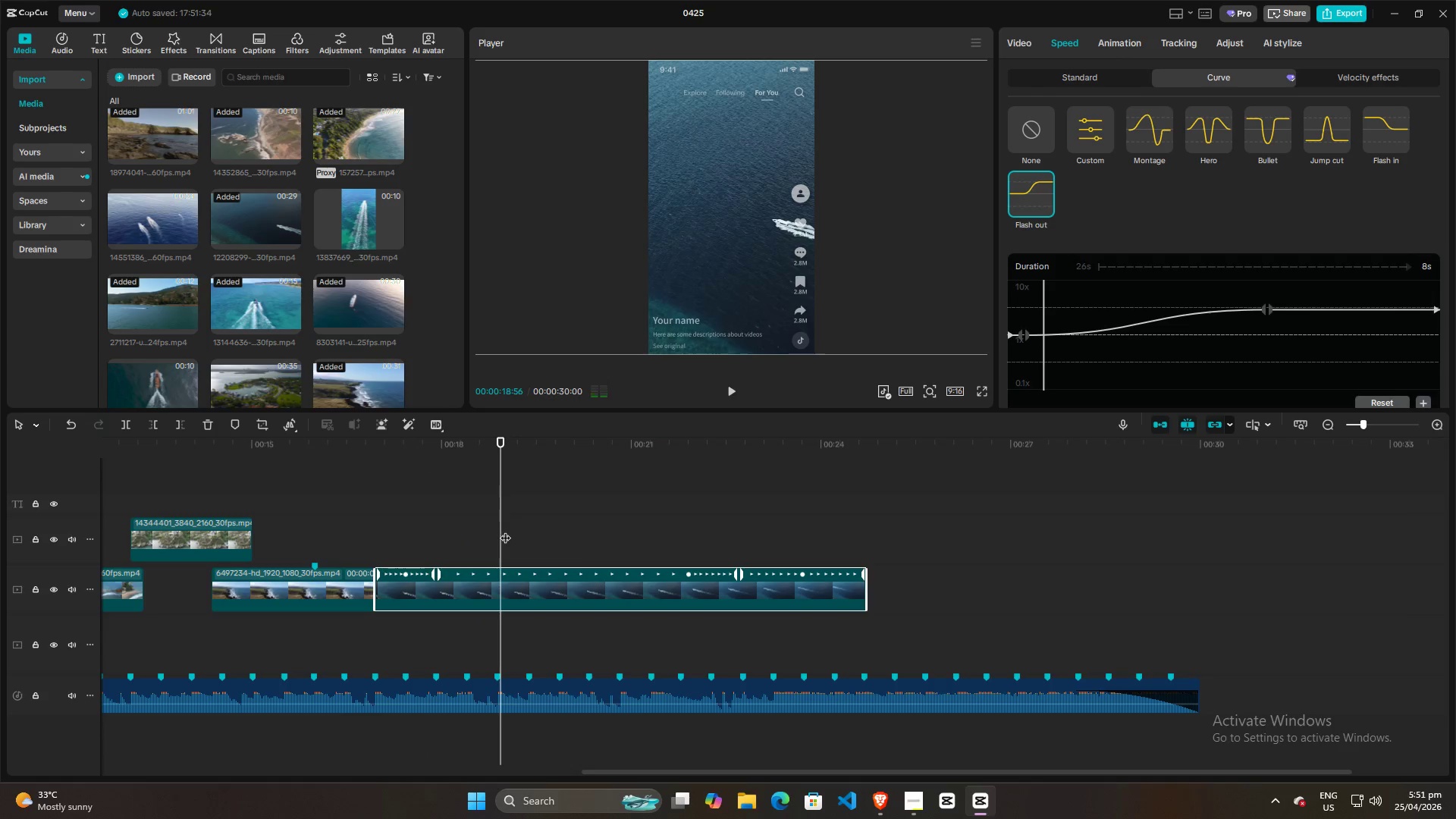 
left_click_drag(start_coordinate=[505, 530], to_coordinate=[498, 531])
 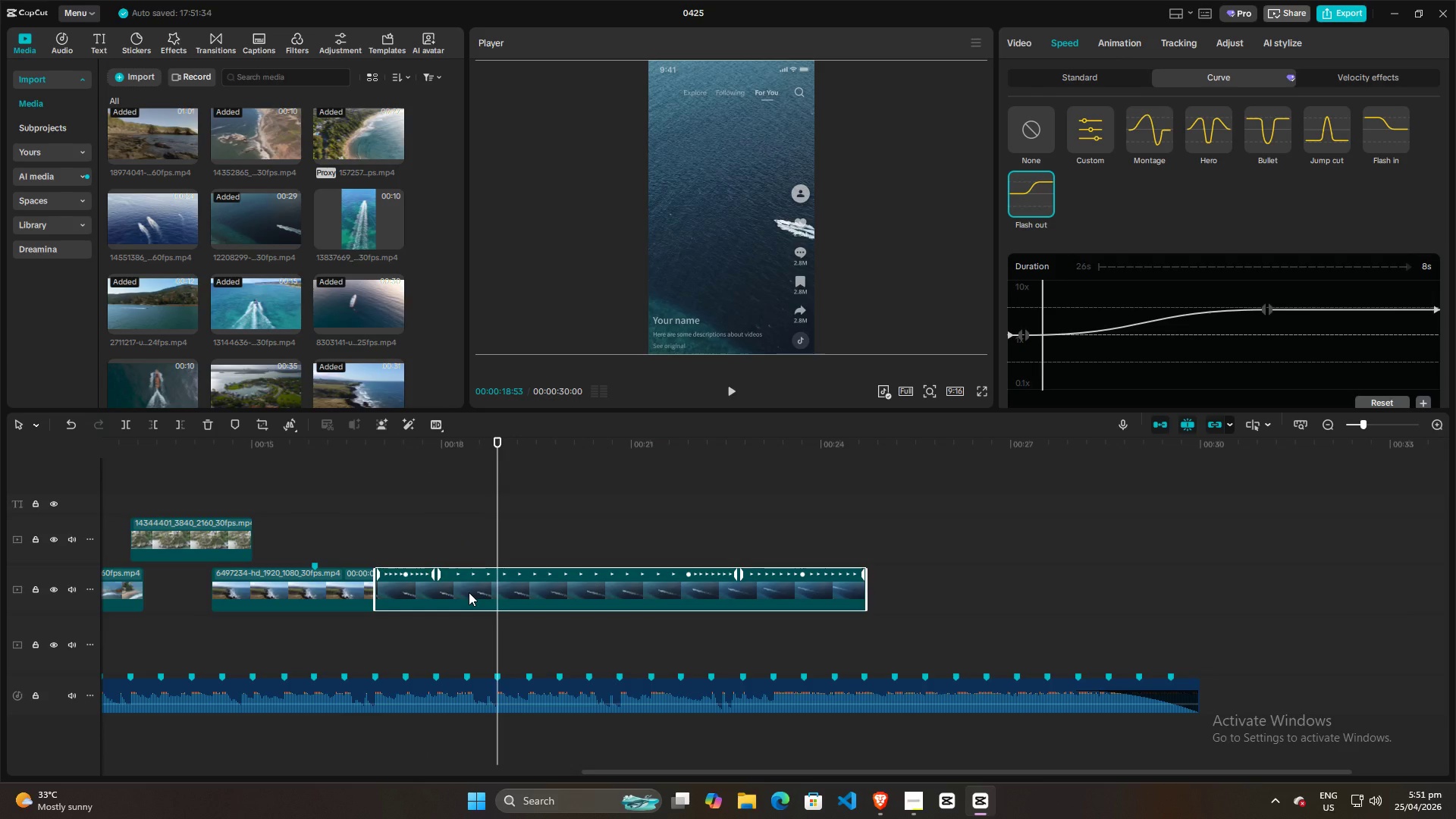 
left_click([469, 592])
 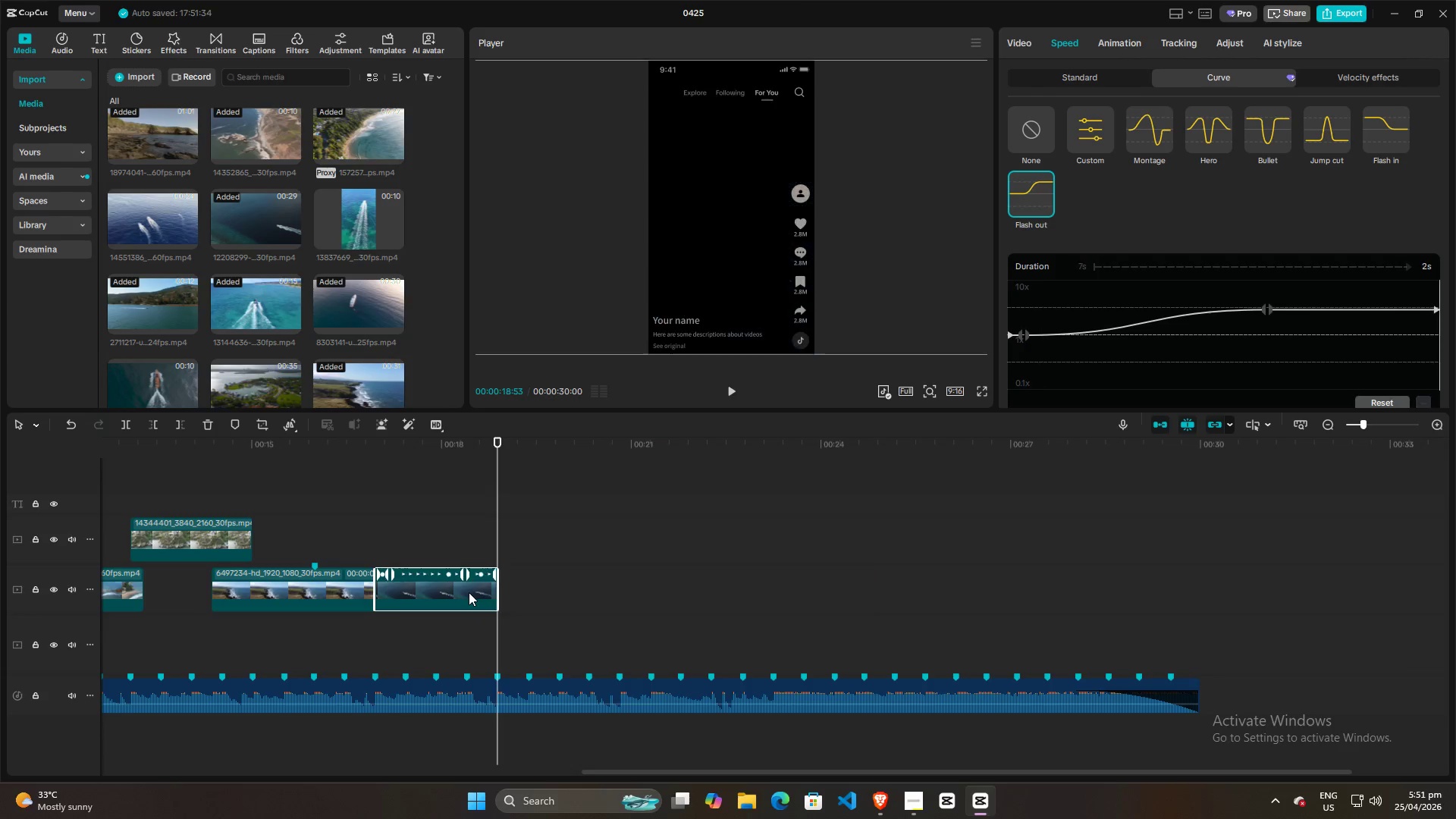 
key(W)
 